 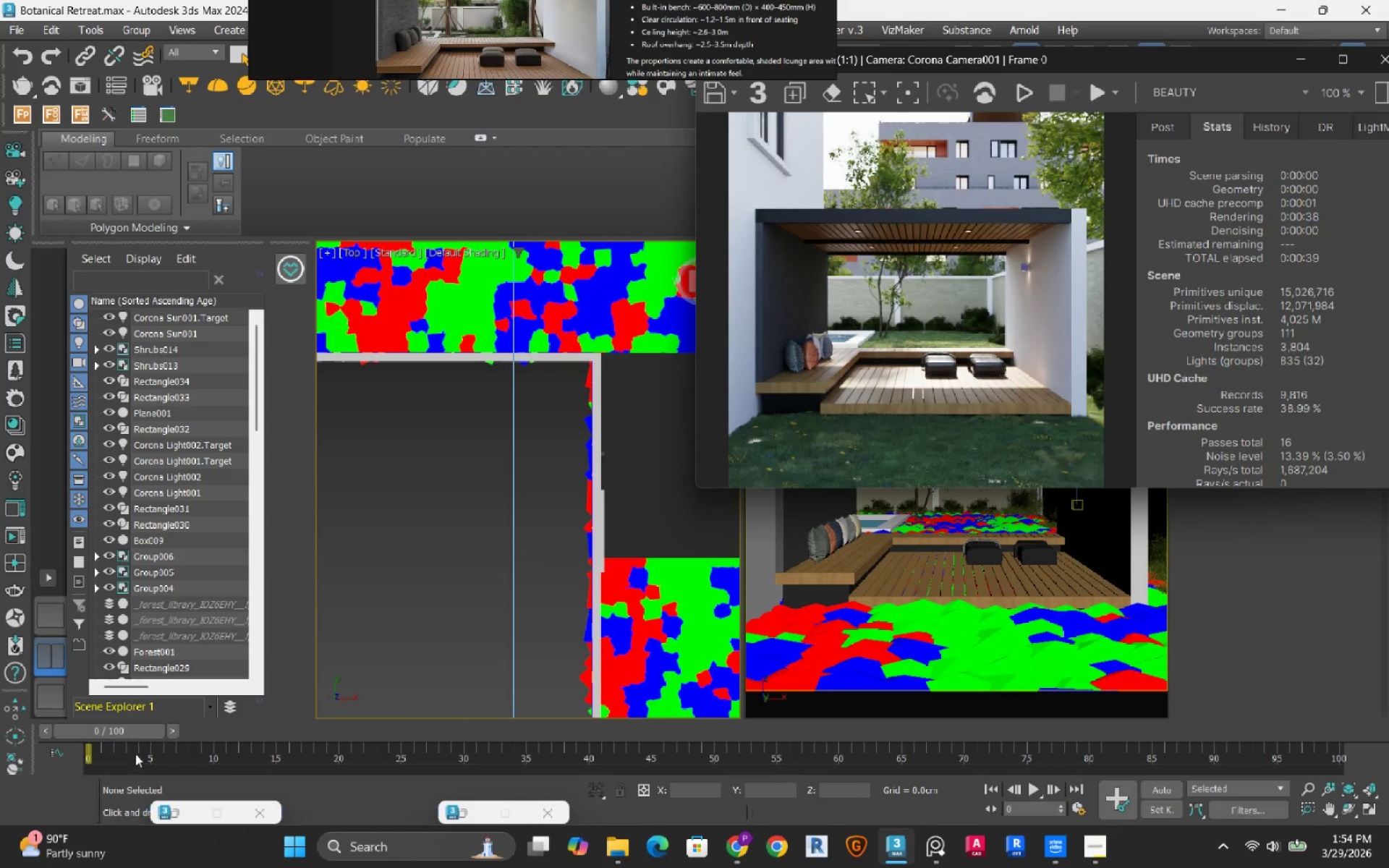 
scroll: coordinate [1019, 383], scroll_direction: up, amount: 1.0
 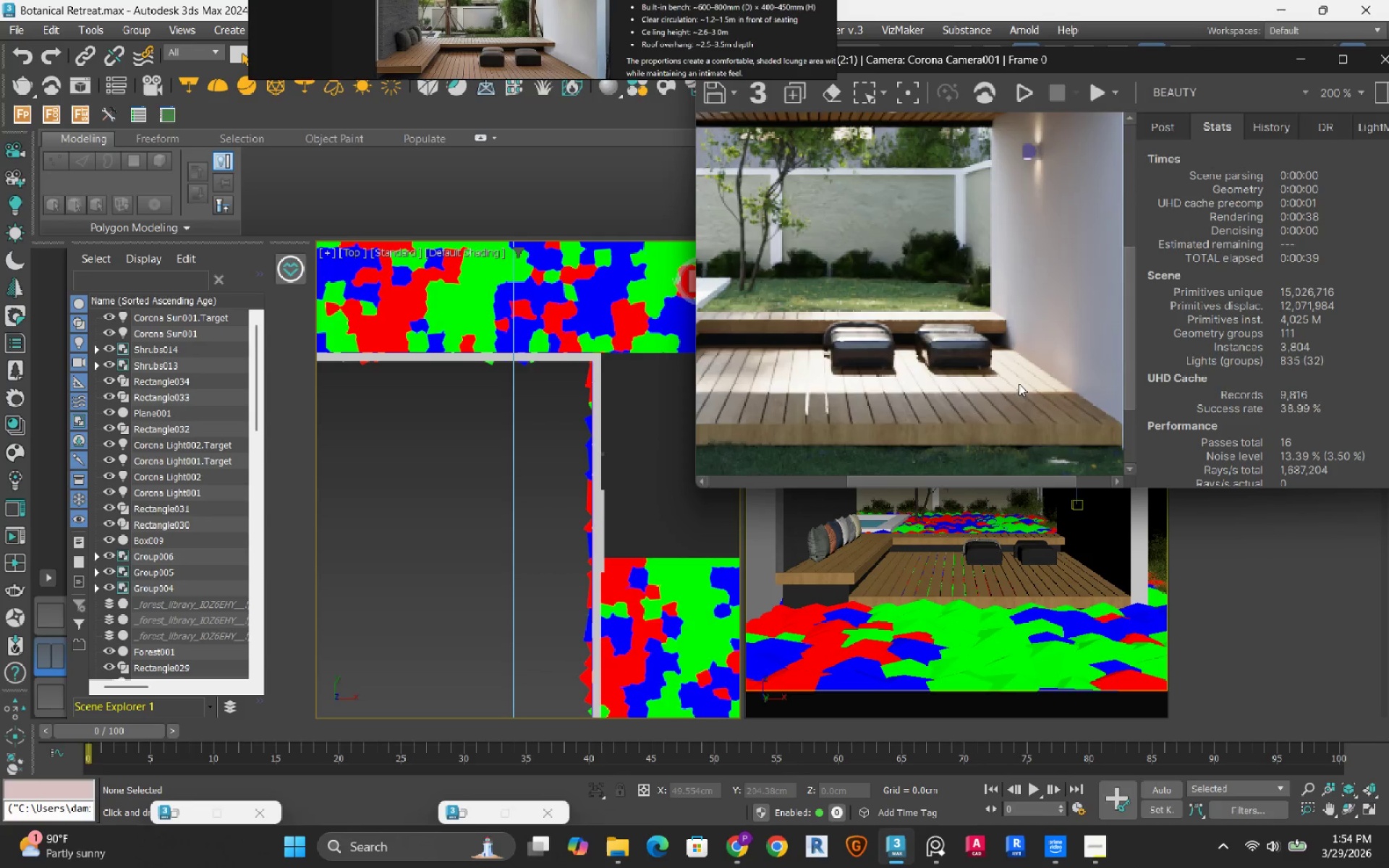 
scroll: coordinate [209, 344], scroll_direction: down, amount: 3.0
 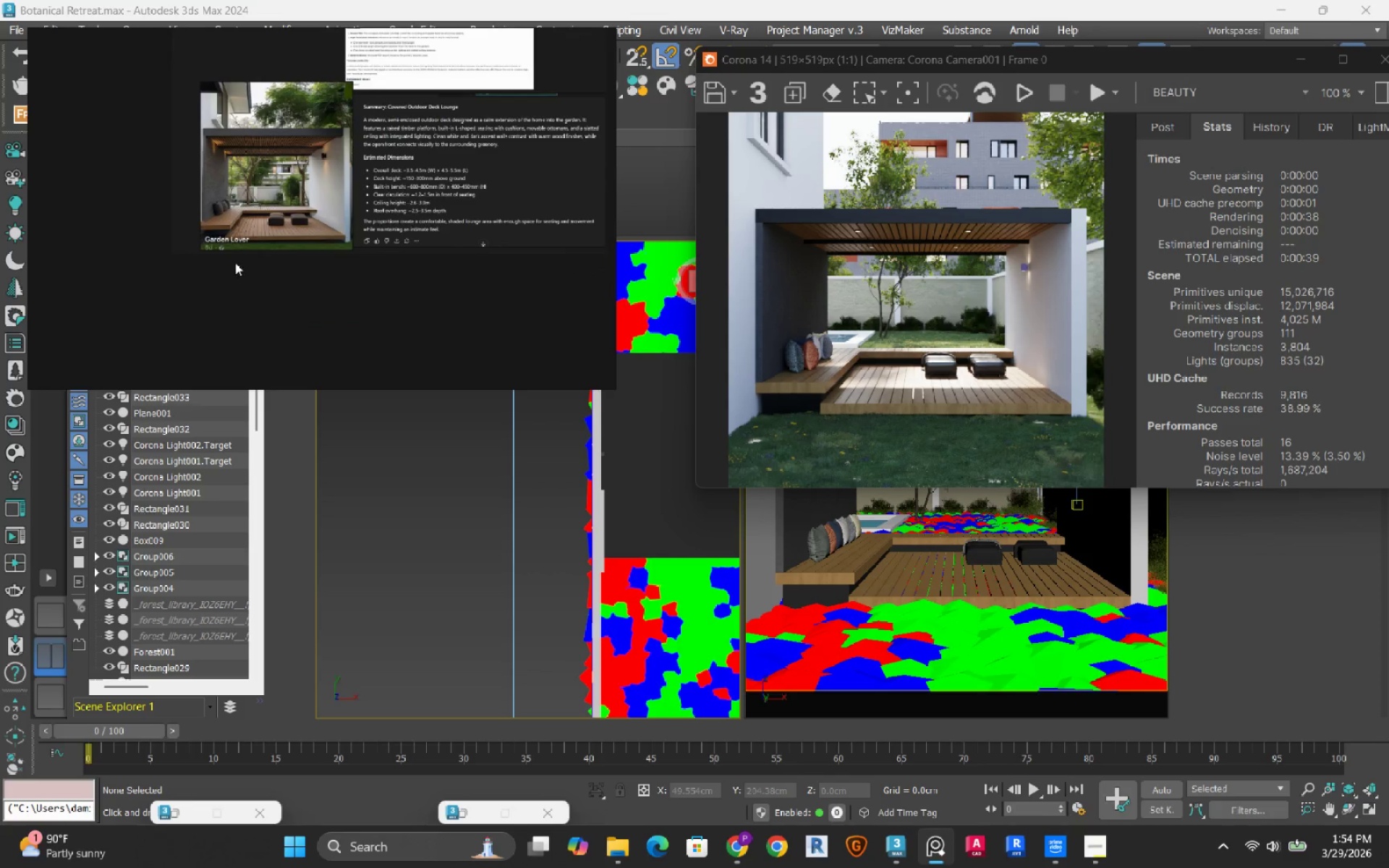 
scroll: coordinate [300, 215], scroll_direction: up, amount: 8.0
 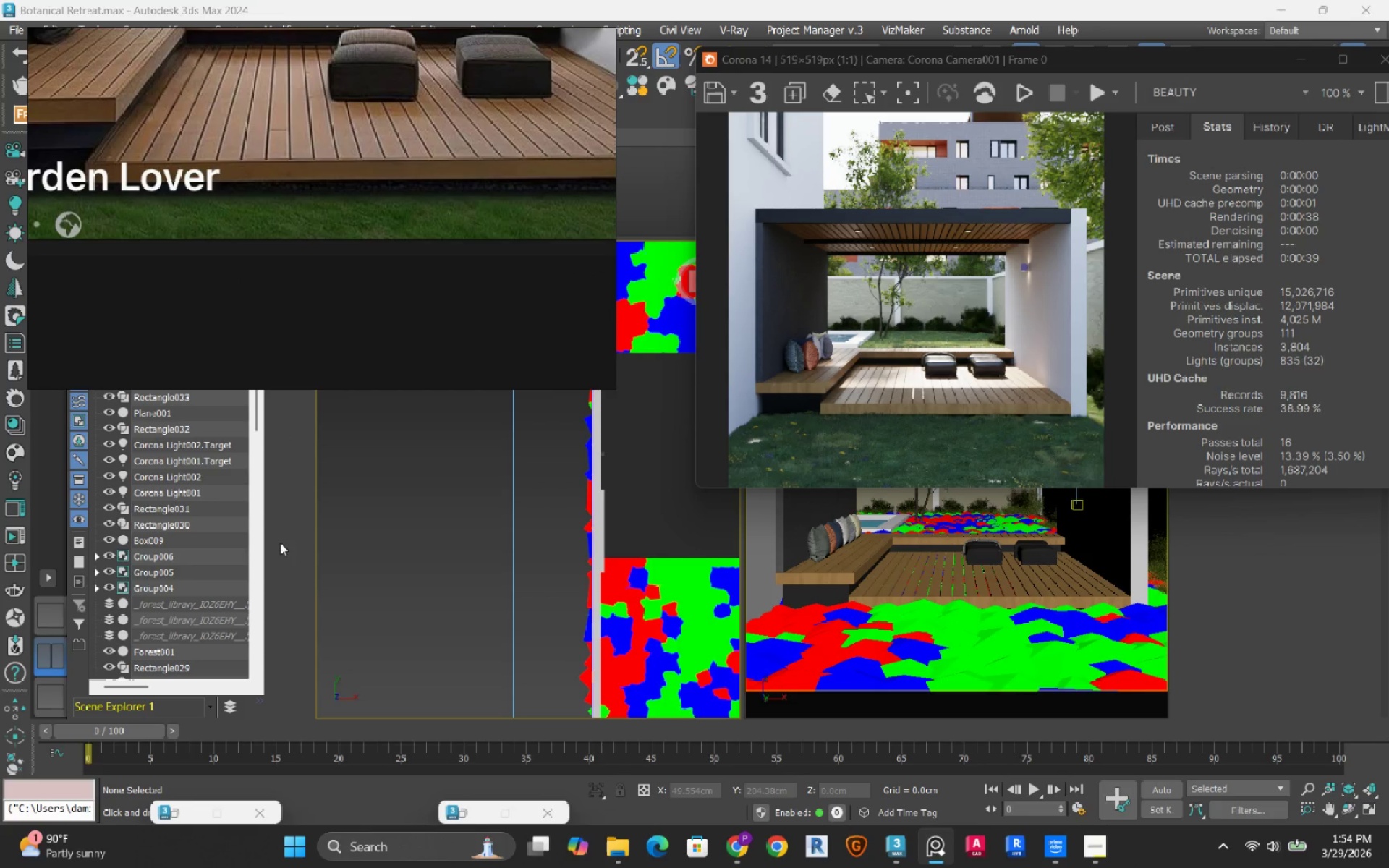 
left_click([463, 817])
 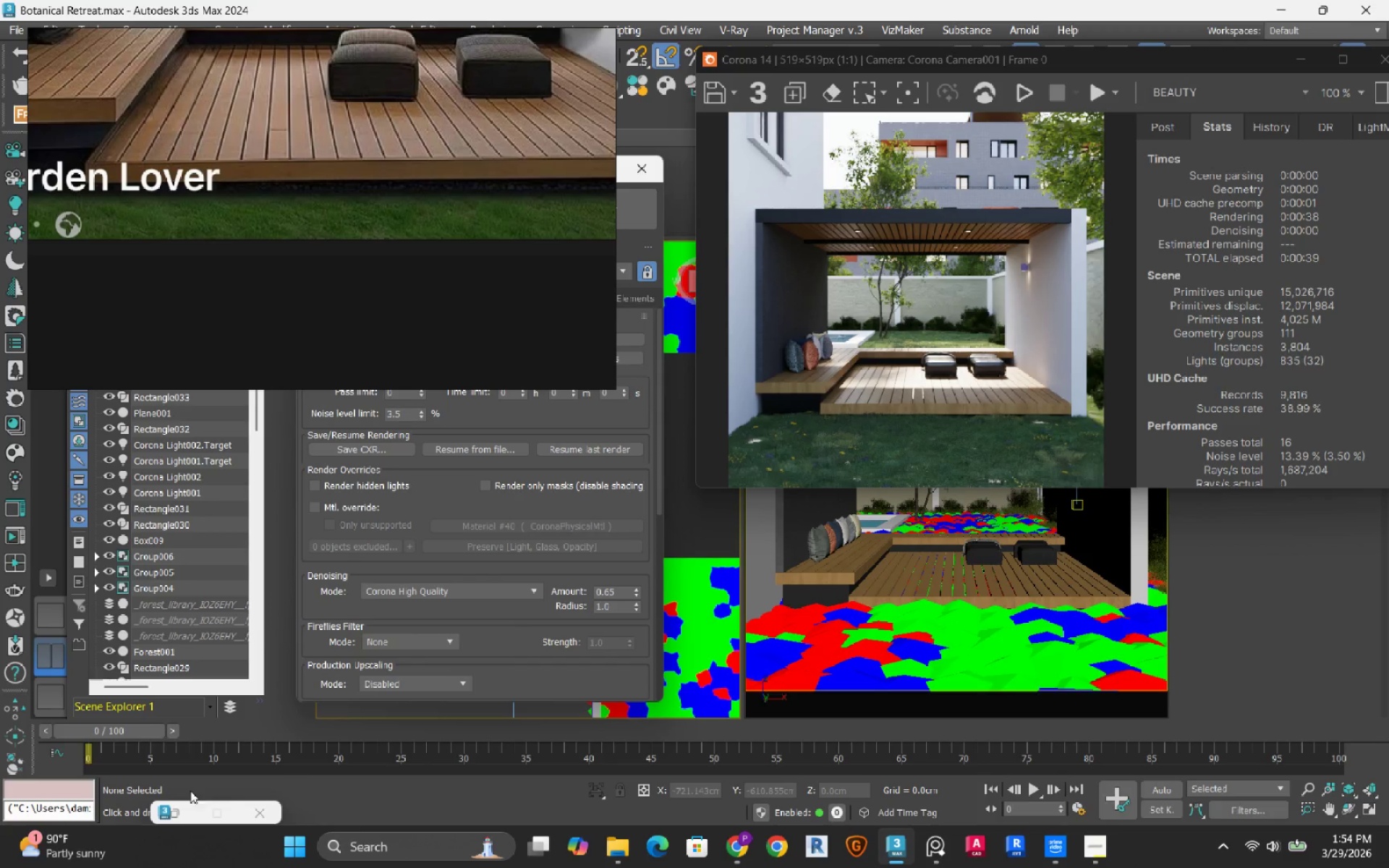 
left_click([187, 809])
 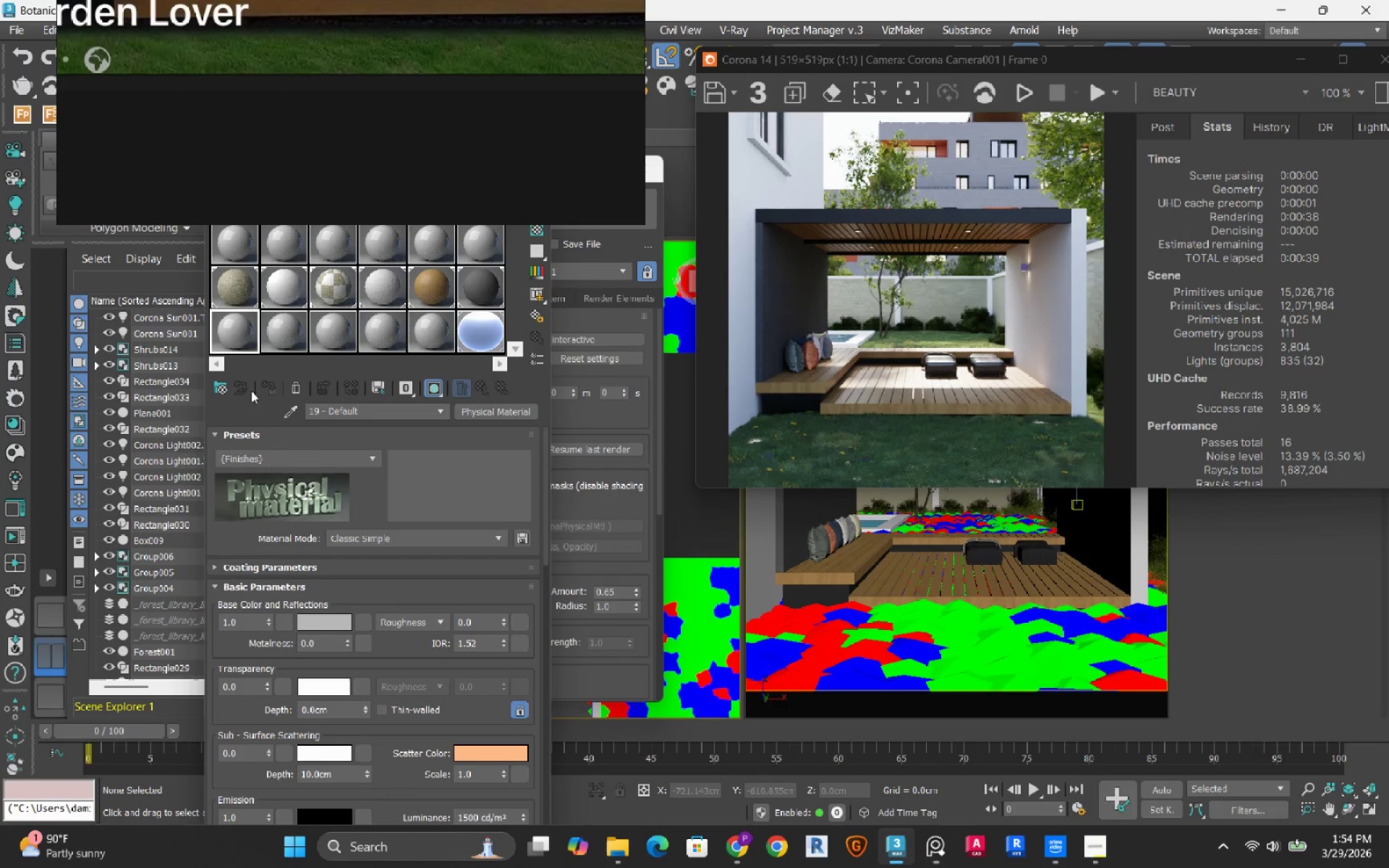 
left_click([295, 415])
 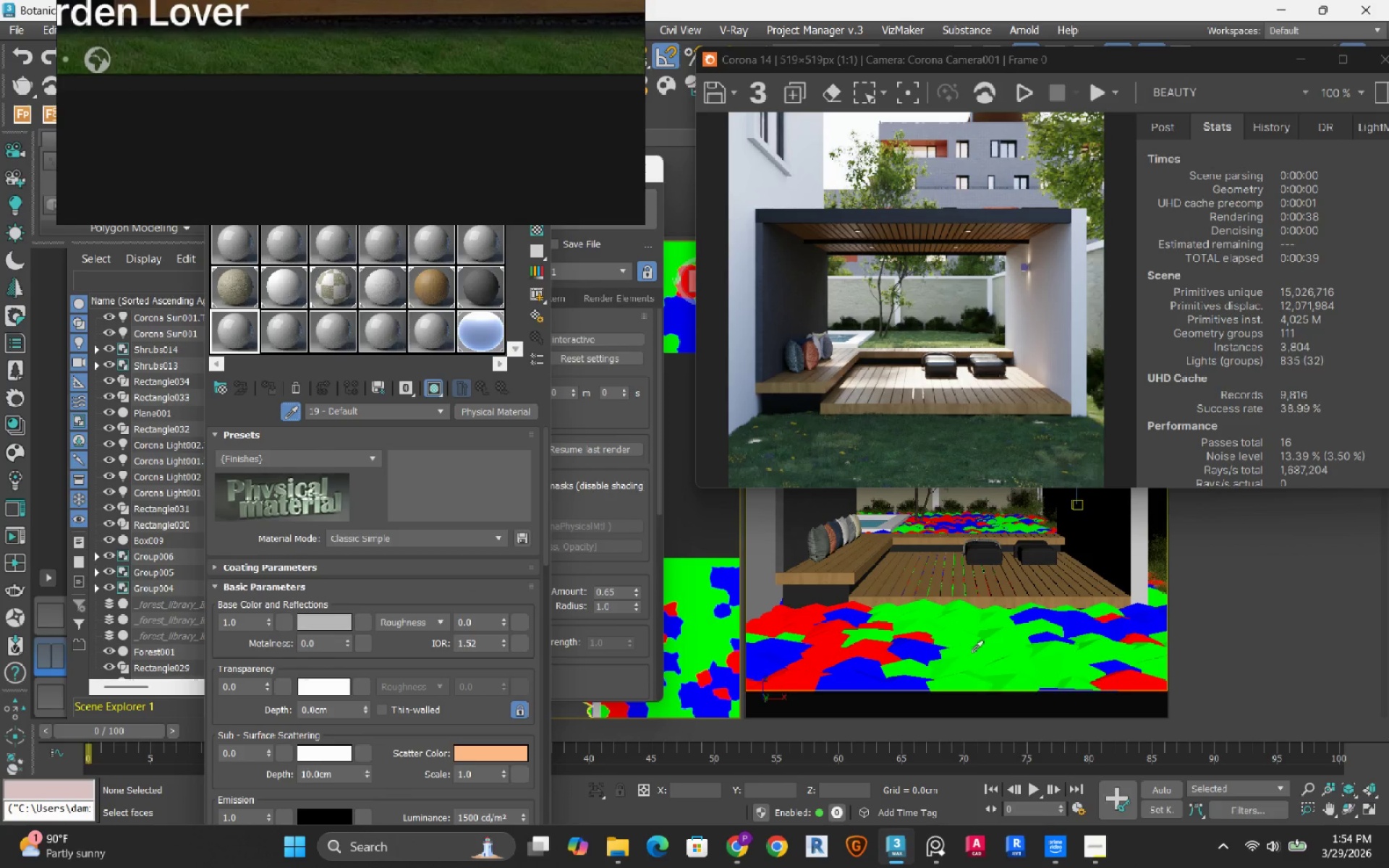 
left_click([985, 651])
 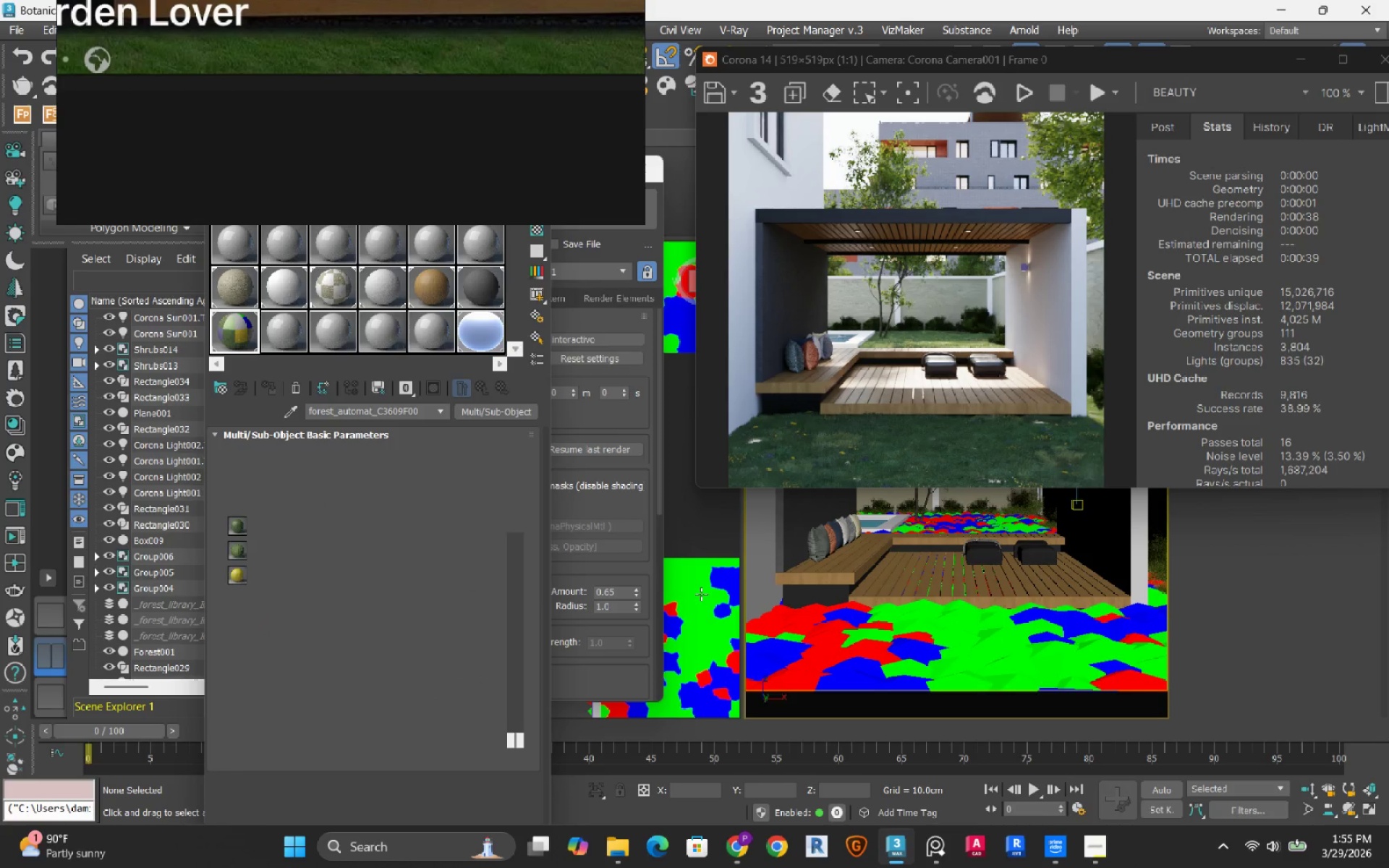 
mouse_move([447, 567])
 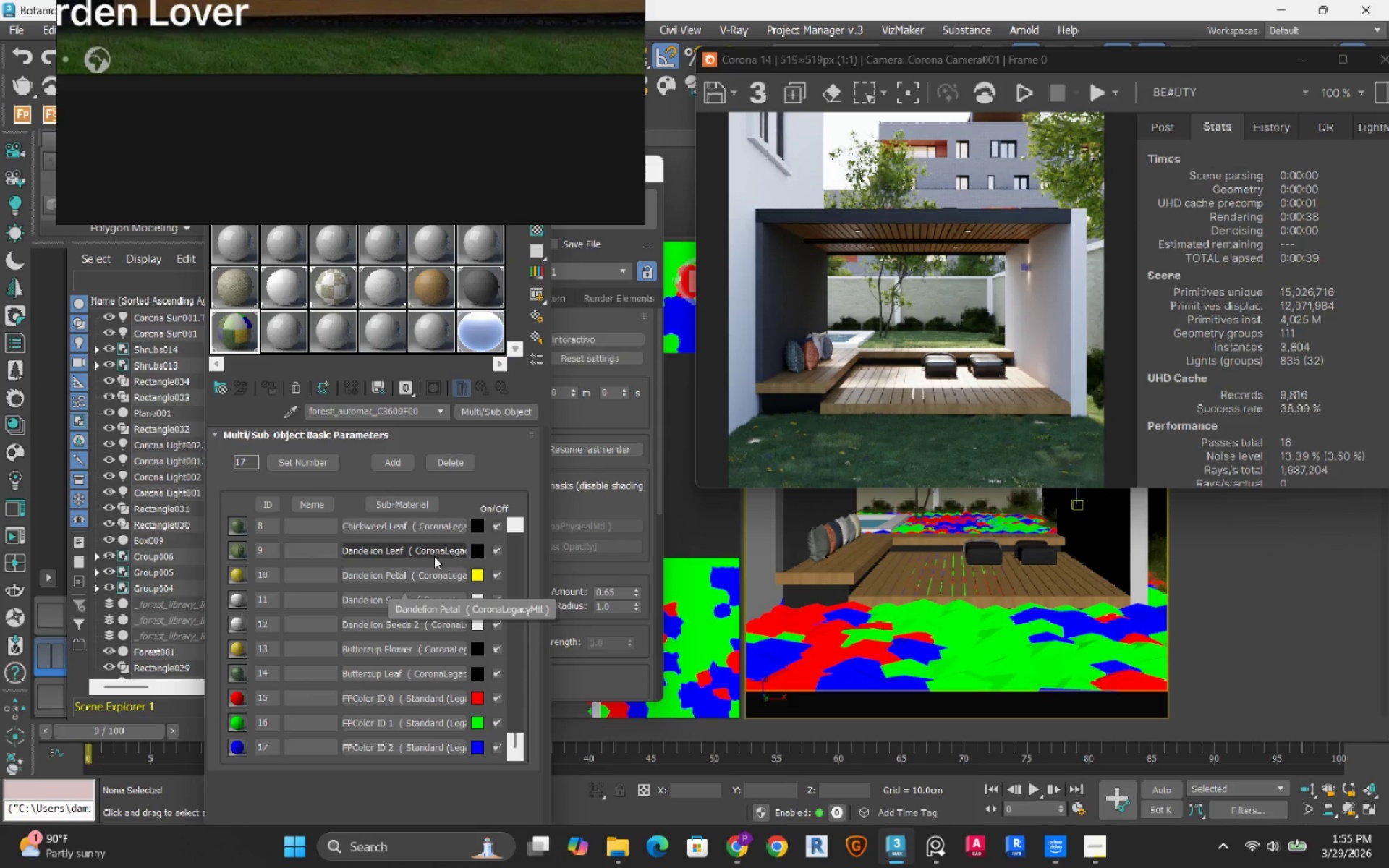 
scroll: coordinate [434, 556], scroll_direction: up, amount: 1.0
 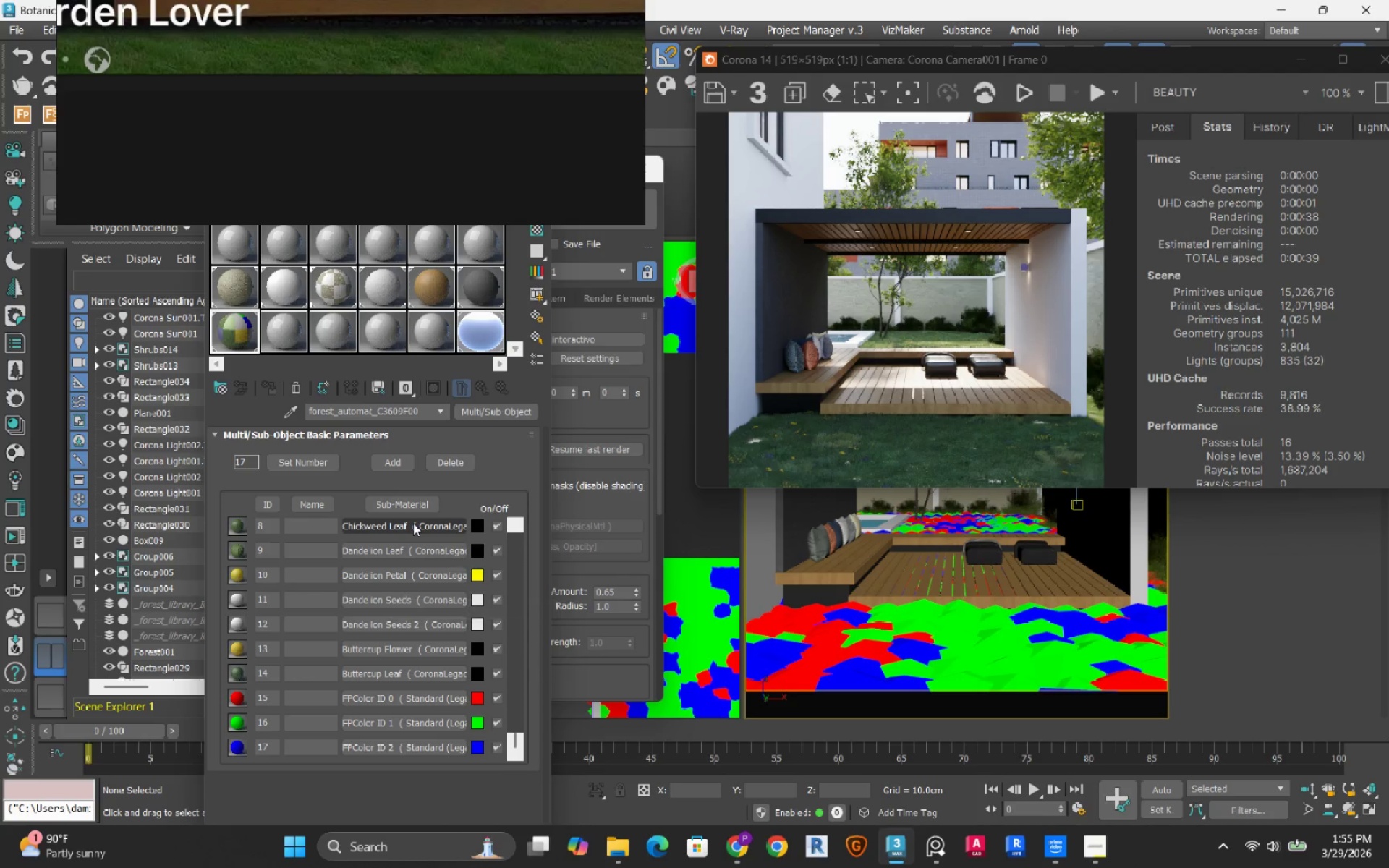 
left_click([413, 523])
 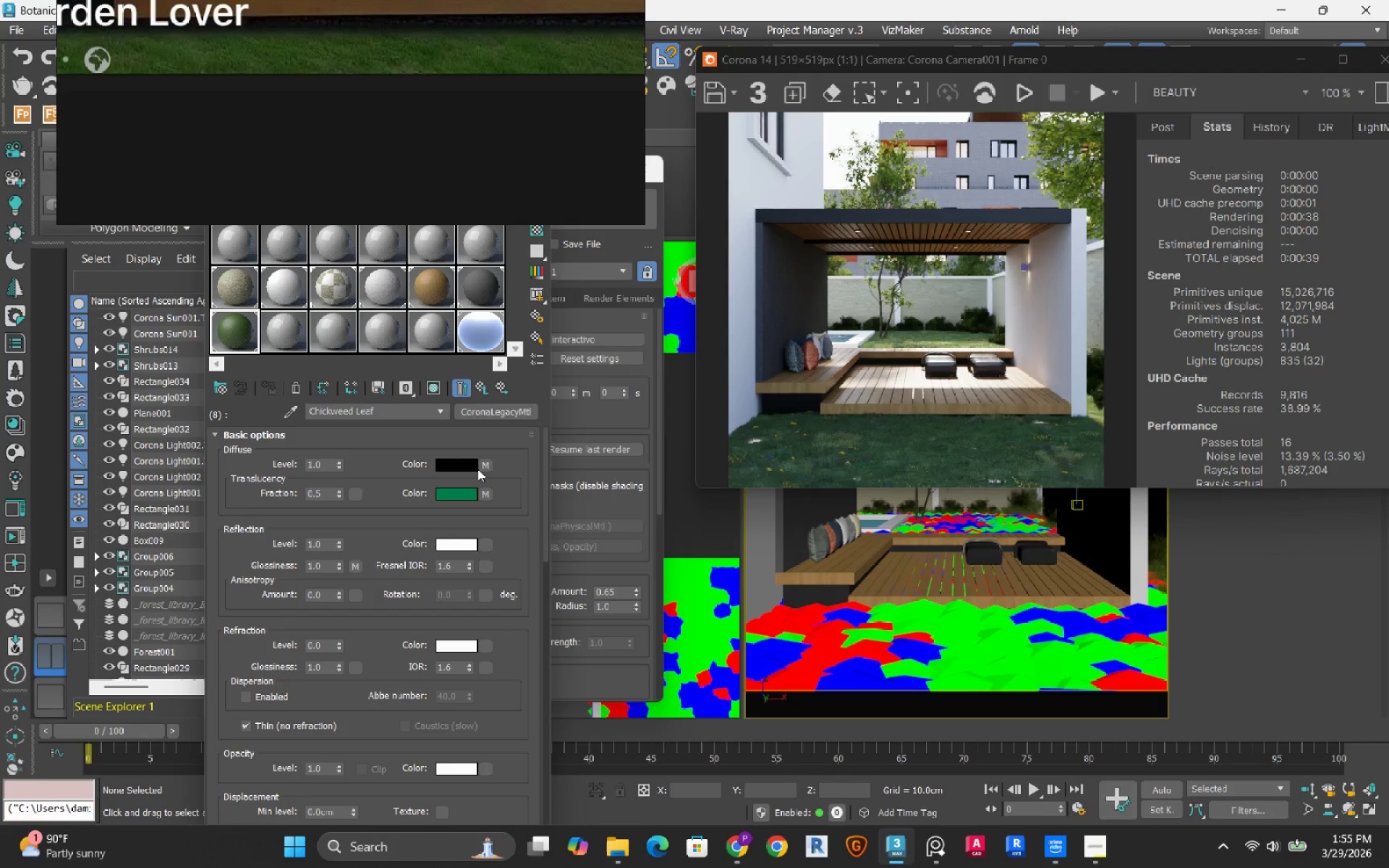 
left_click([490, 464])
 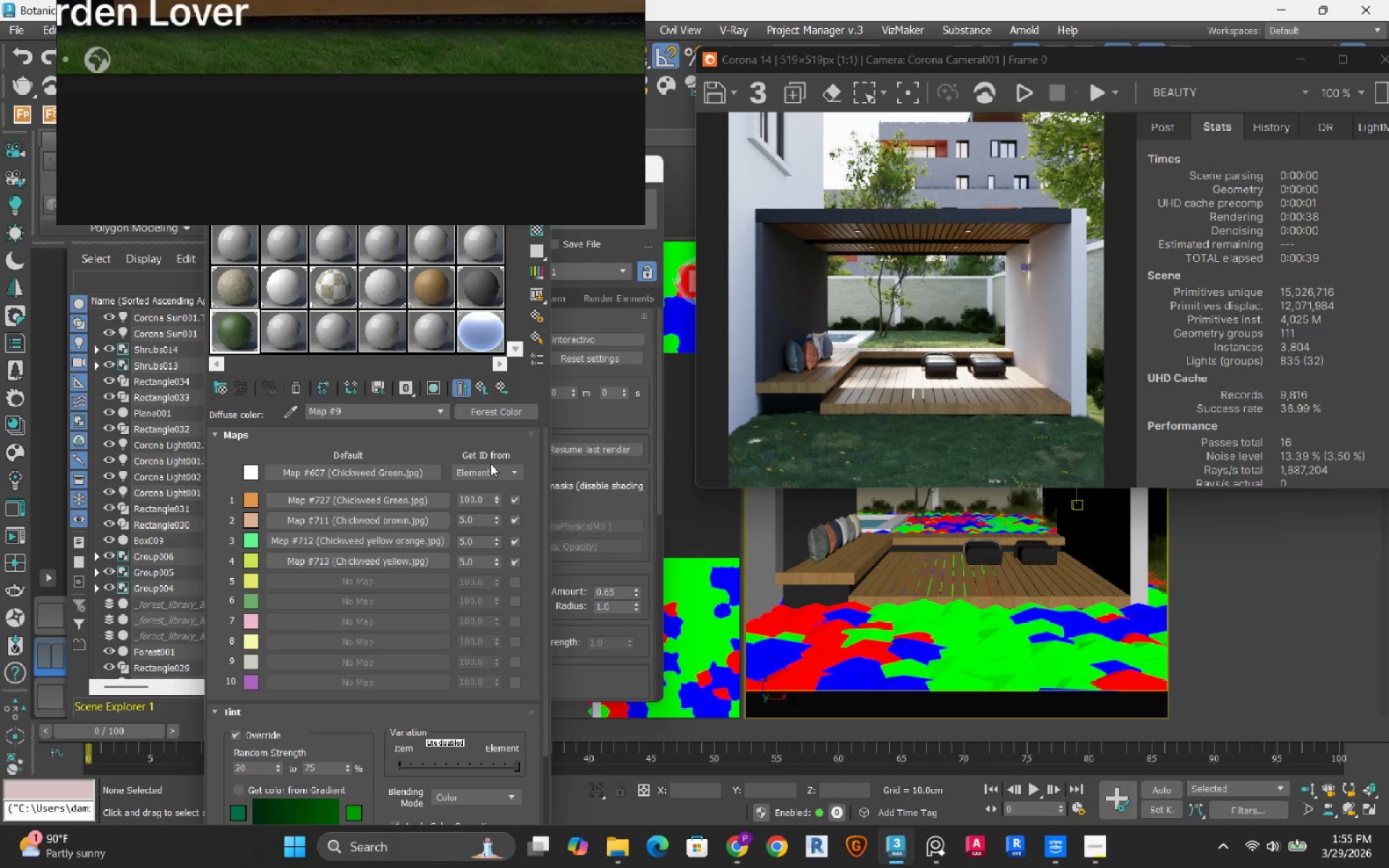 
left_click([477, 391])
 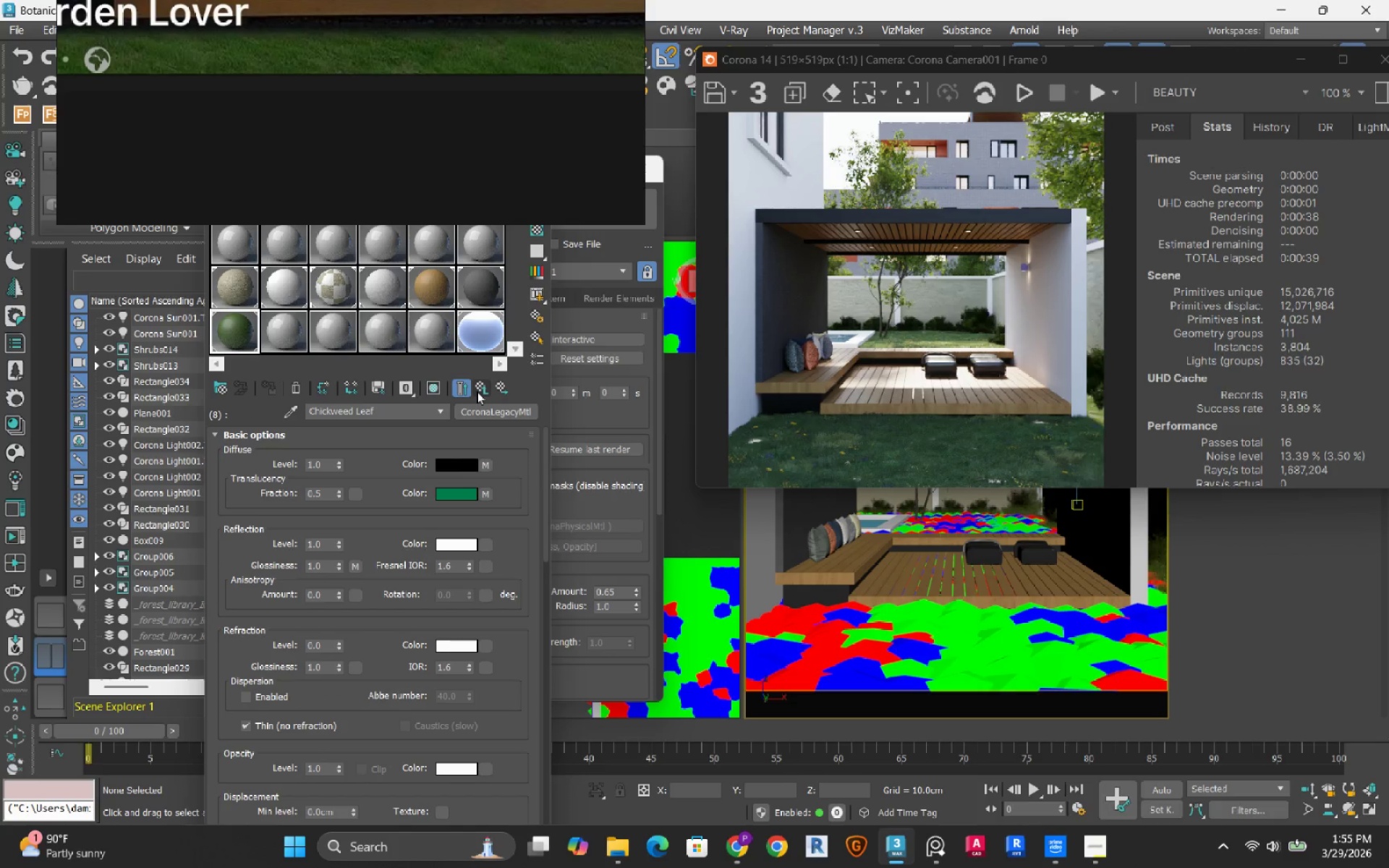 
left_click([477, 391])
 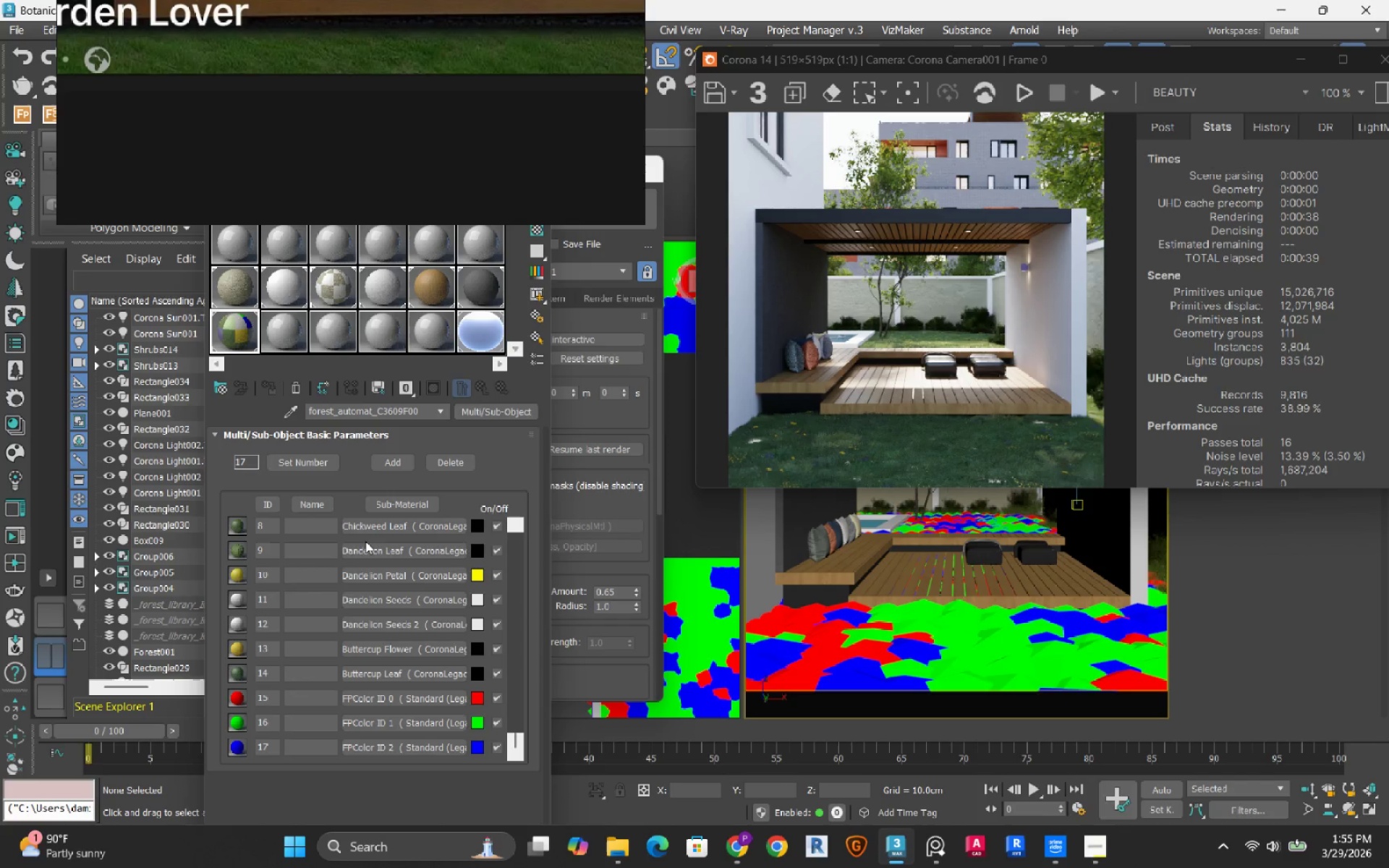 
left_click([368, 551])
 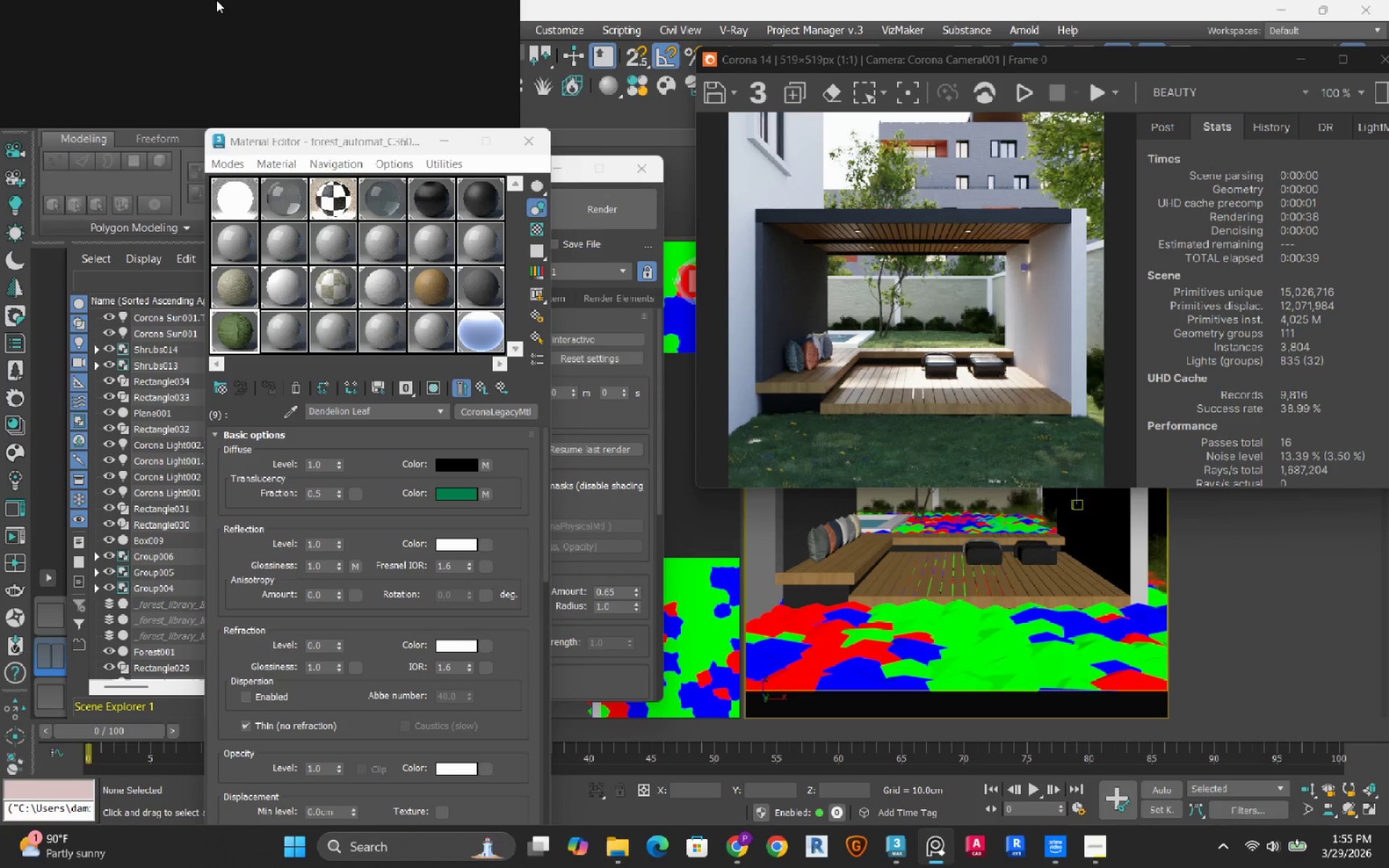 
left_click([232, 162])
 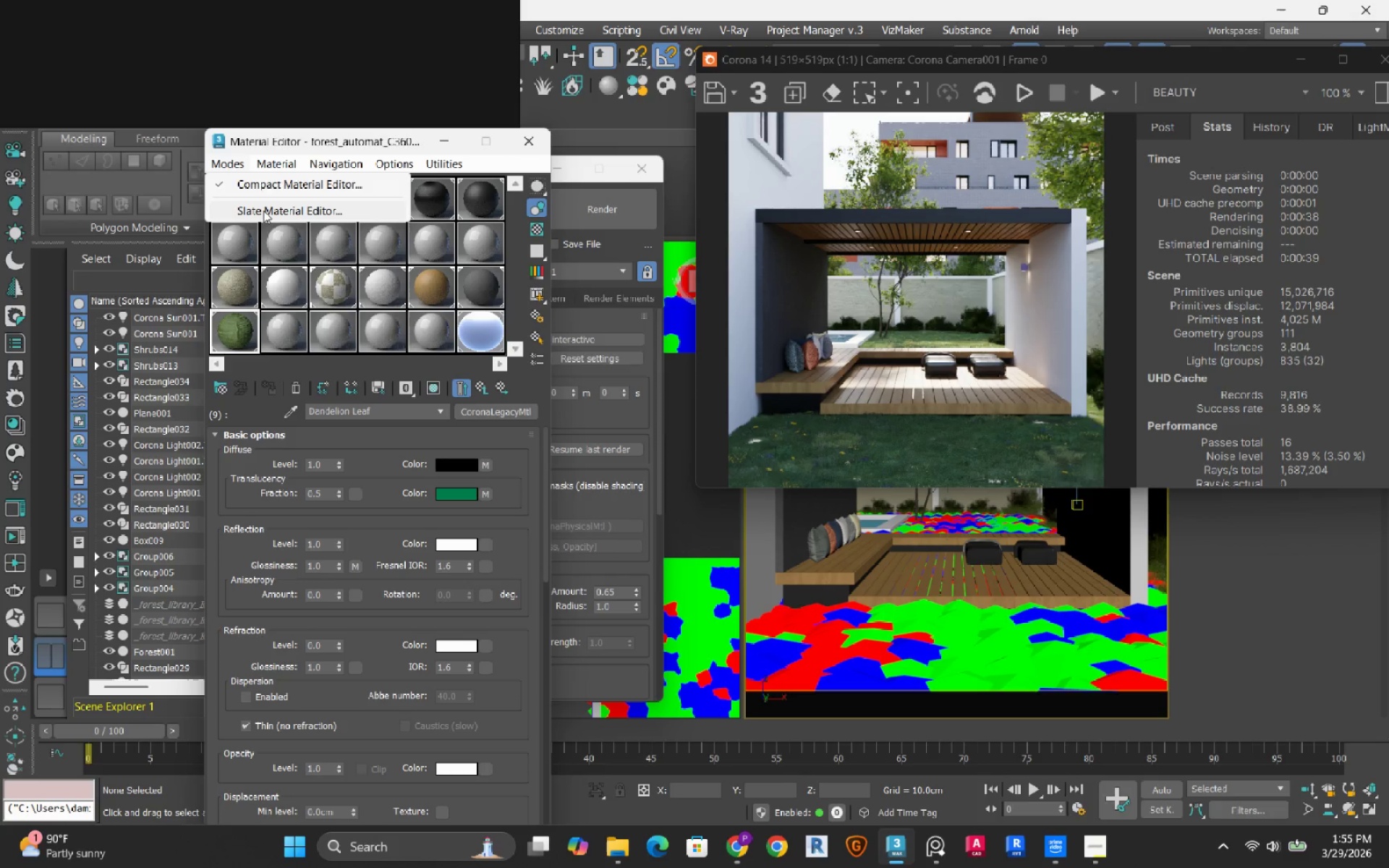 
left_click([264, 215])
 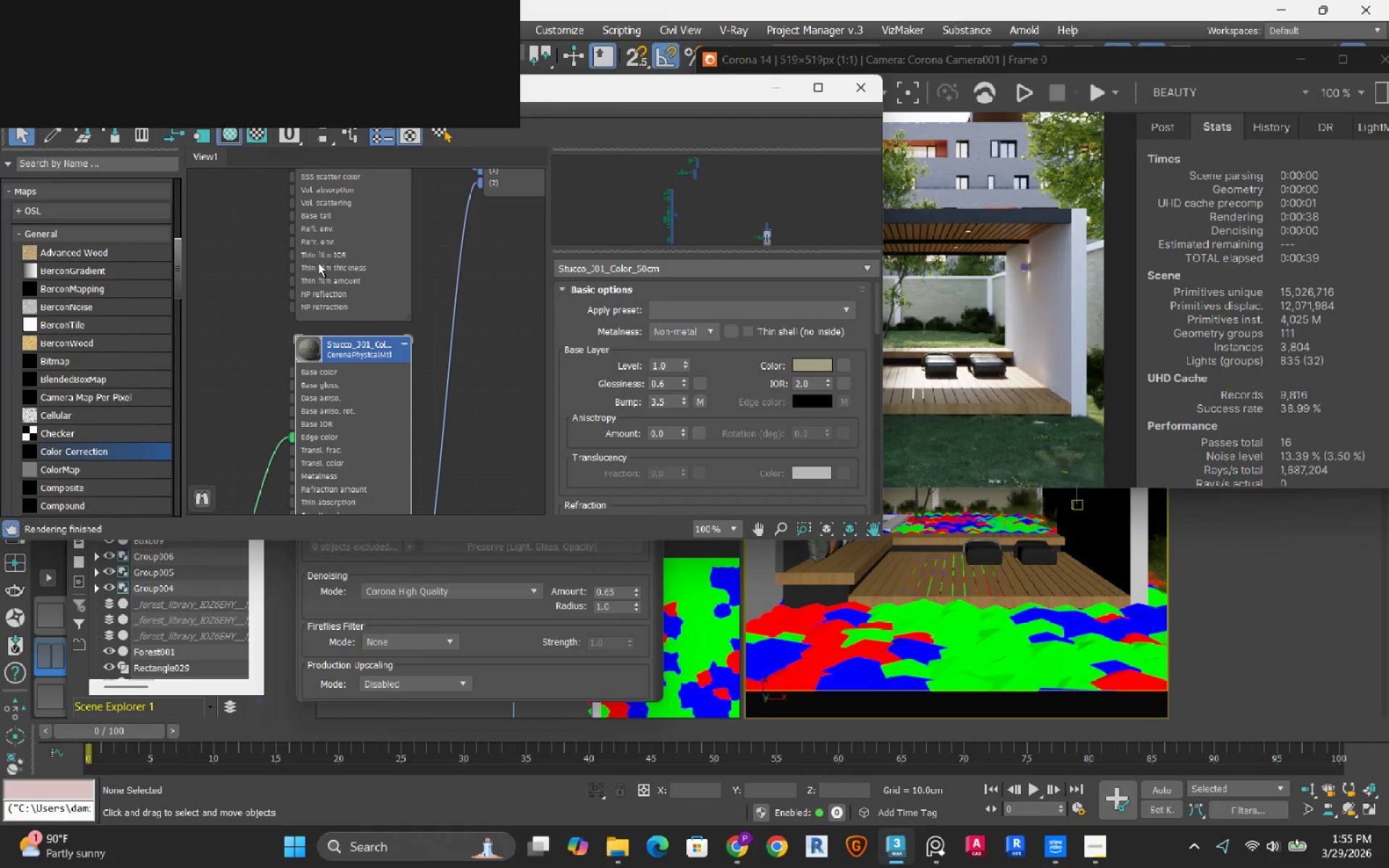 
right_click([308, 150])
 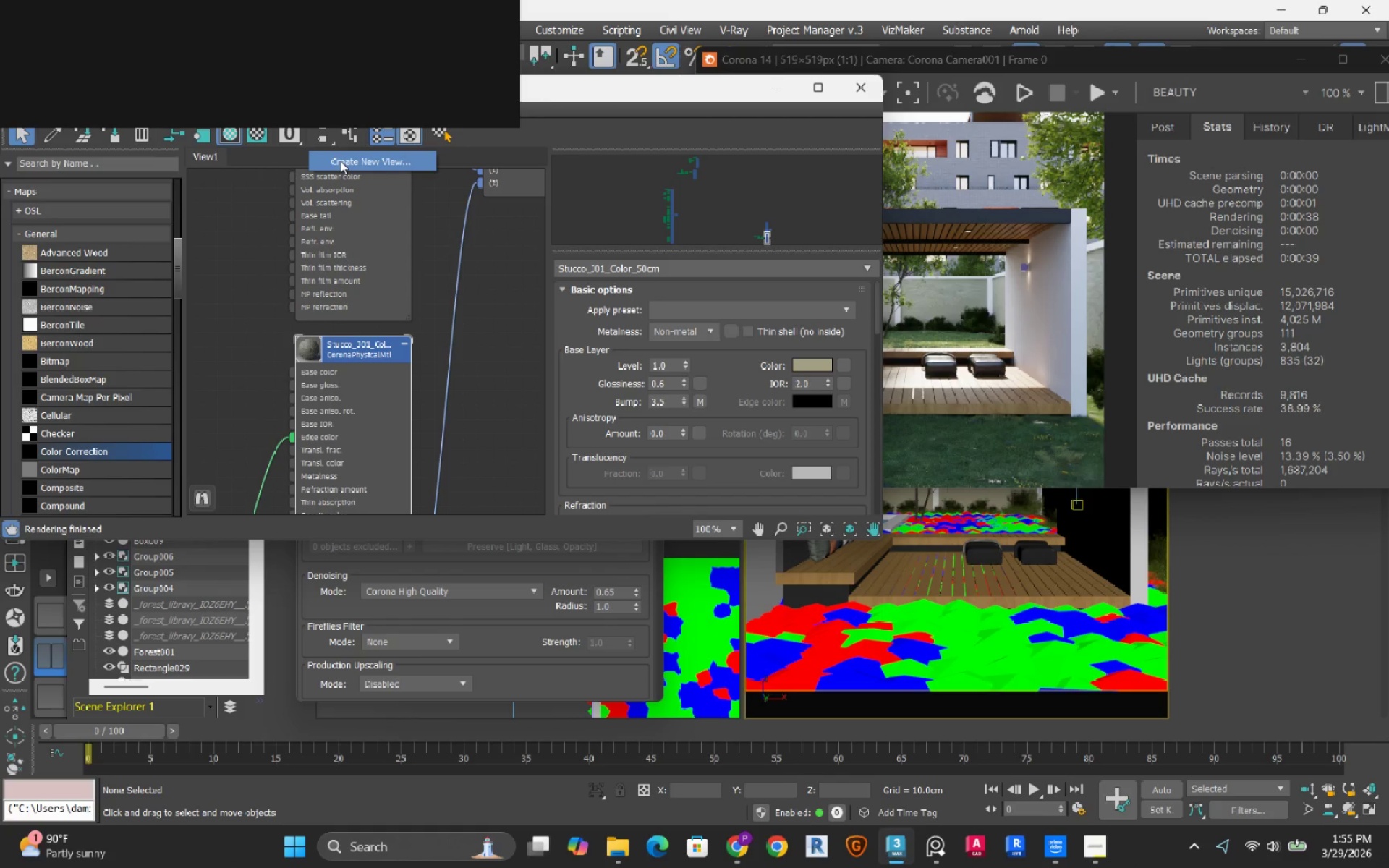 
left_click([341, 161])
 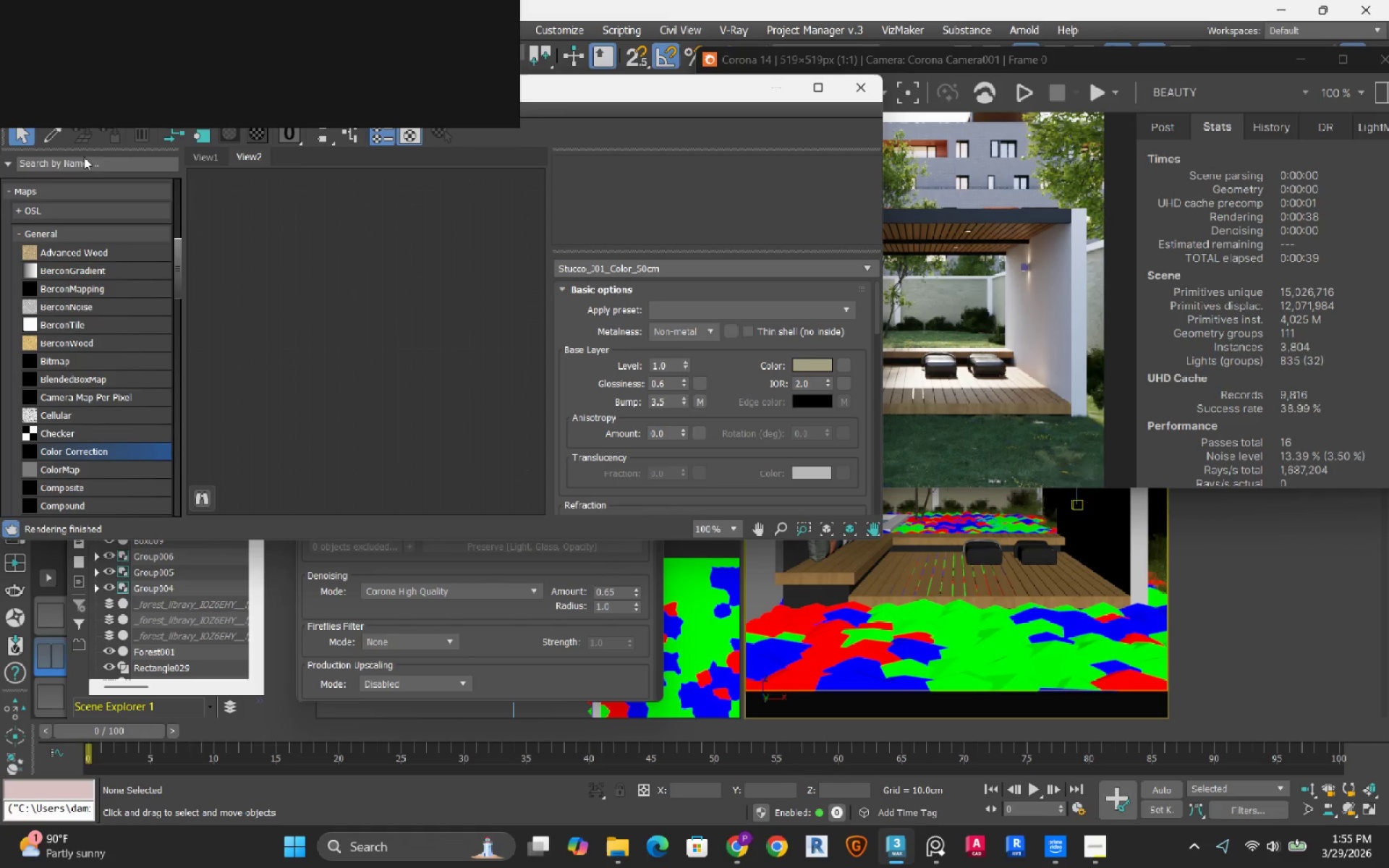 
left_click([62, 131])
 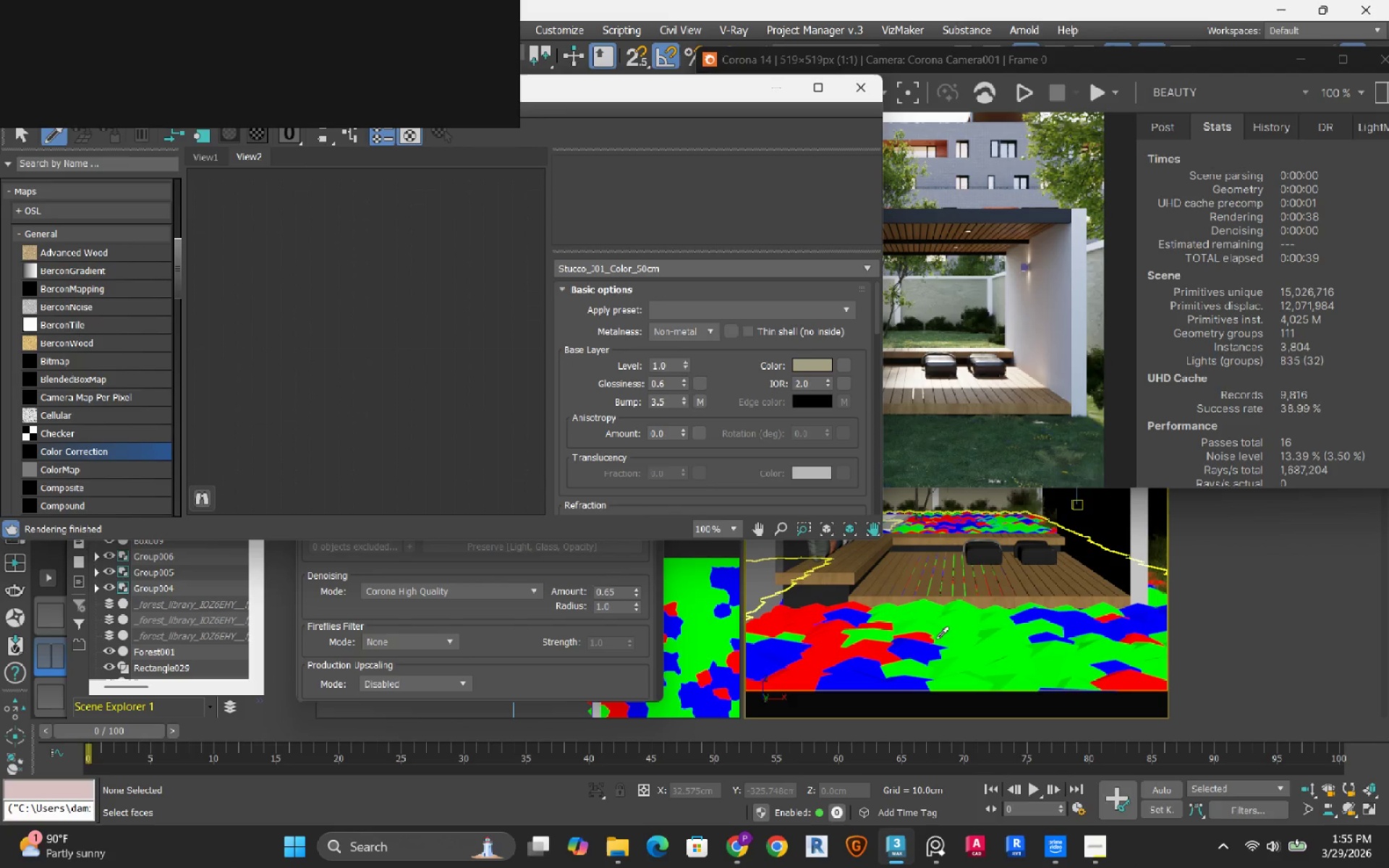 
left_click([936, 639])
 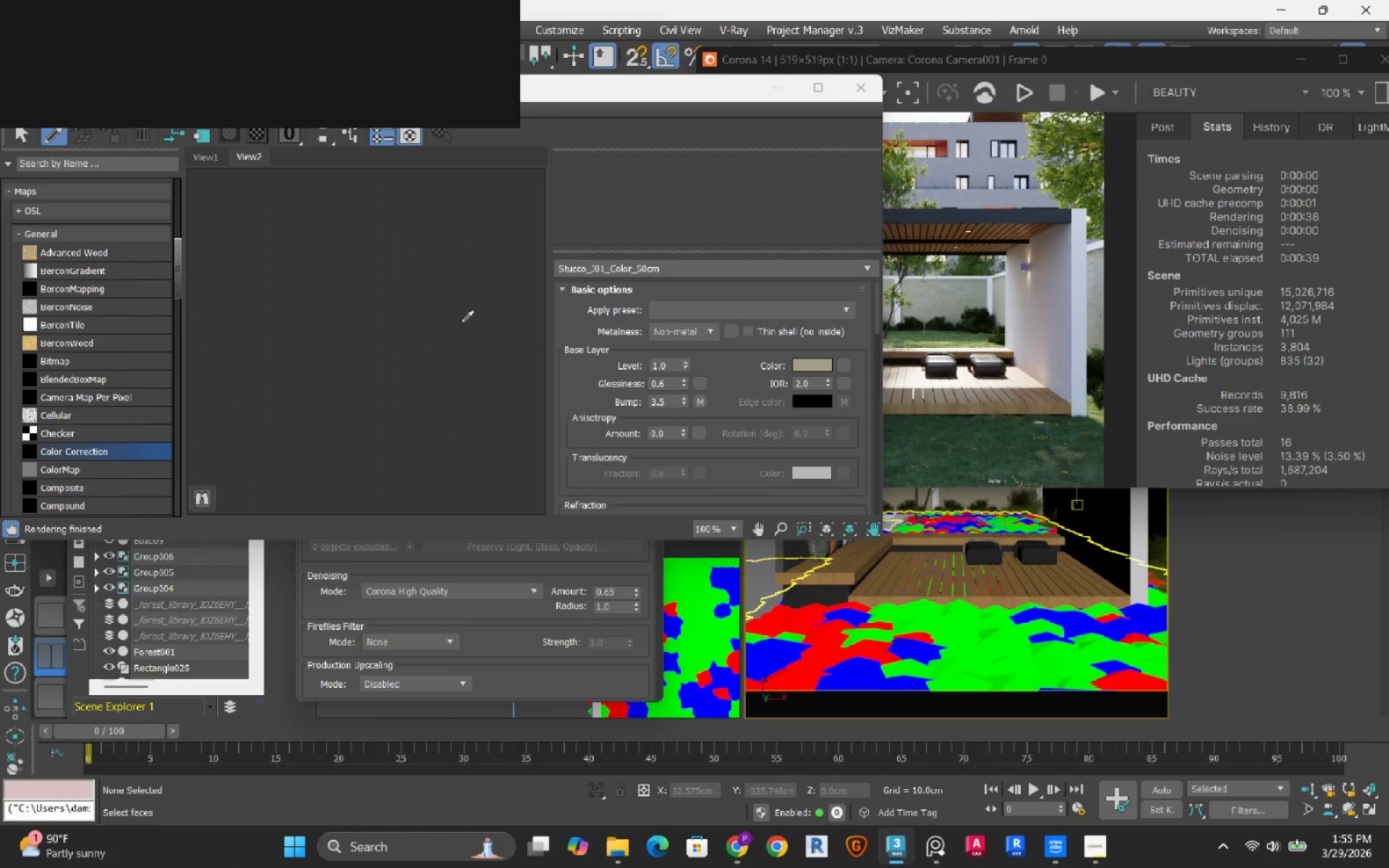 
mouse_move([412, 302])
 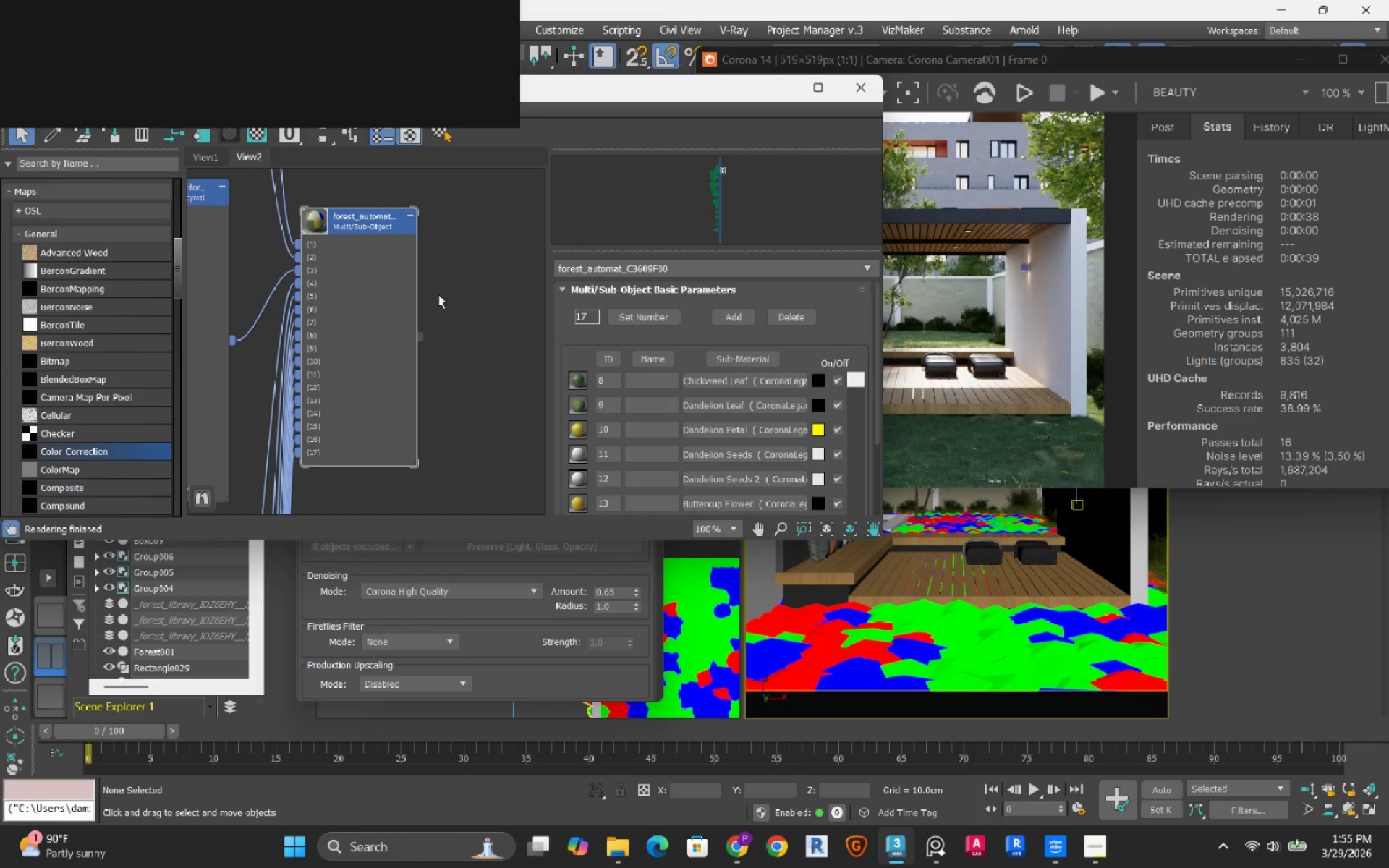 
scroll: coordinate [412, 301], scroll_direction: down, amount: 7.0
 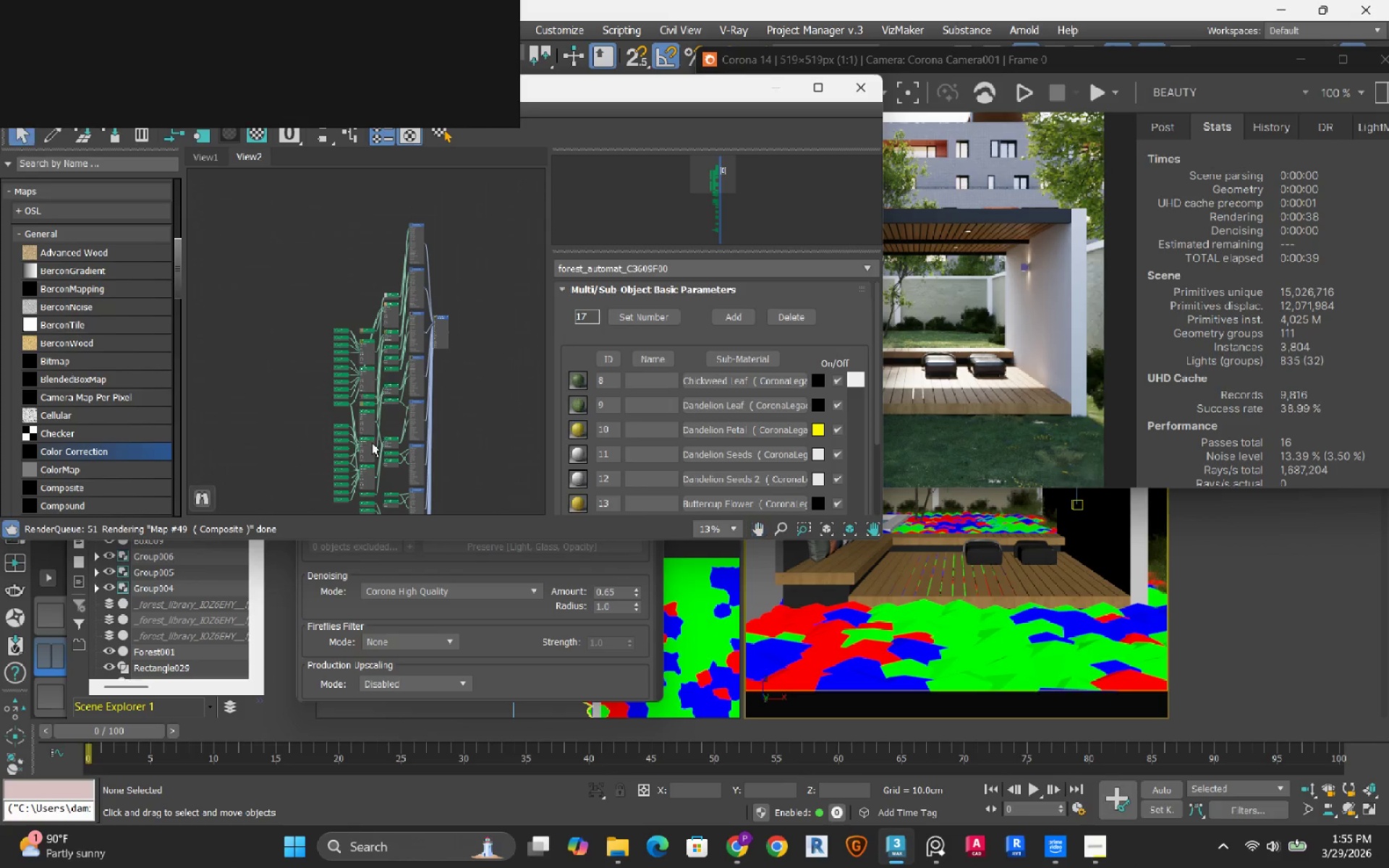 
scroll: coordinate [371, 326], scroll_direction: up, amount: 3.0
 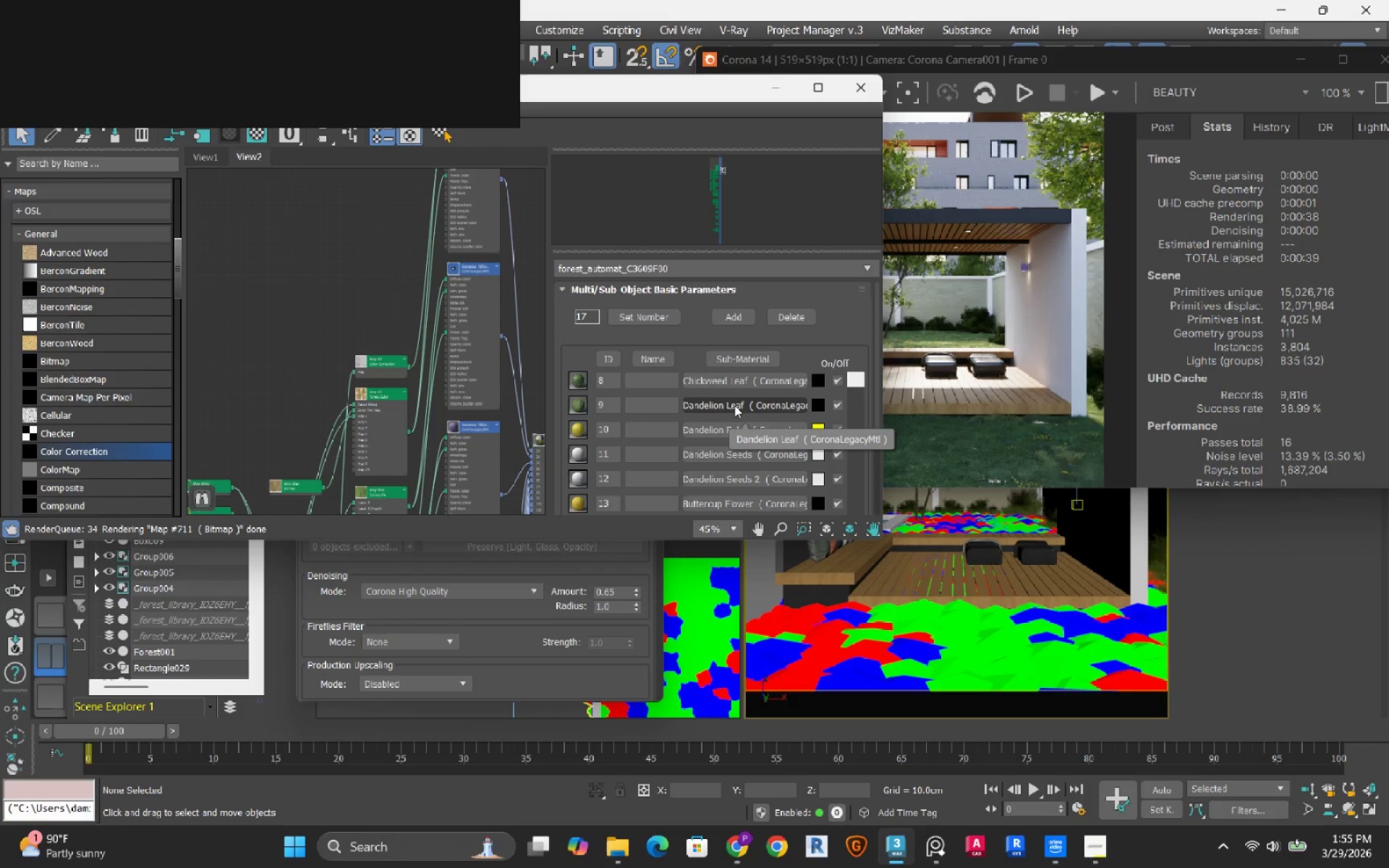 
wait(5.32)
 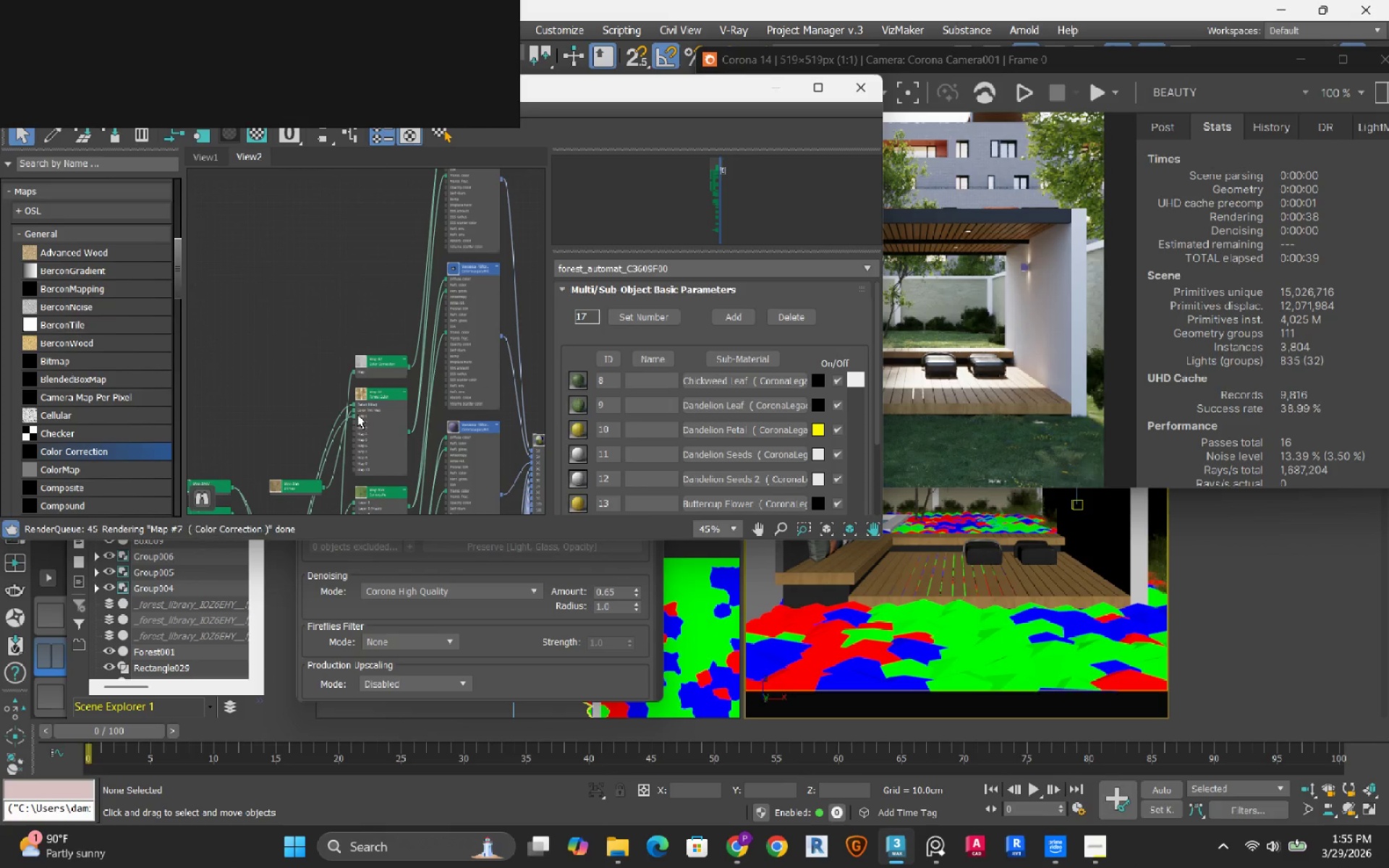 
left_click([734, 405])
 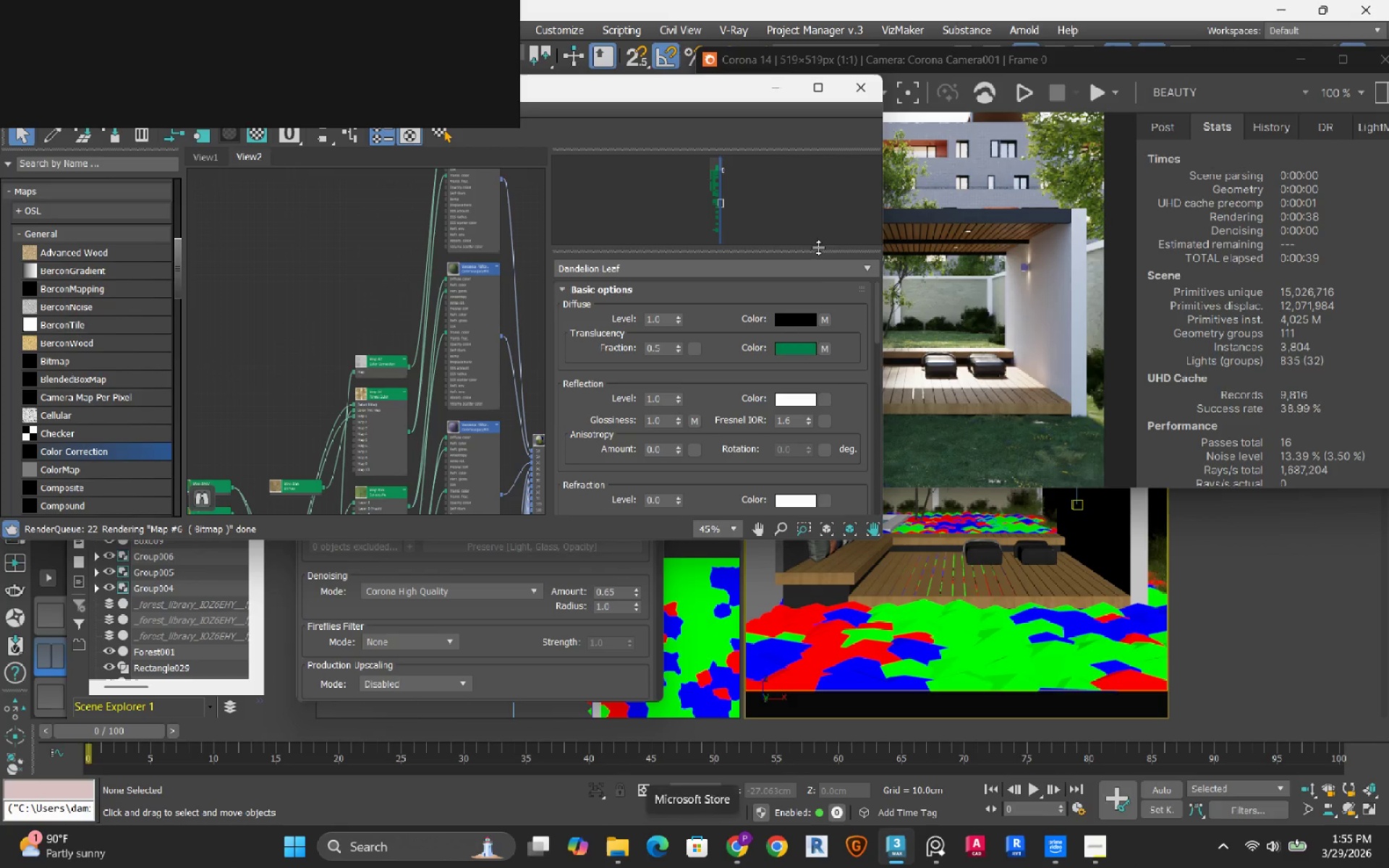 
left_click([823, 315])
 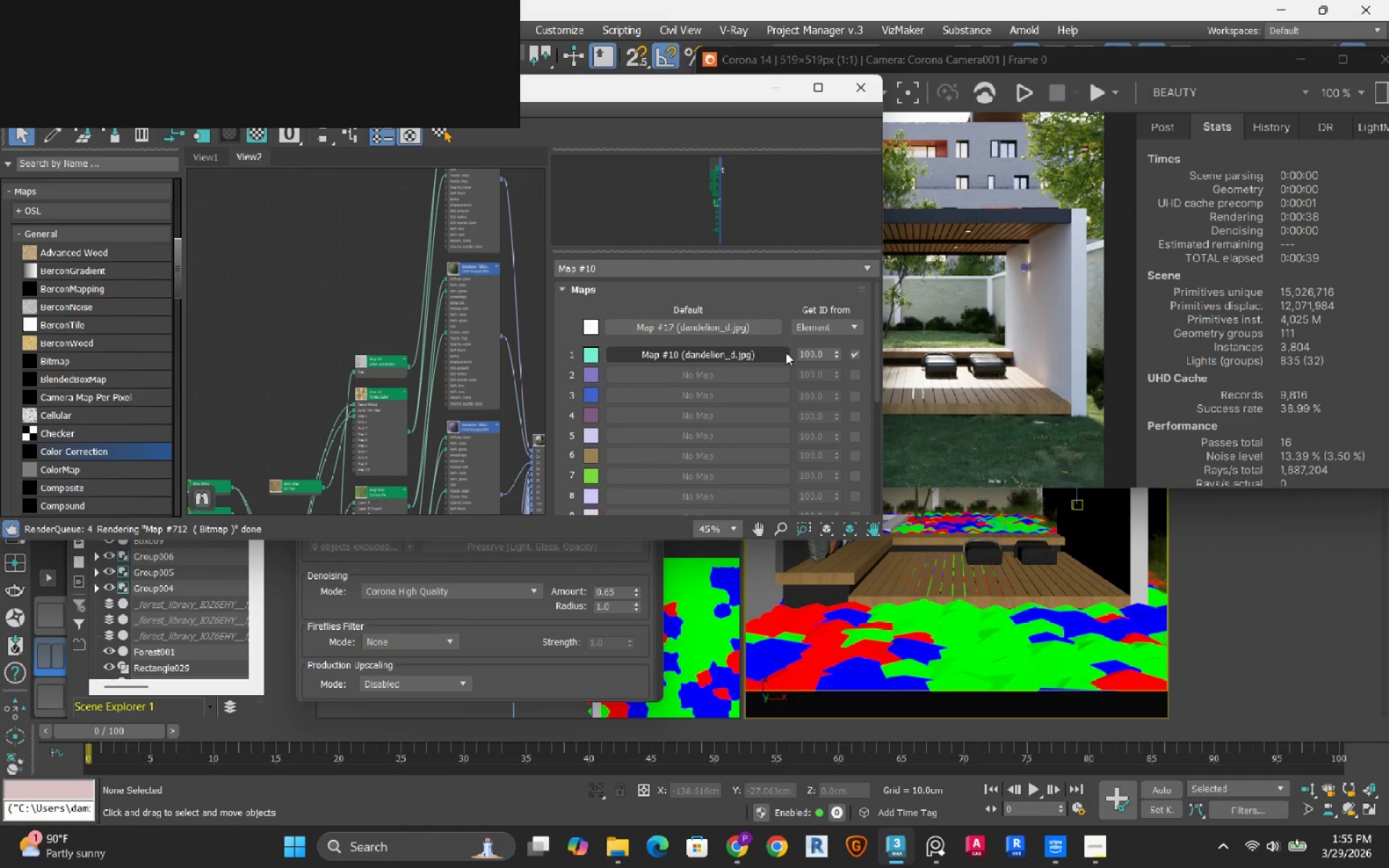 
scroll: coordinate [755, 359], scroll_direction: down, amount: 8.0
 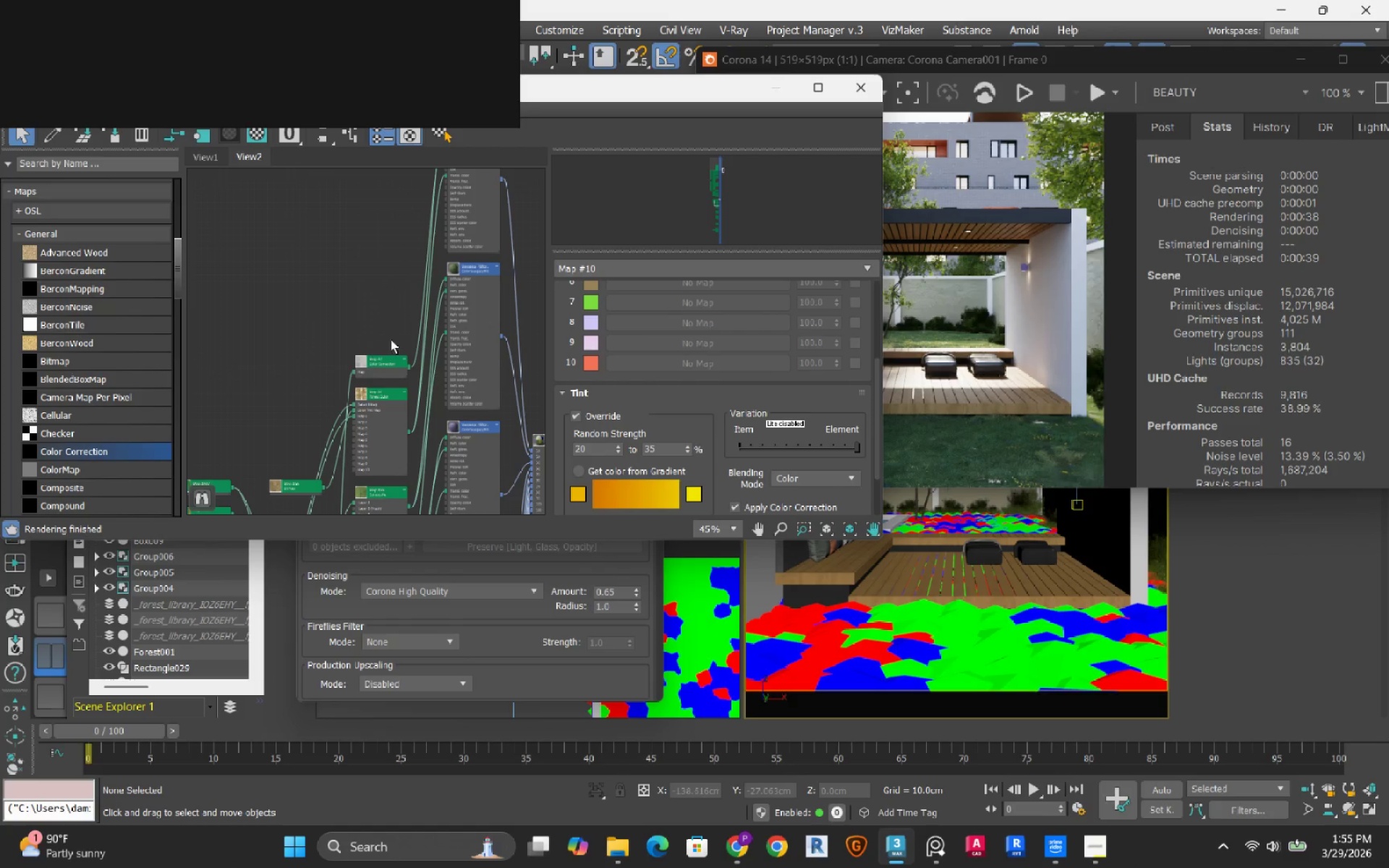 
wait(5.88)
 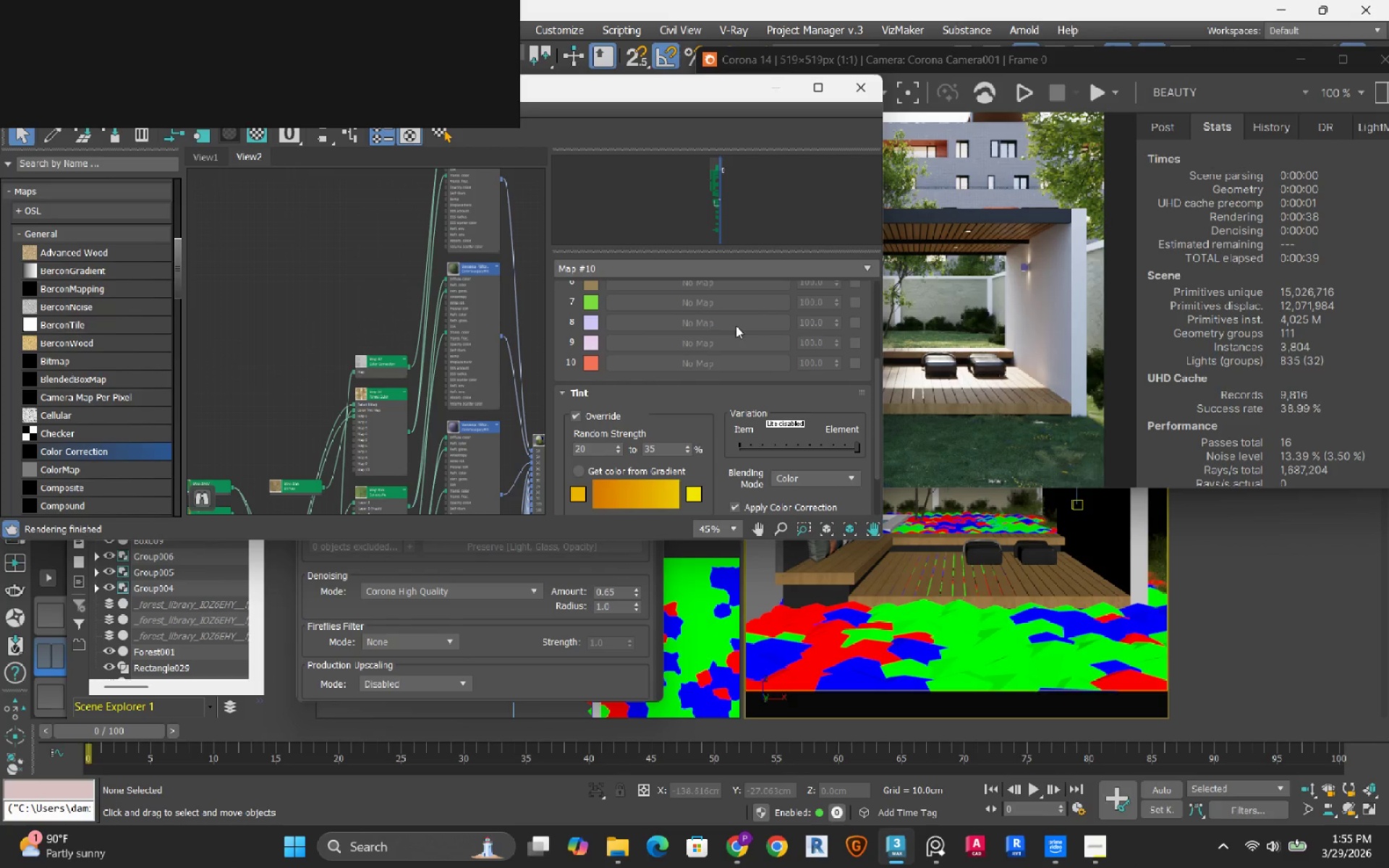 
left_click([451, 201])
 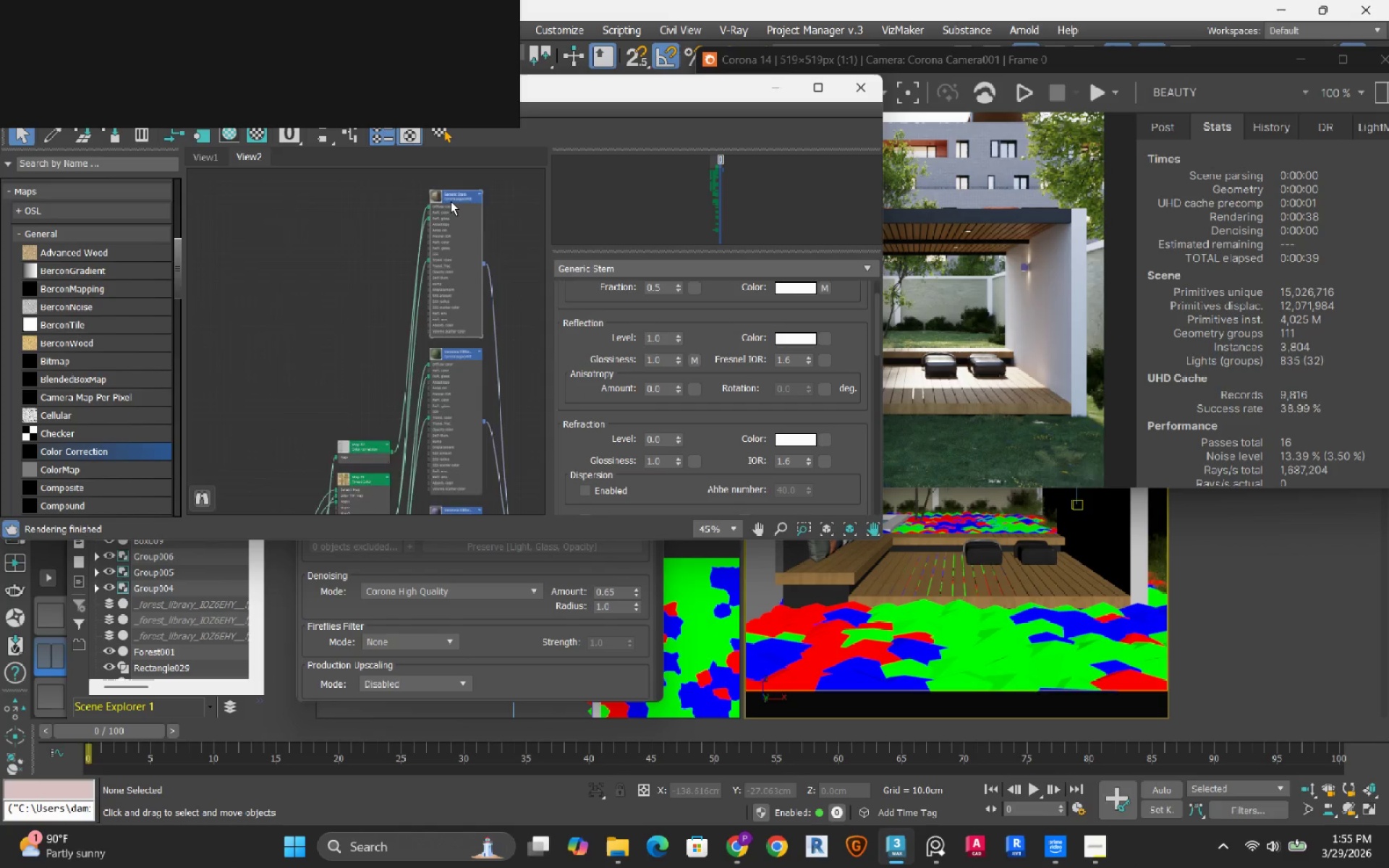 
scroll: coordinate [420, 331], scroll_direction: up, amount: 4.0
 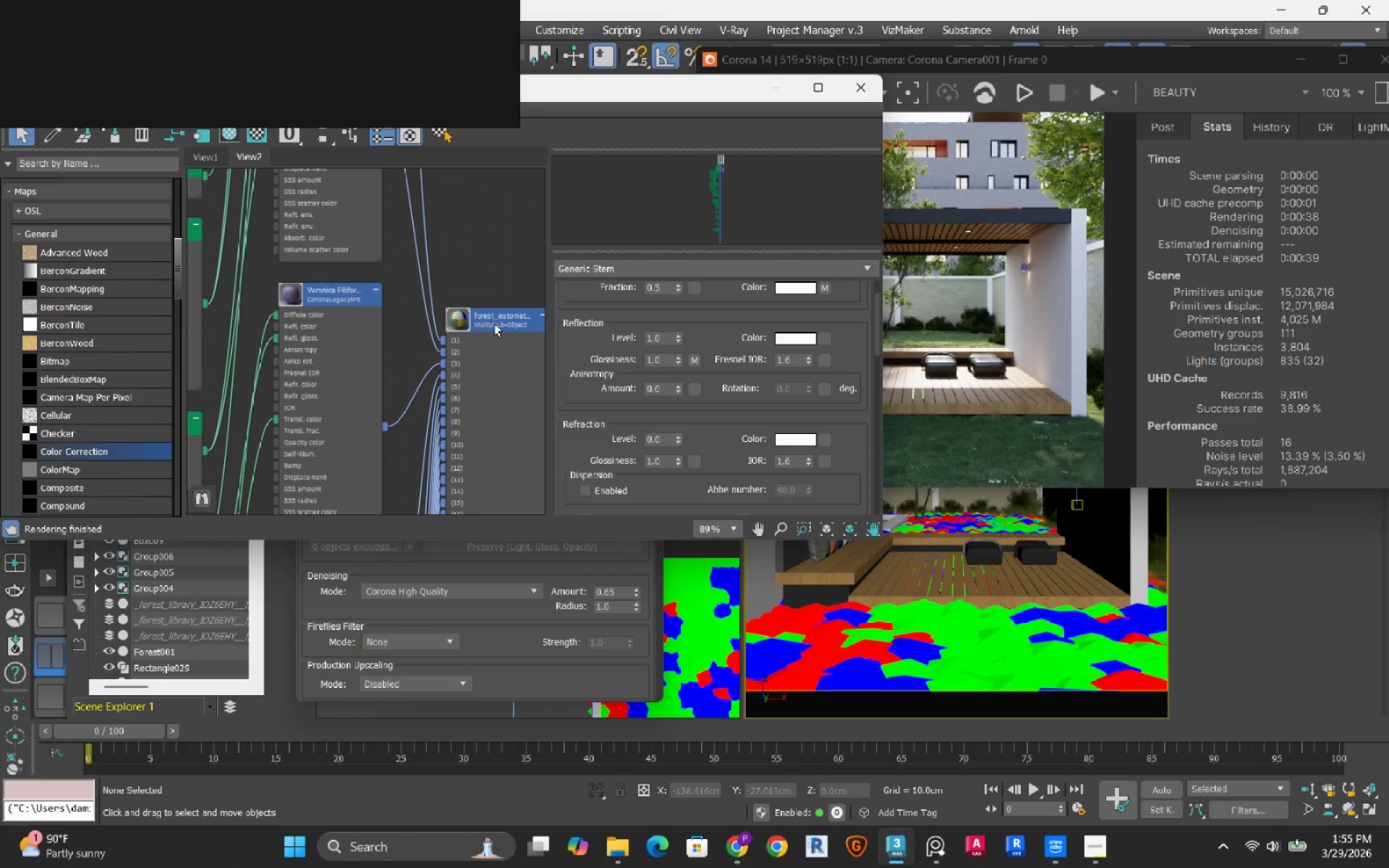 
mouse_move([514, 327])
 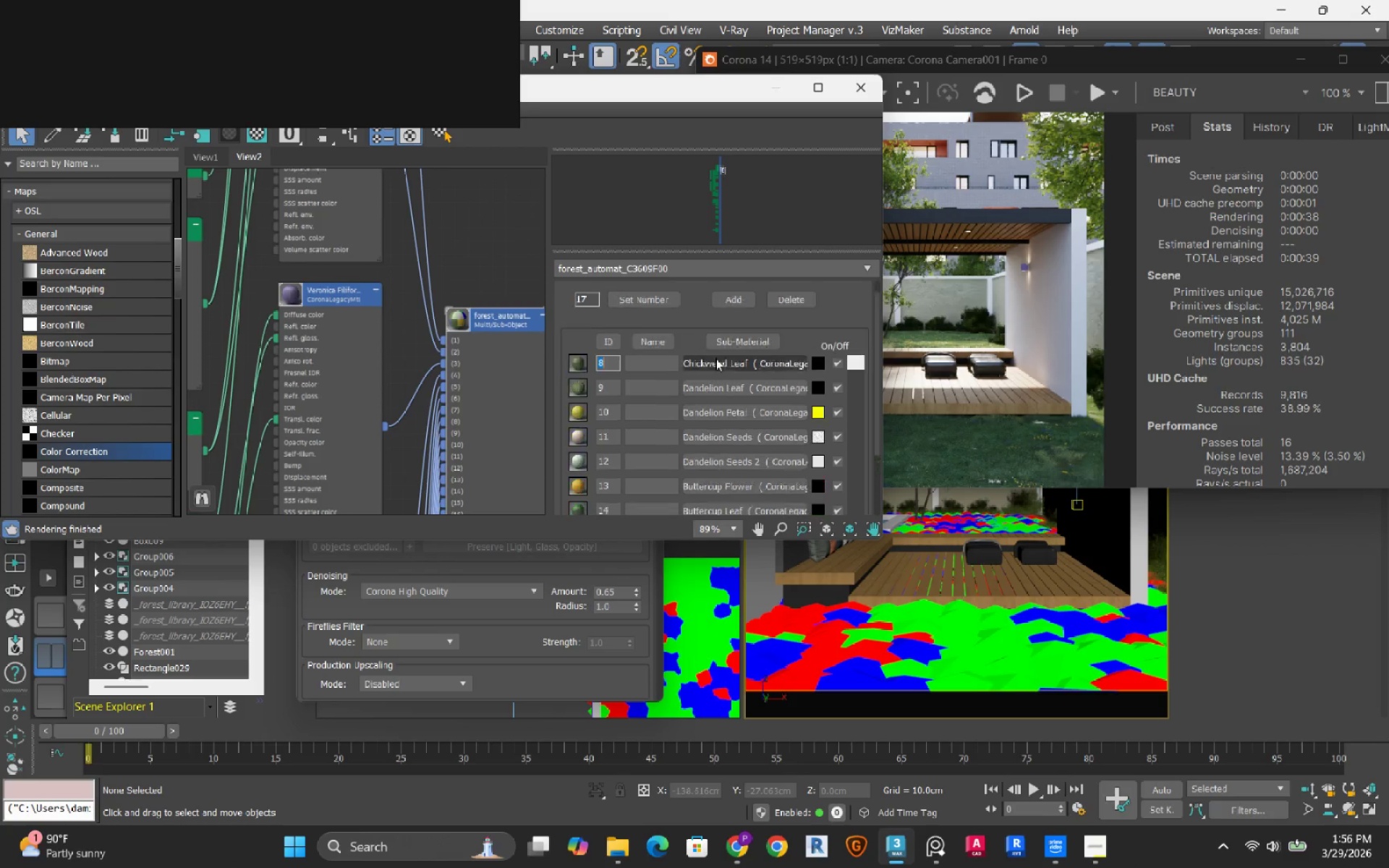 
scroll: coordinate [715, 358], scroll_direction: up, amount: 3.0
 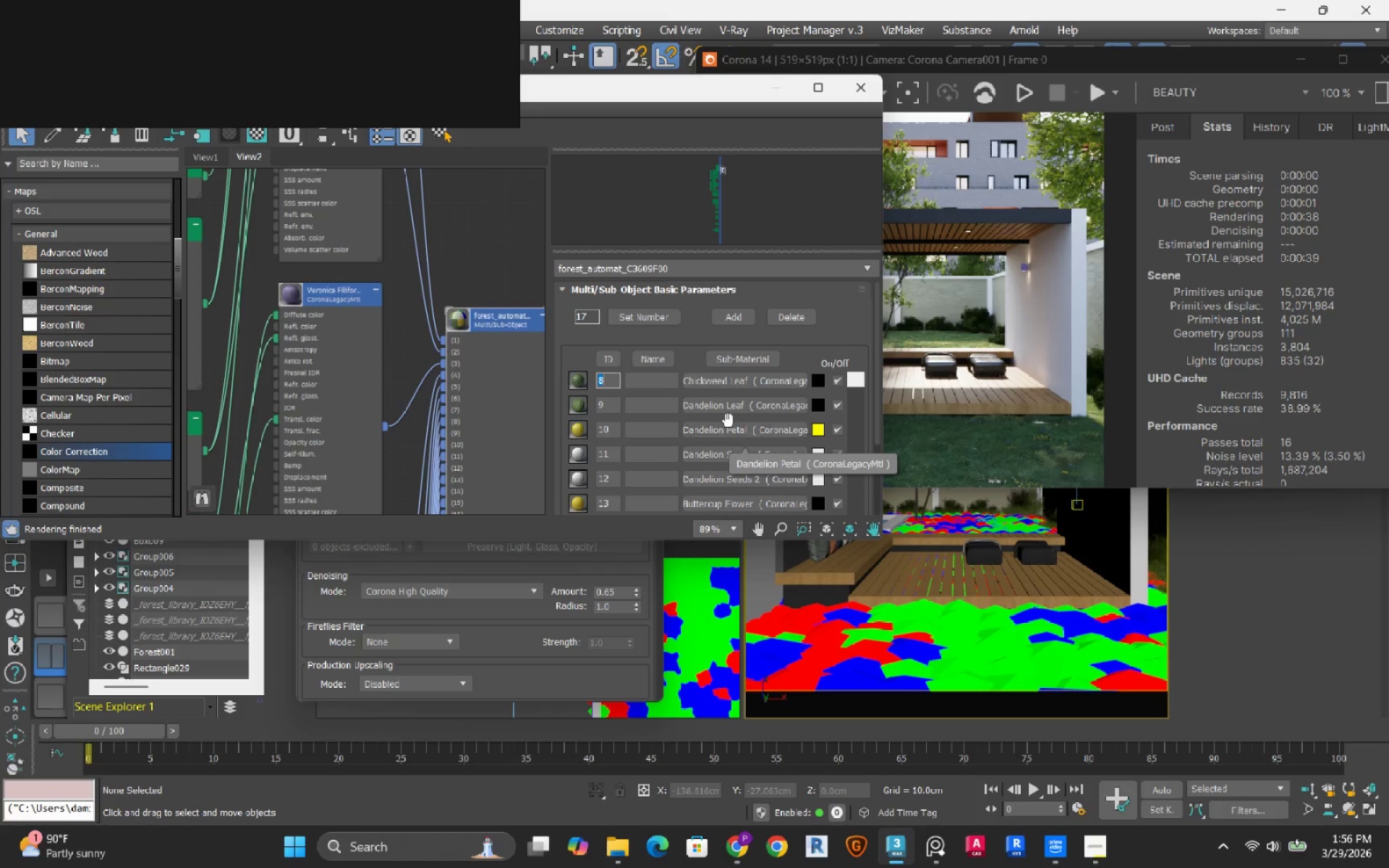 
scroll: coordinate [859, 469], scroll_direction: down, amount: 5.0
 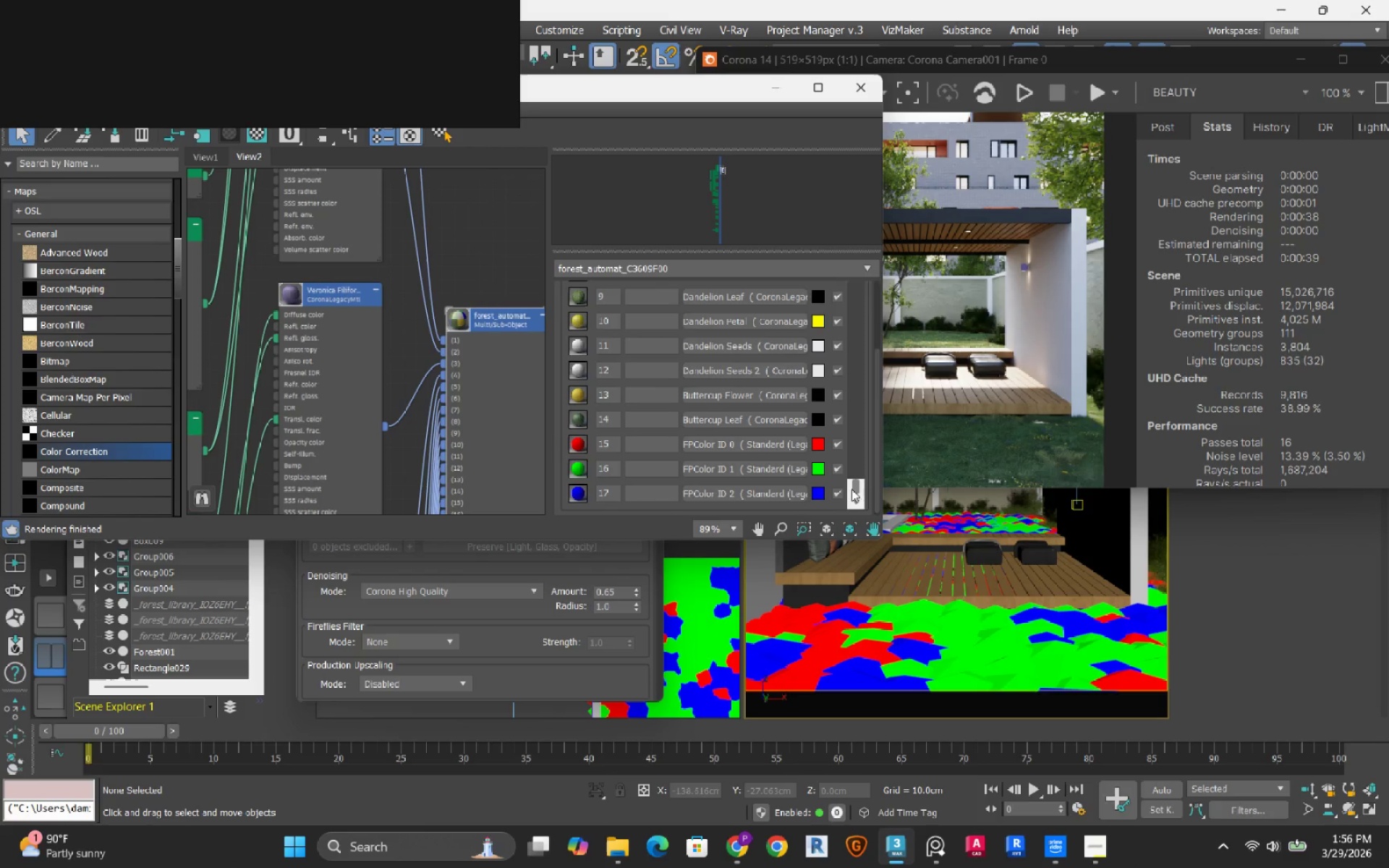 
left_click_drag(start_coordinate=[857, 482], to_coordinate=[852, 255])
 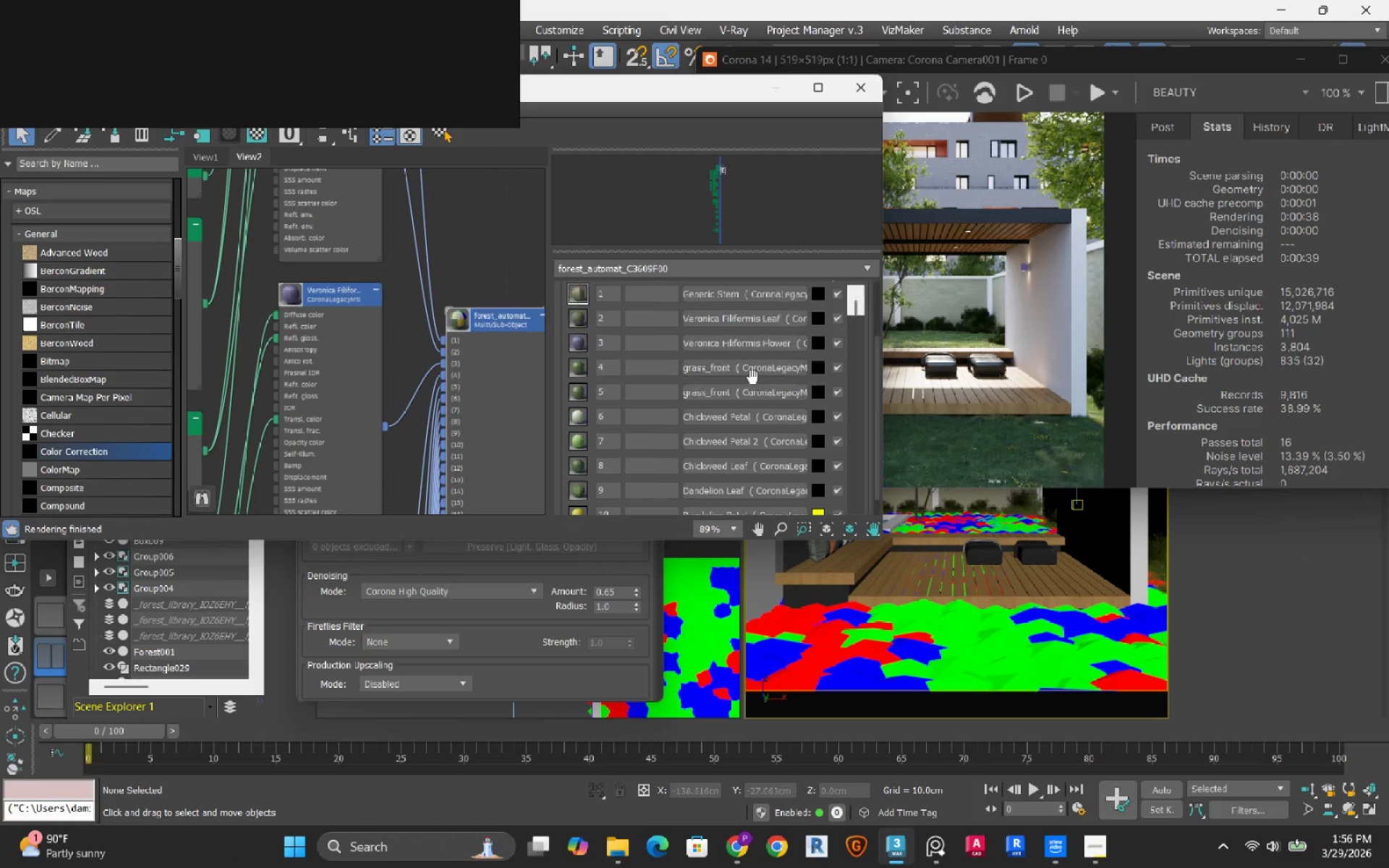 
scroll: coordinate [752, 377], scroll_direction: up, amount: 2.0
 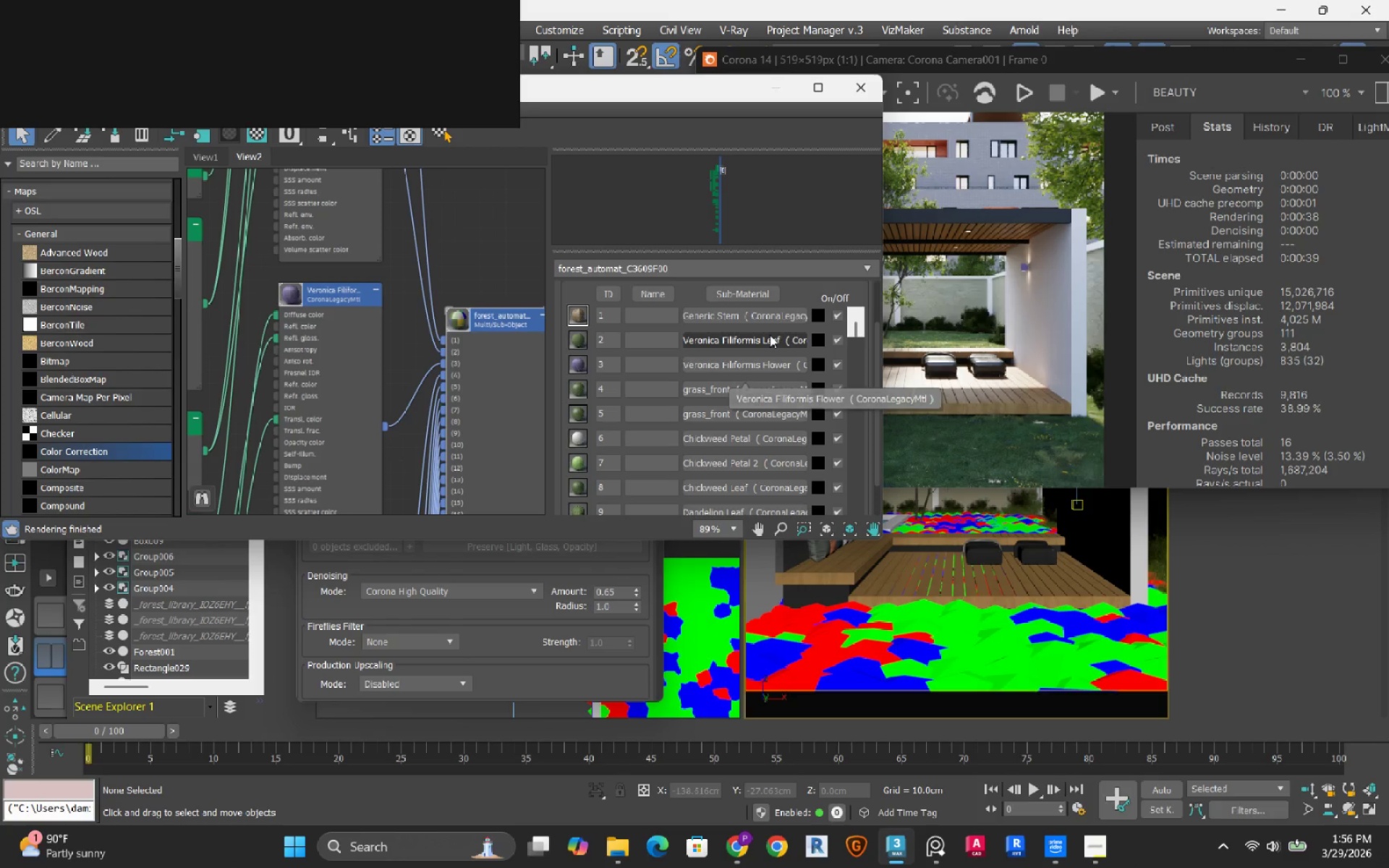 
left_click([770, 335])
 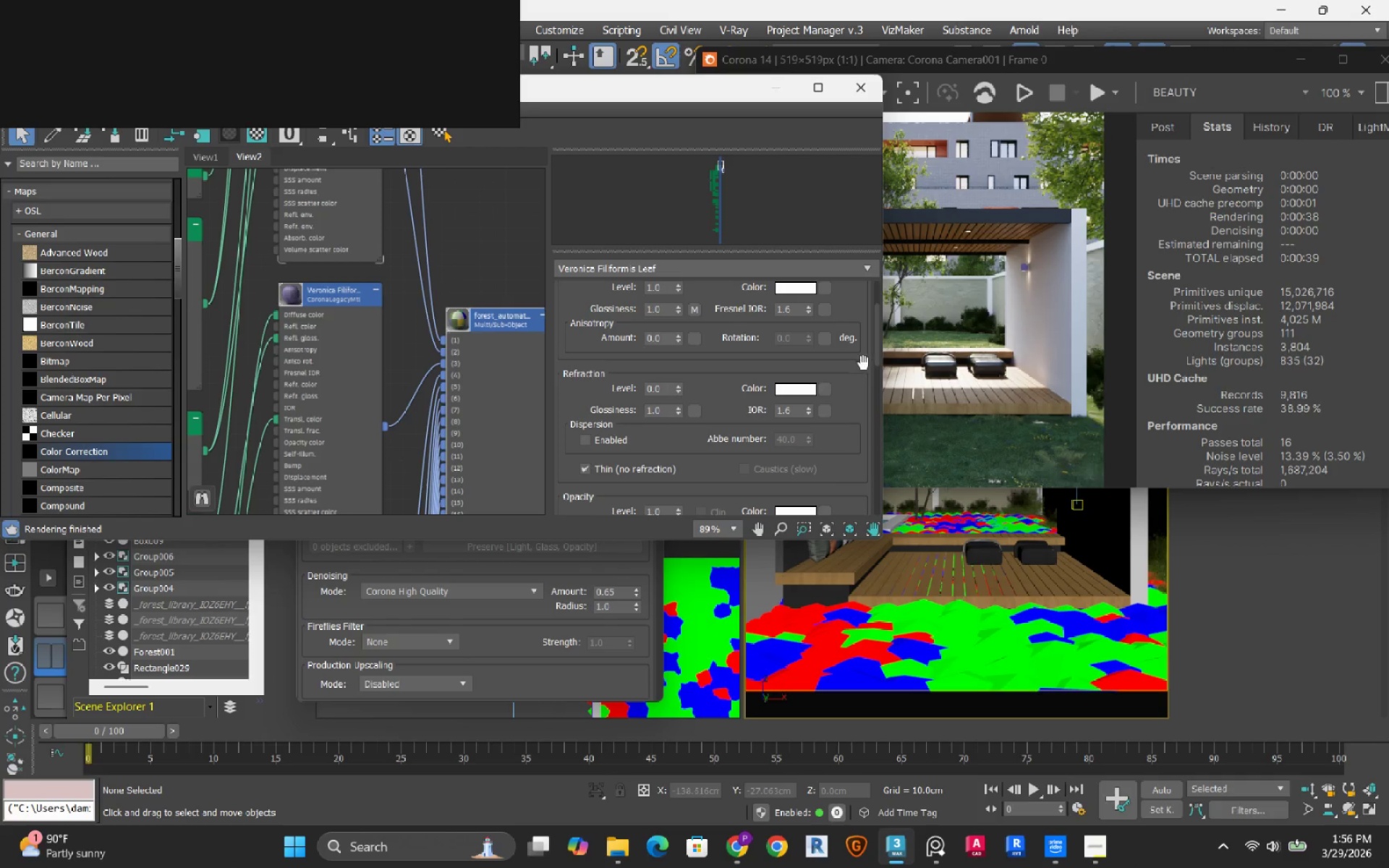 
left_click_drag(start_coordinate=[878, 346], to_coordinate=[877, 291])
 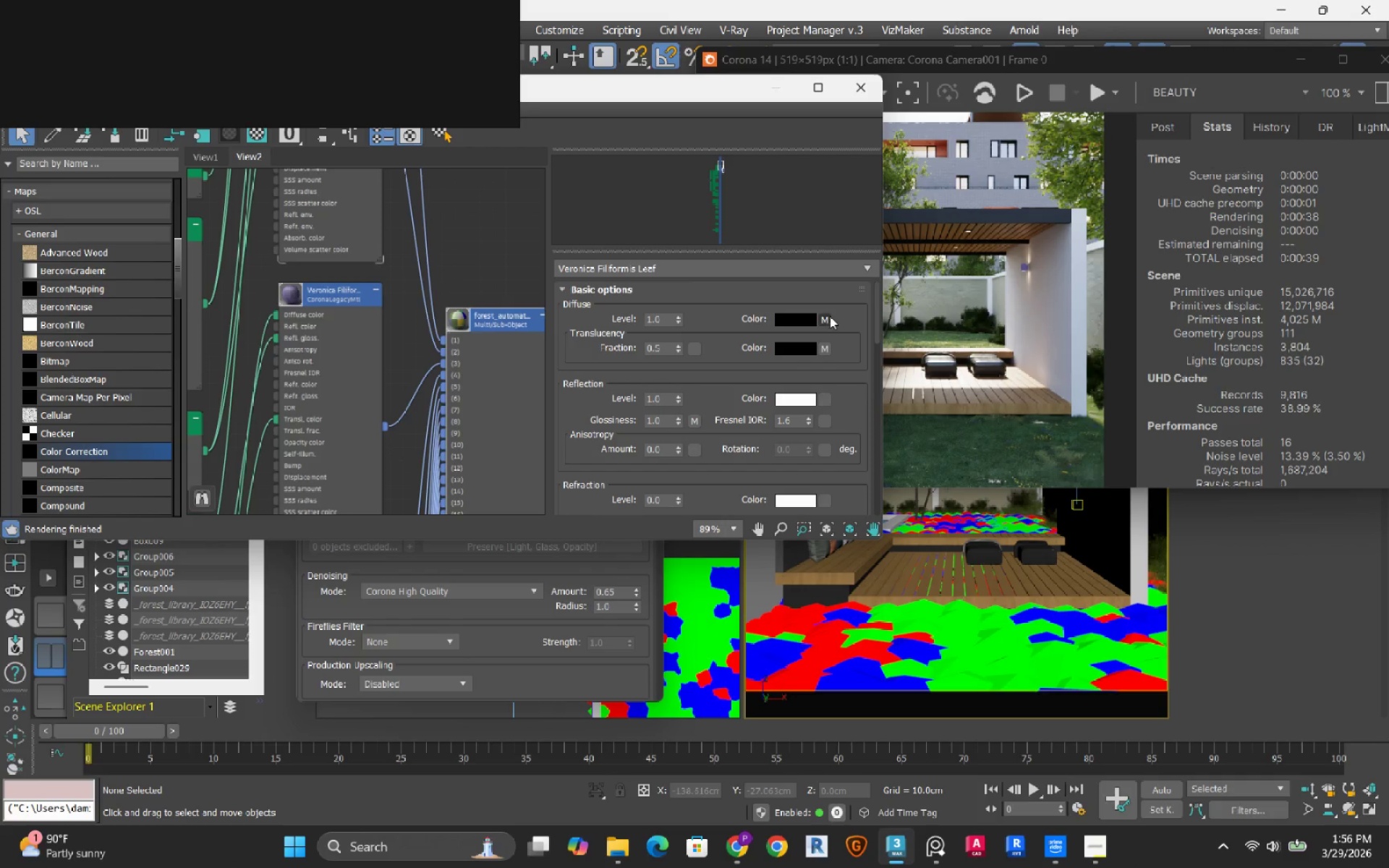 
left_click([830, 316])
 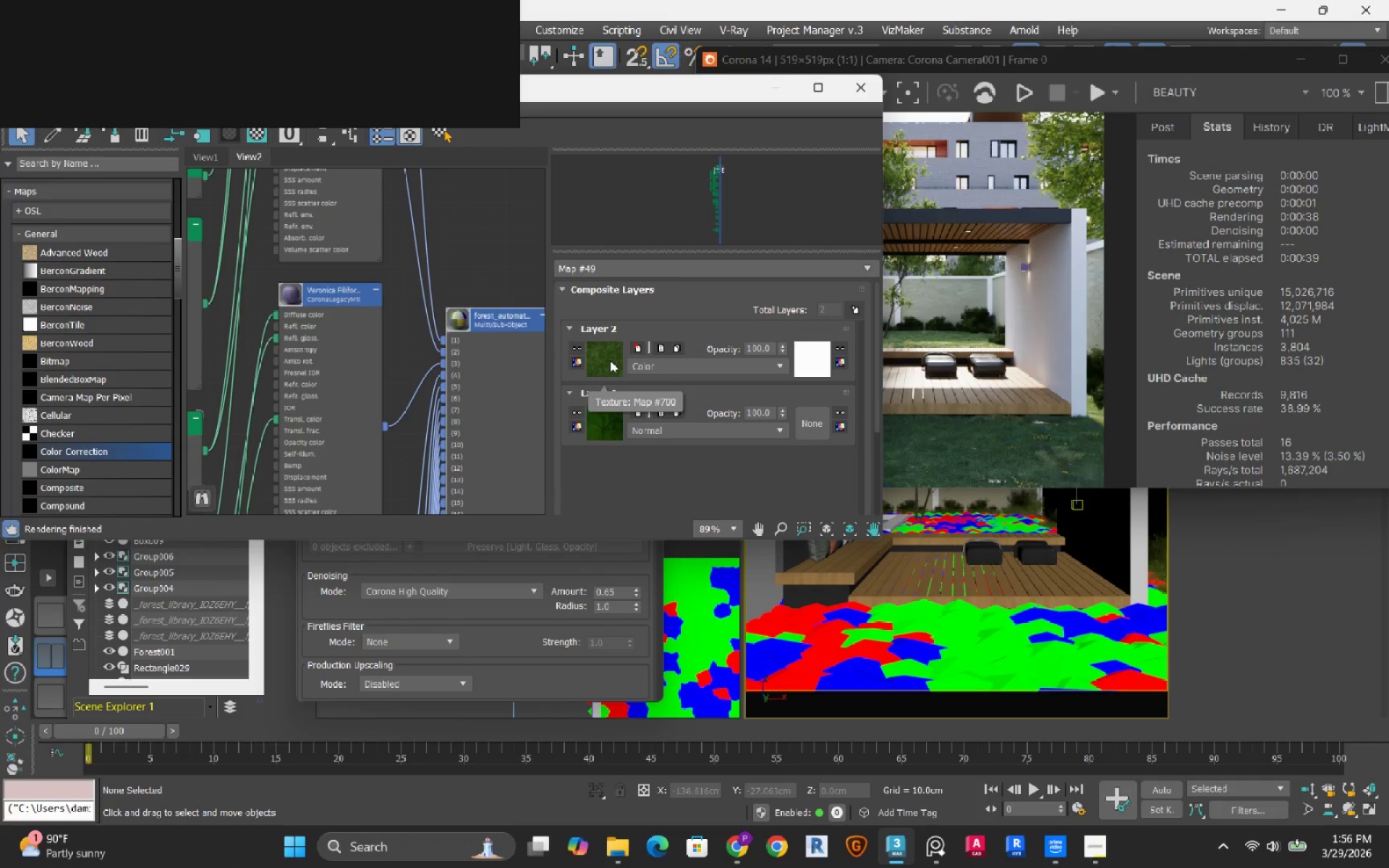 
wait(5.7)
 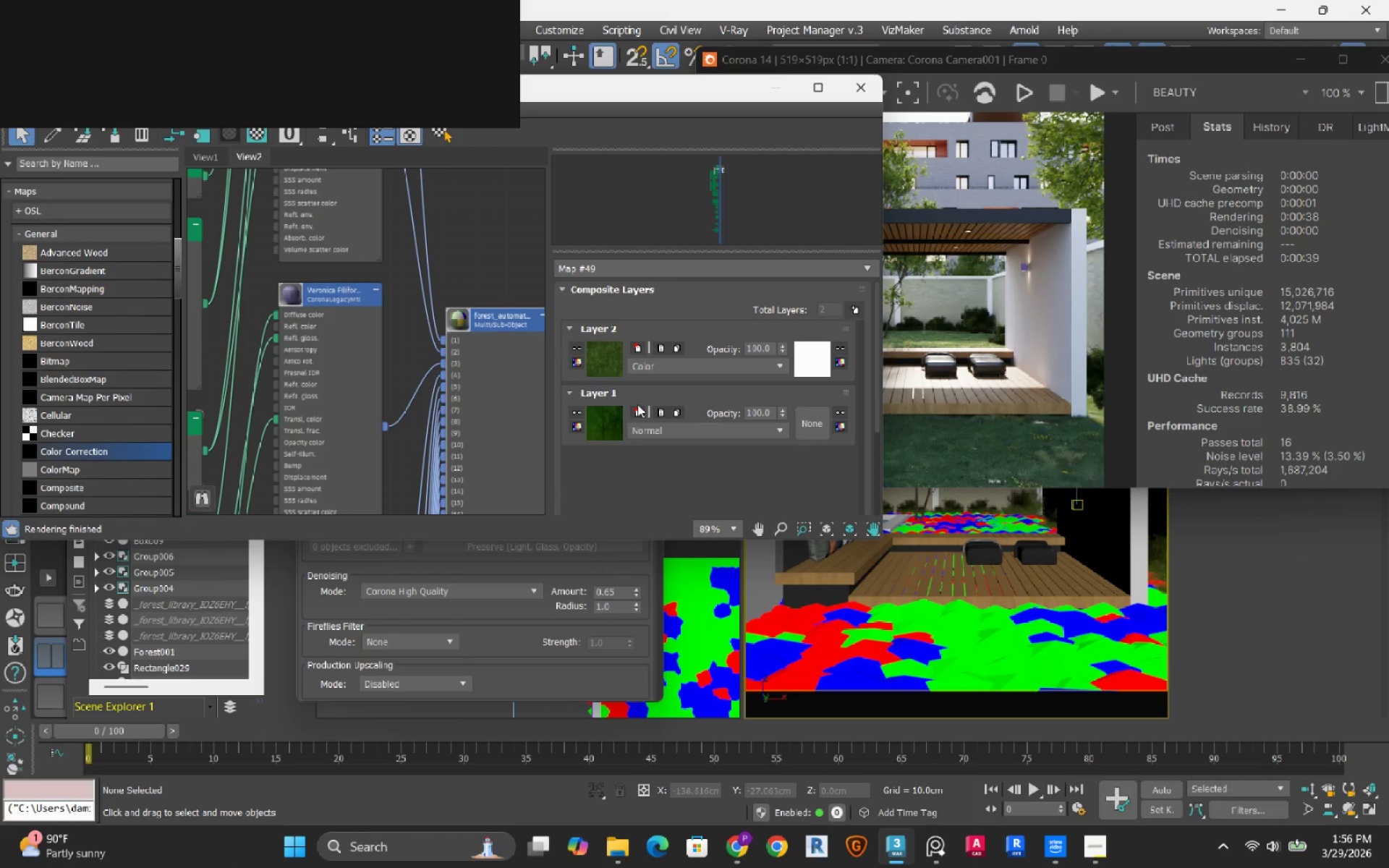 
left_click([610, 360])
 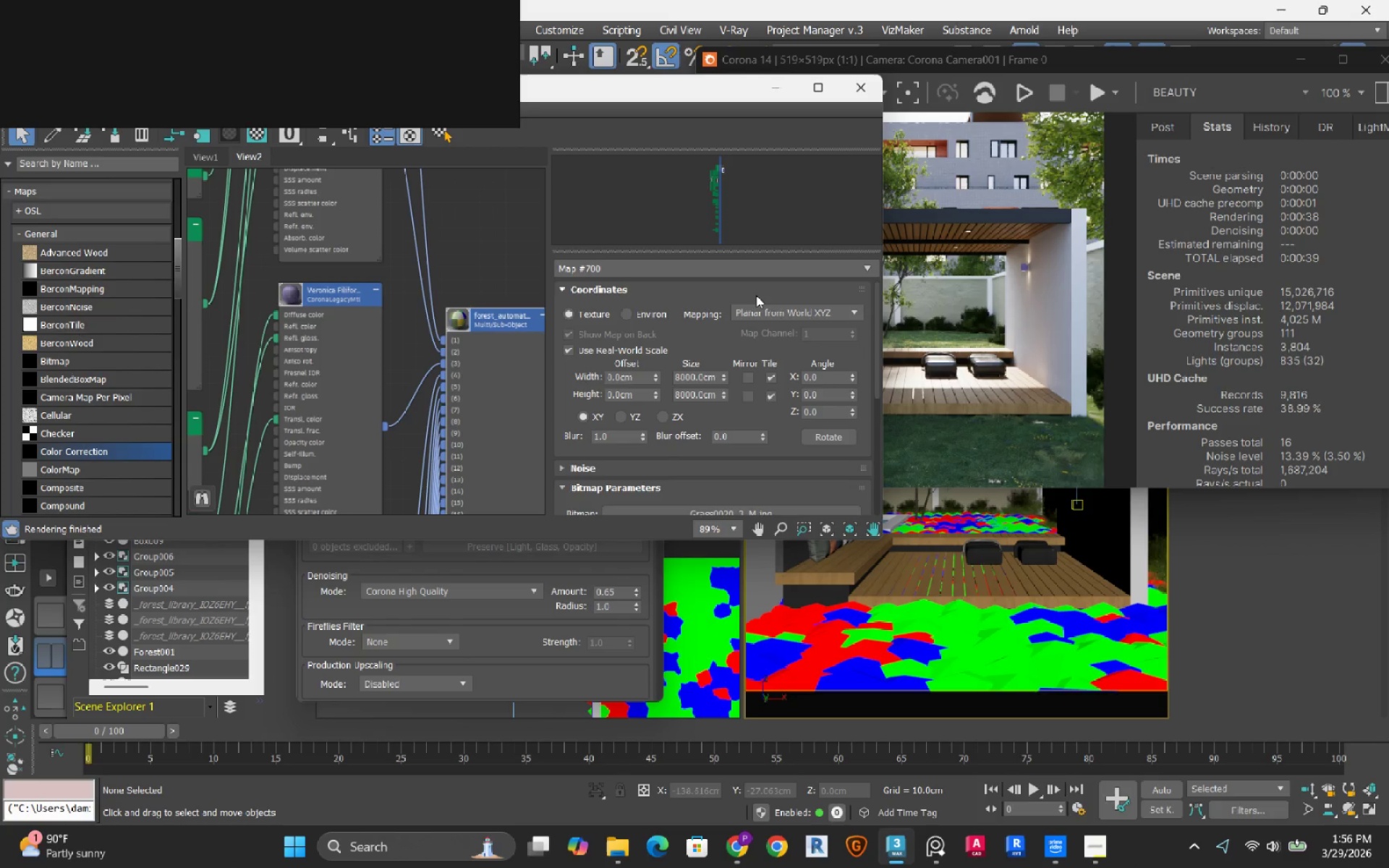 
wait(6.41)
 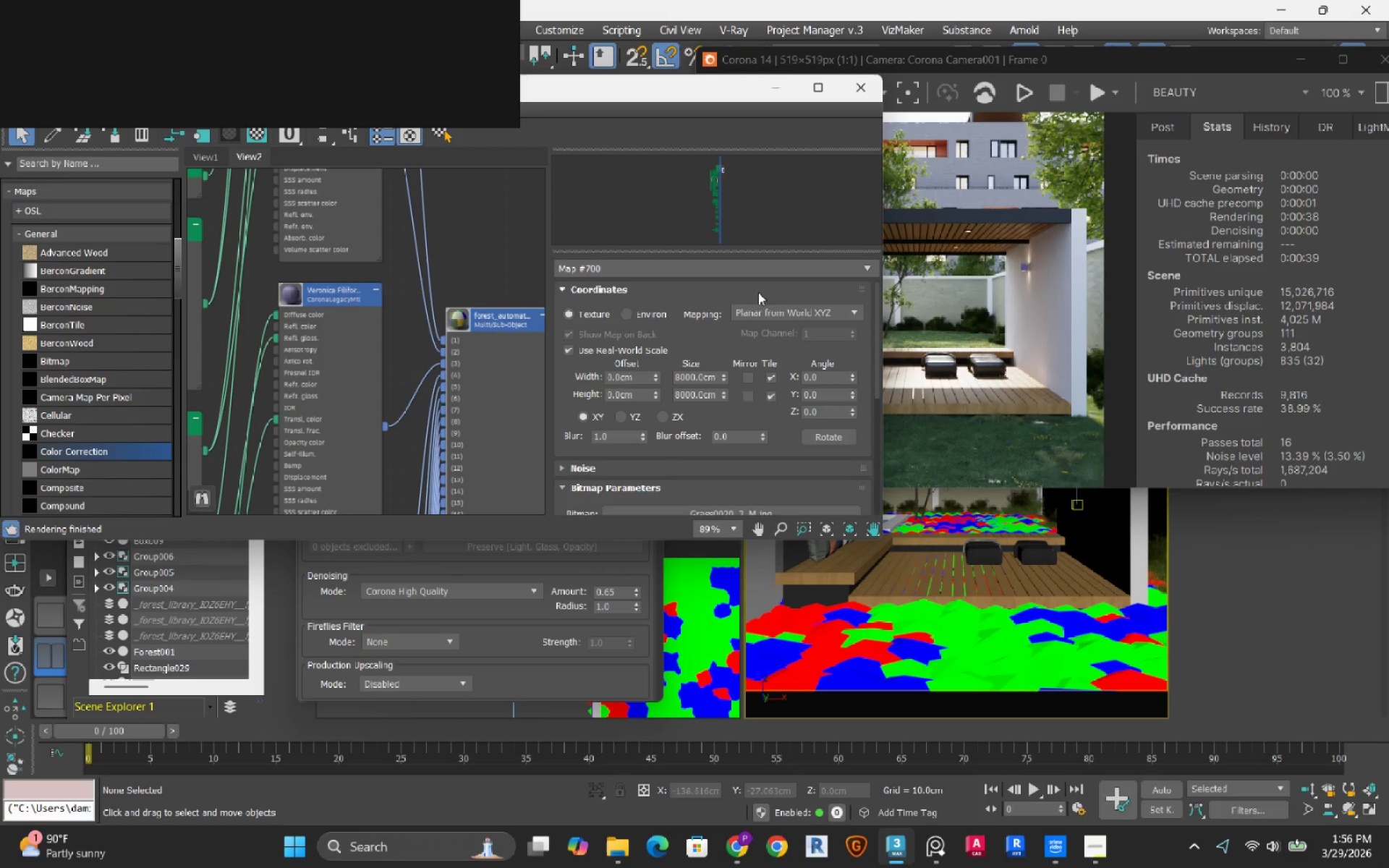 
 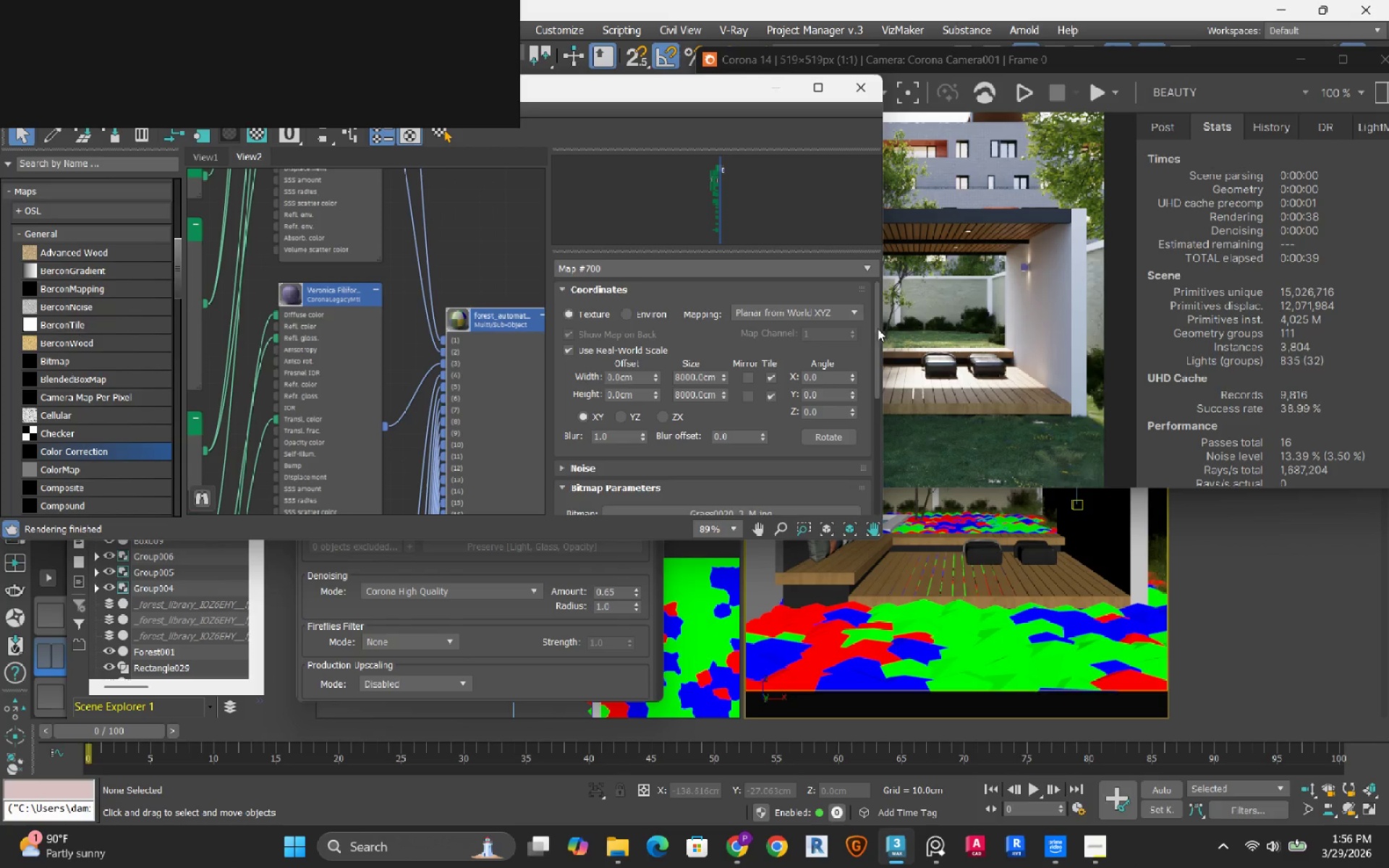 
left_click_drag(start_coordinate=[880, 327], to_coordinate=[872, 400])
 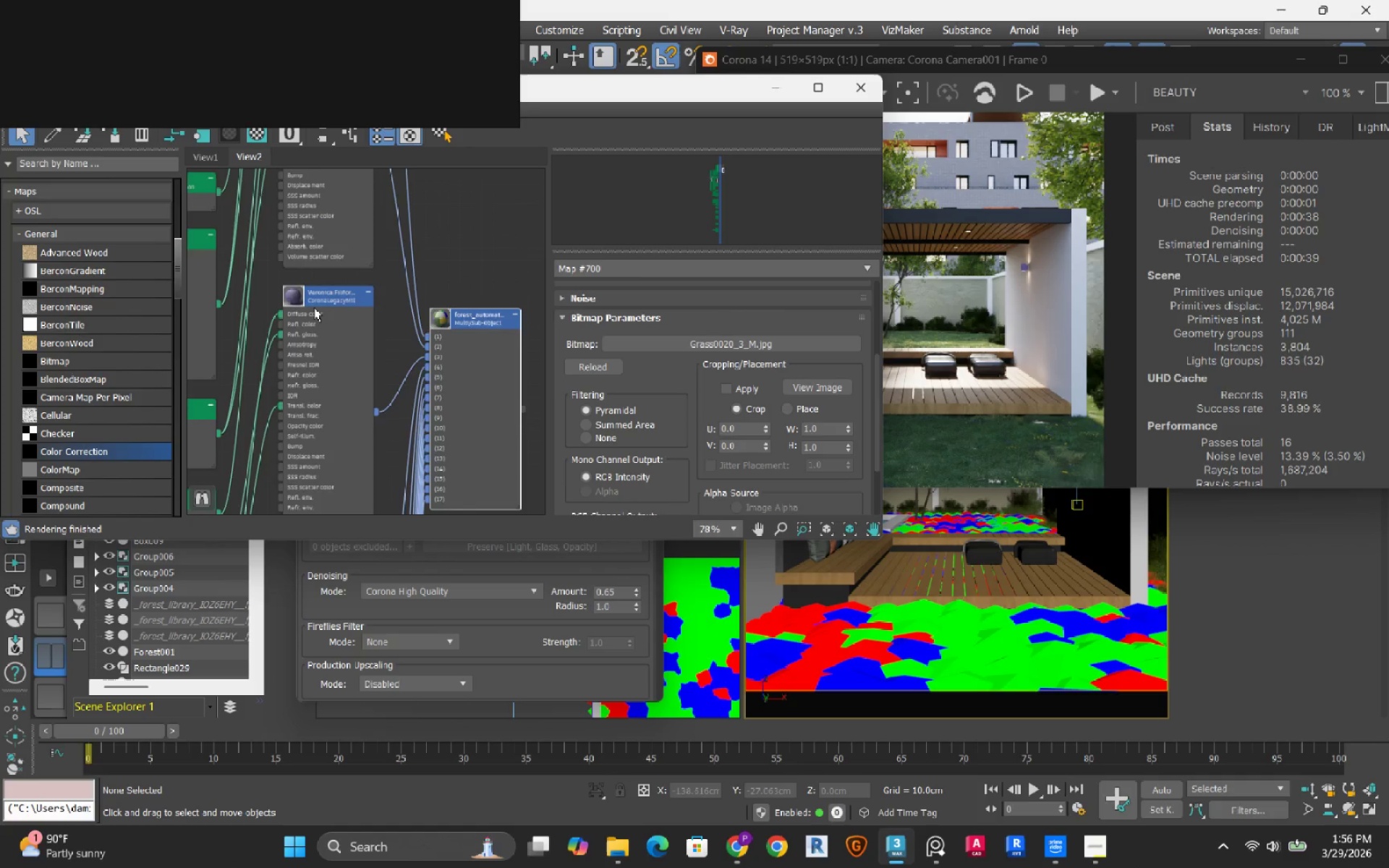 
scroll: coordinate [314, 307], scroll_direction: down, amount: 5.0
 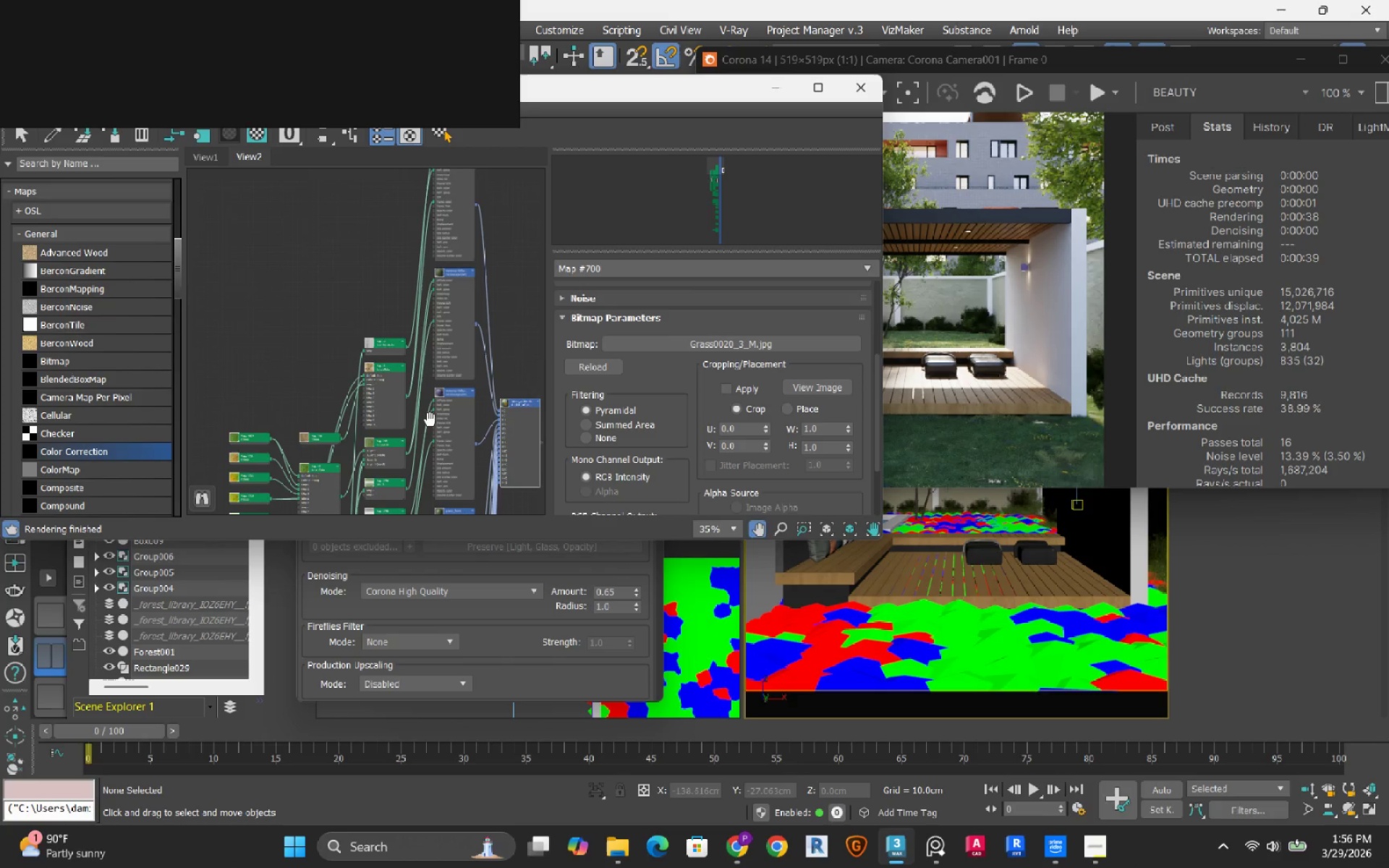 
scroll: coordinate [420, 326], scroll_direction: up, amount: 3.0
 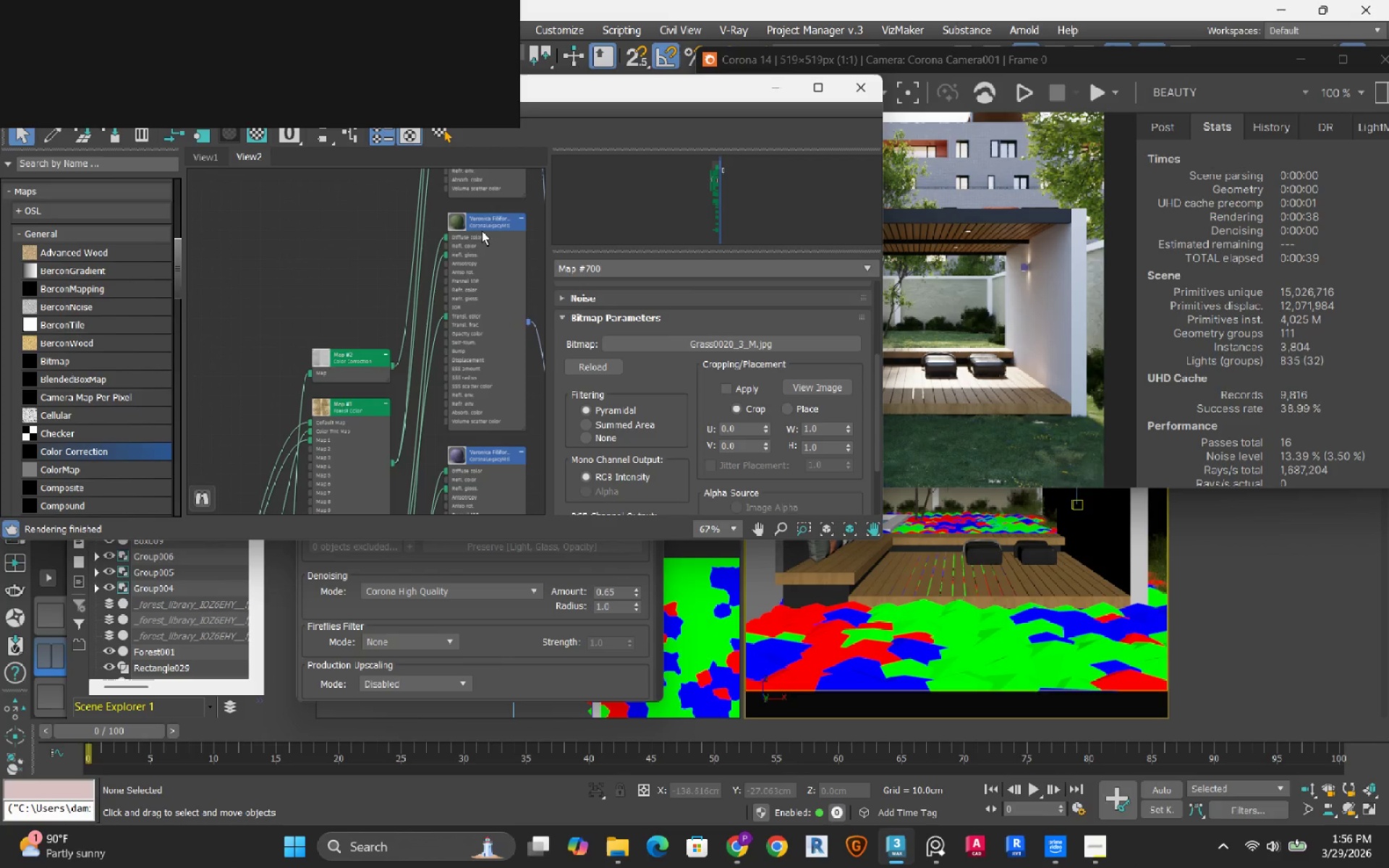 
left_click([482, 231])
 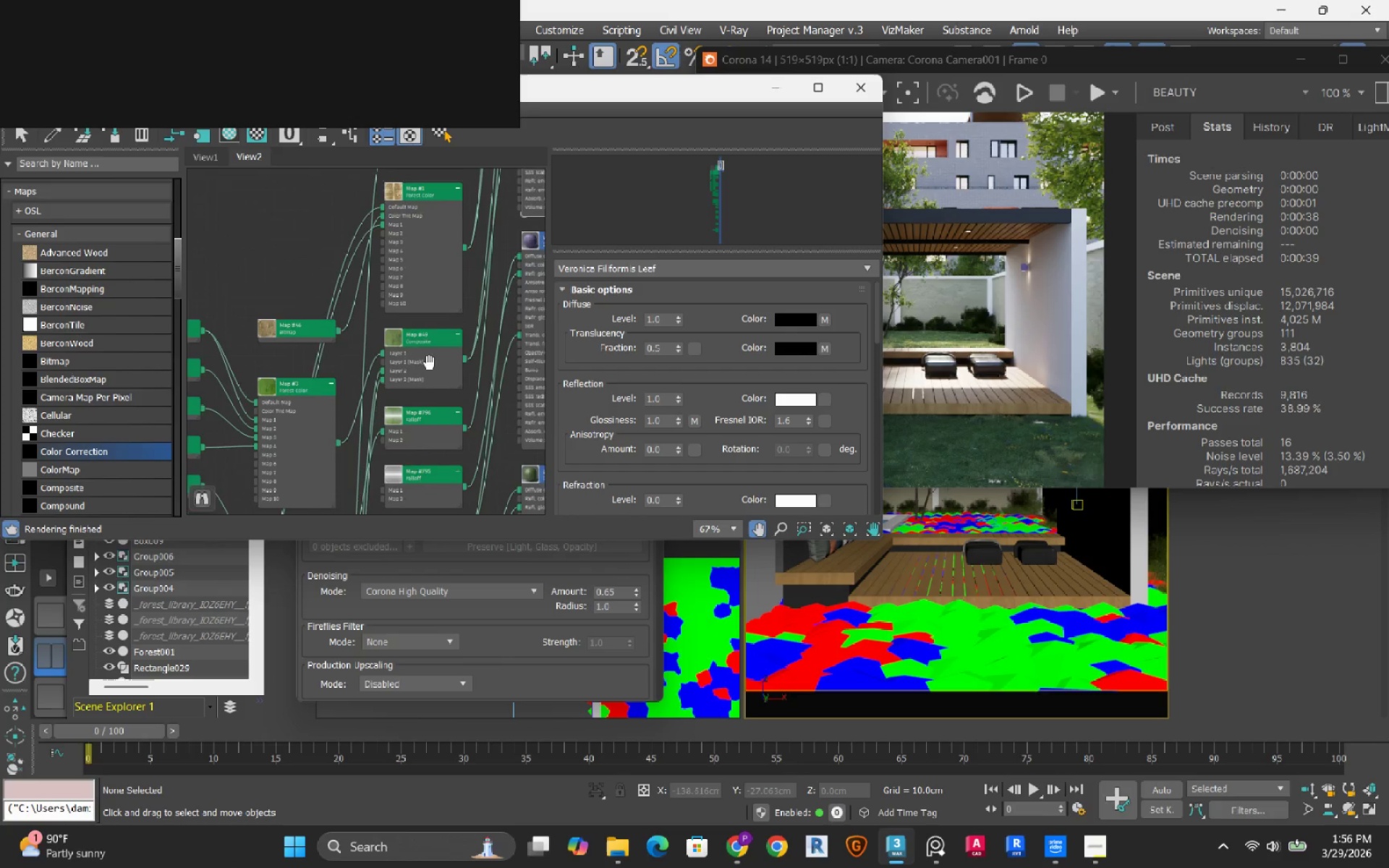 
wait(5.06)
 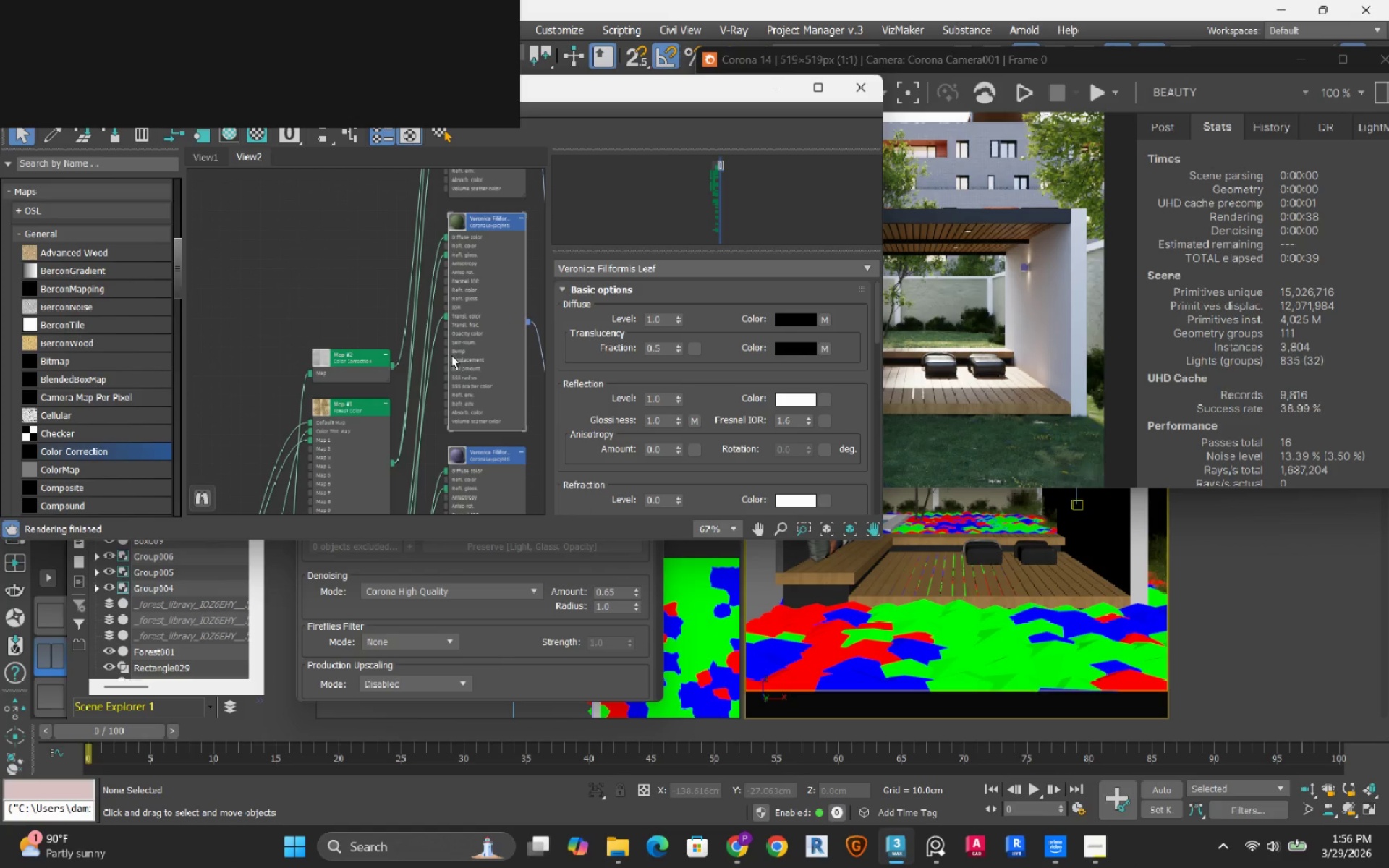 
left_click_drag(start_coordinate=[309, 401], to_coordinate=[311, 392])
 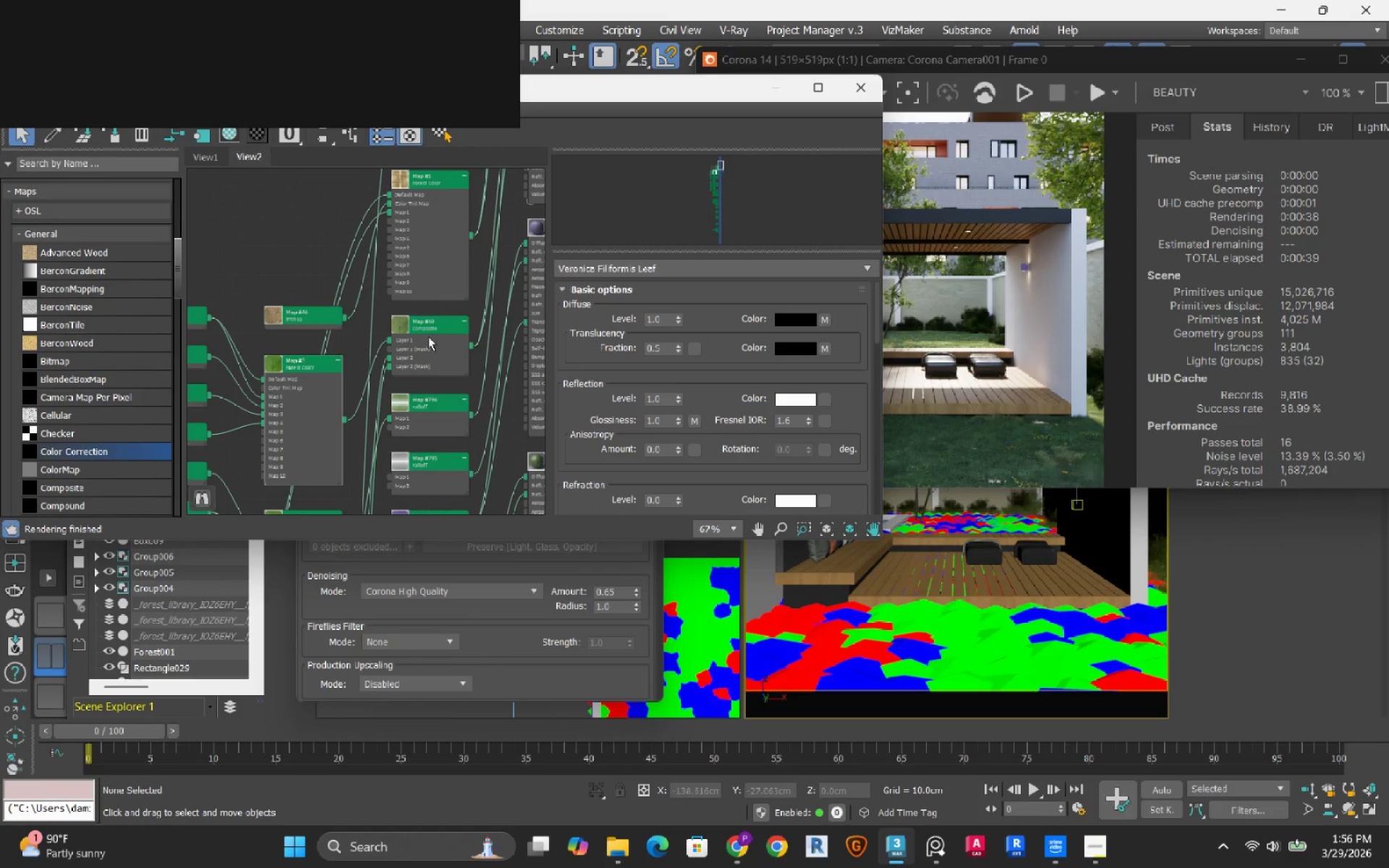 
left_click_drag(start_coordinate=[428, 336], to_coordinate=[425, 333])
 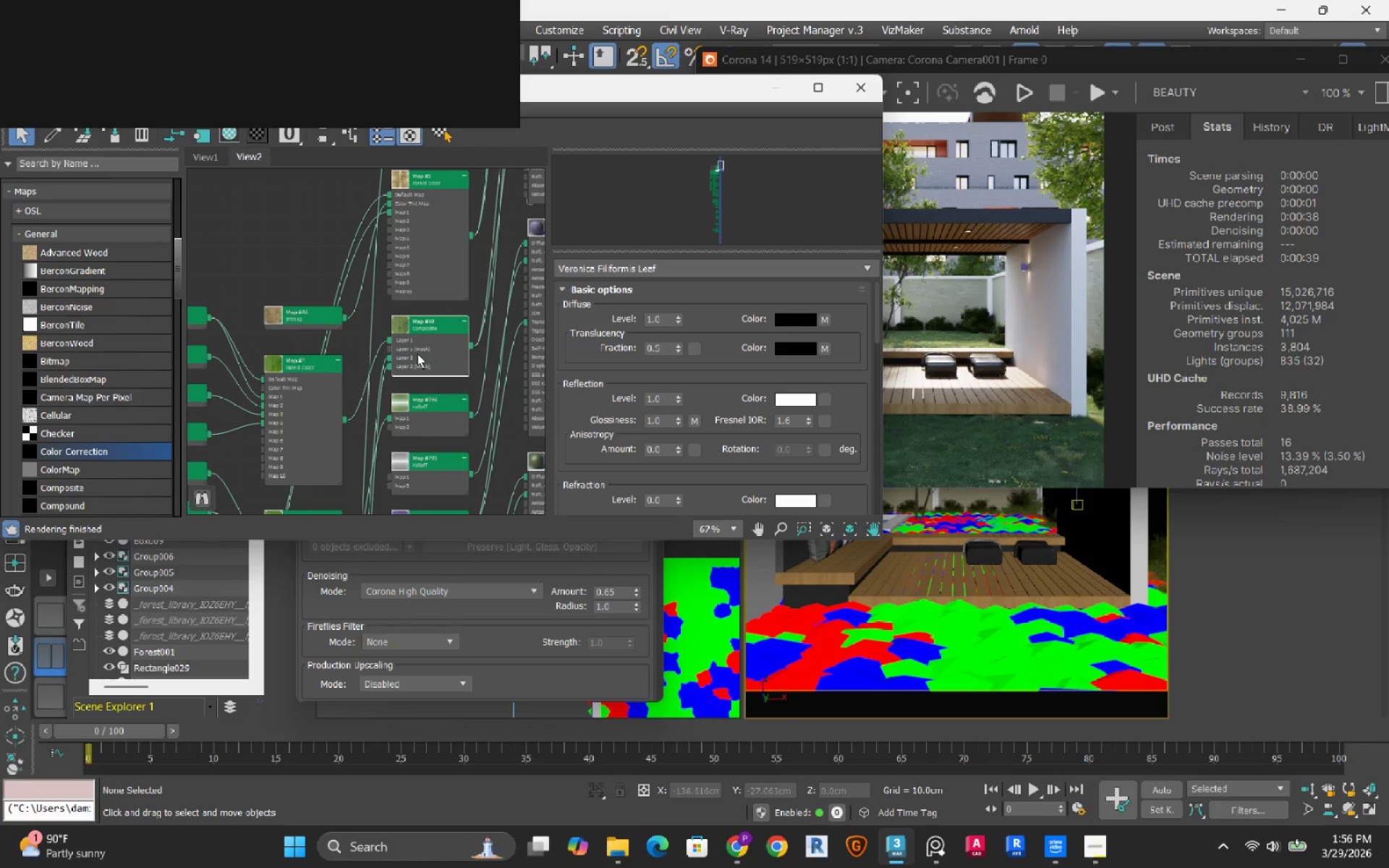 
scroll: coordinate [417, 354], scroll_direction: down, amount: 1.0
 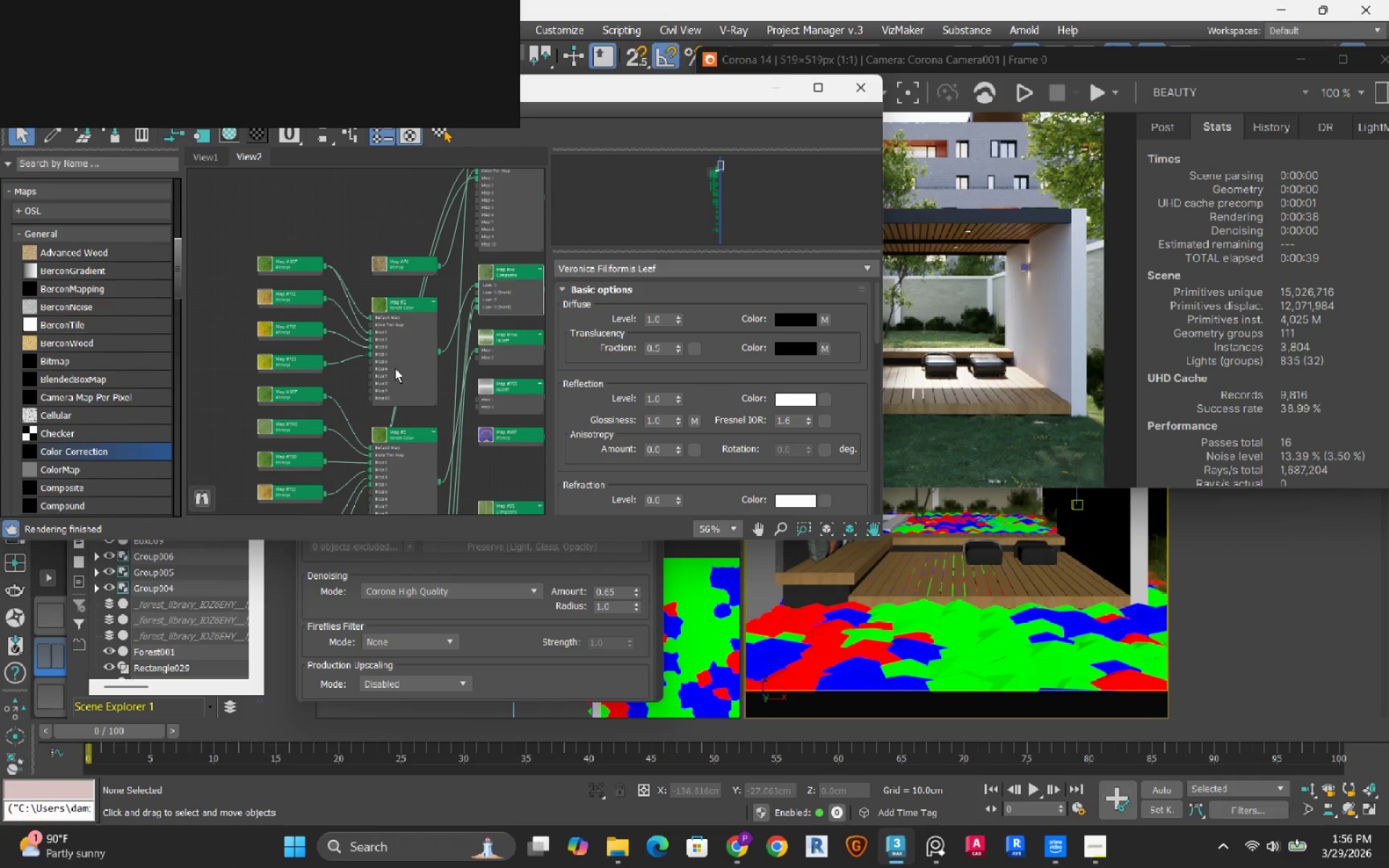 
scroll: coordinate [382, 339], scroll_direction: up, amount: 3.0
 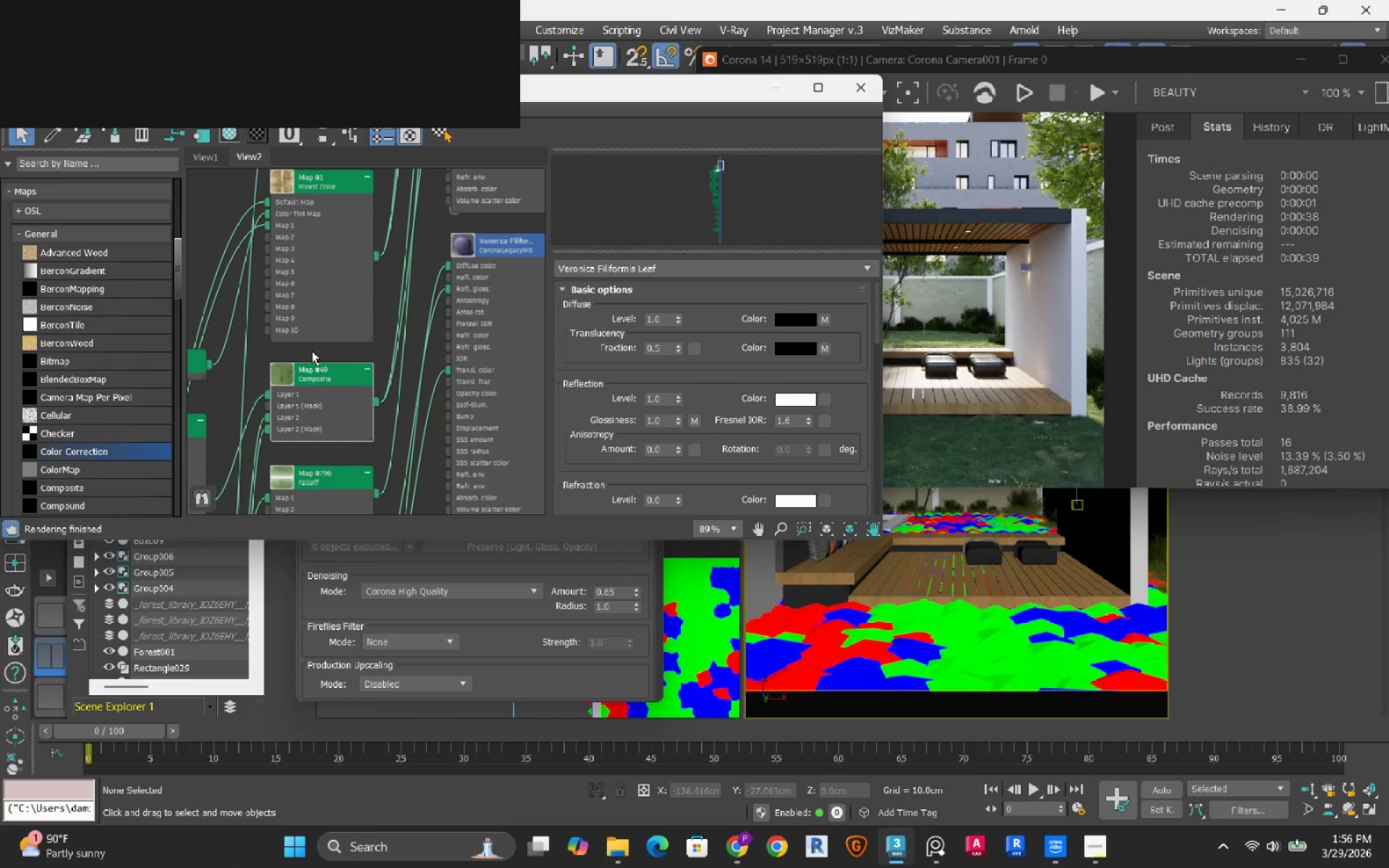 
wait(7.25)
 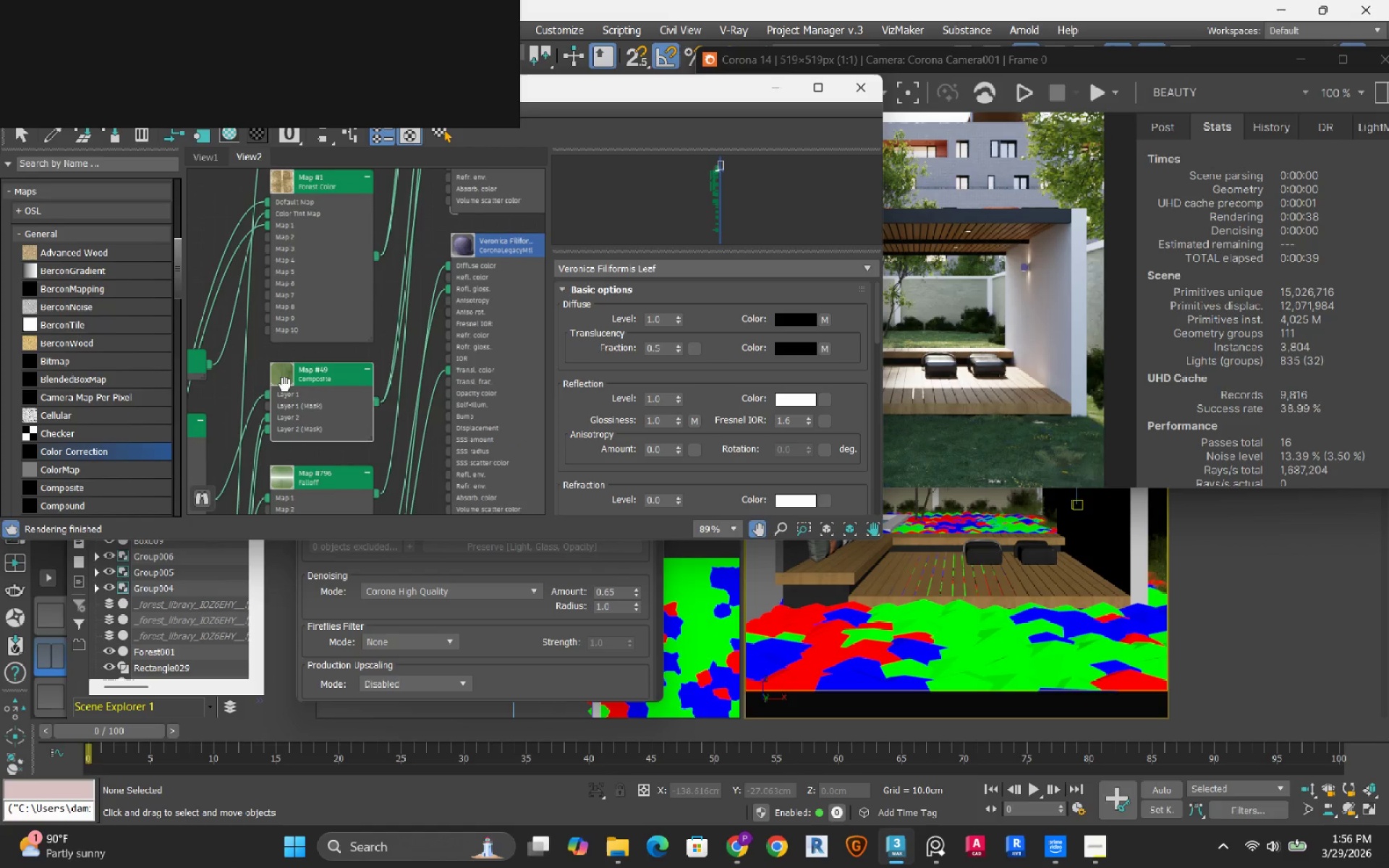 
left_click([779, 86])
 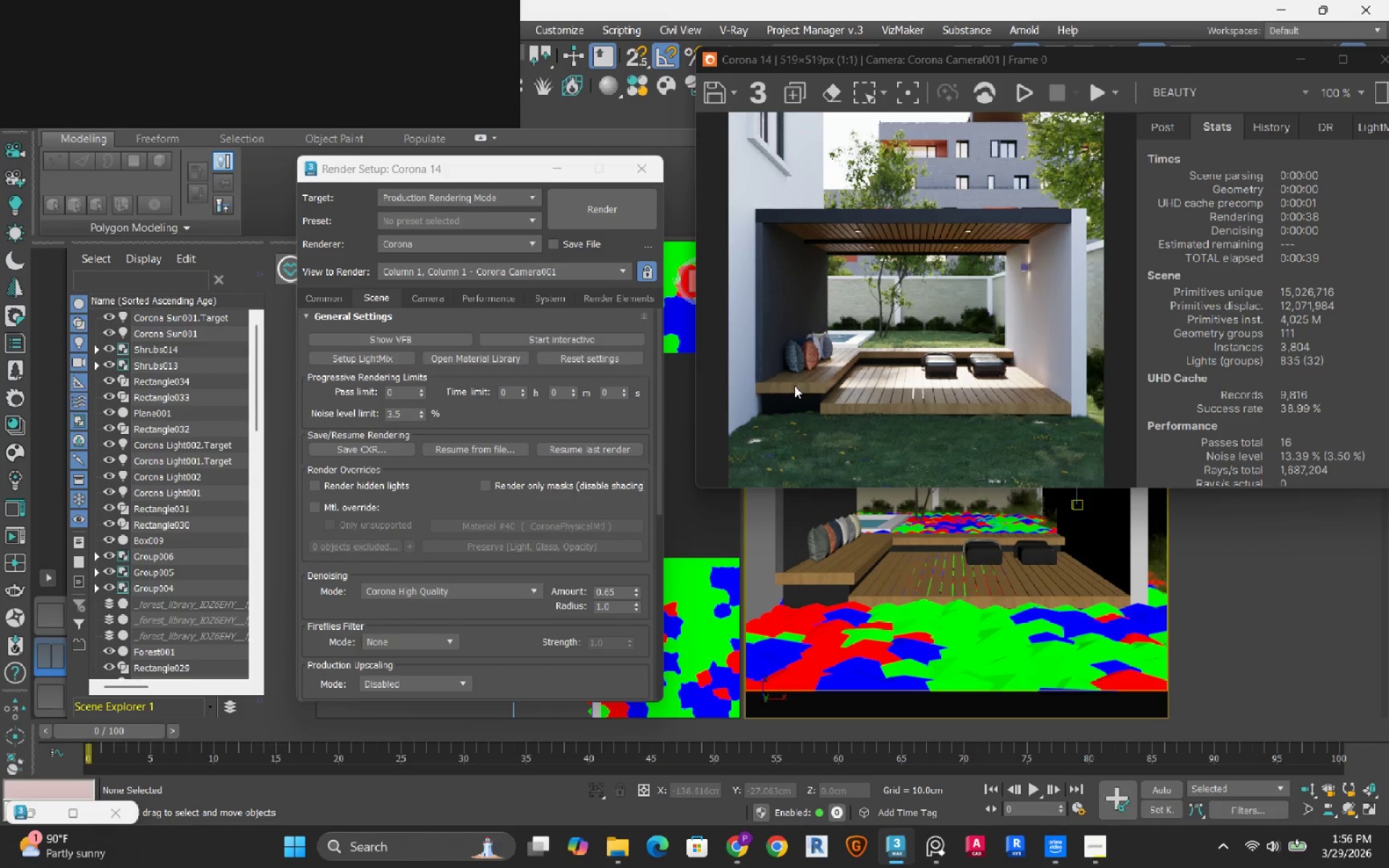 
wait(5.08)
 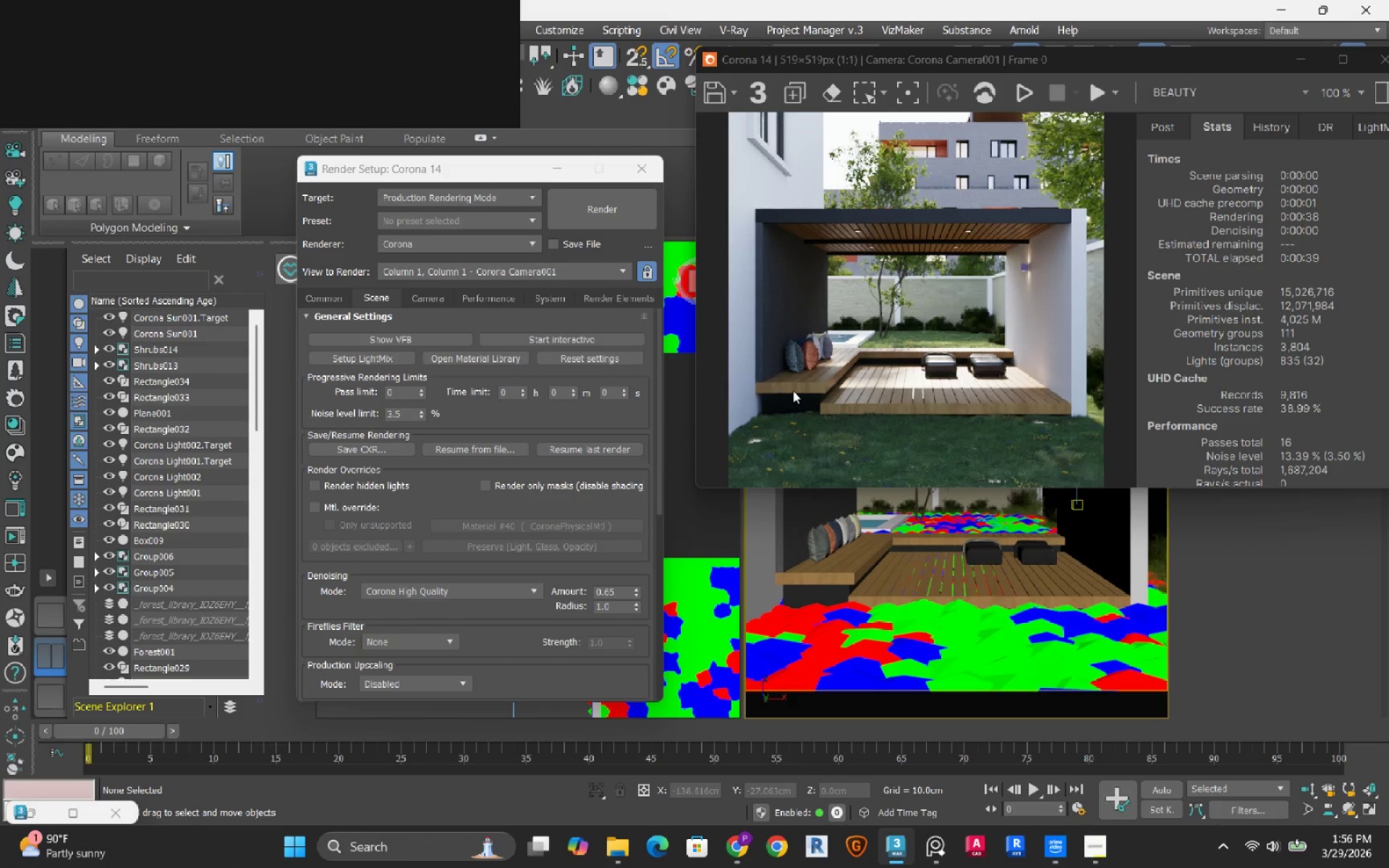 
left_click([1035, 100])
 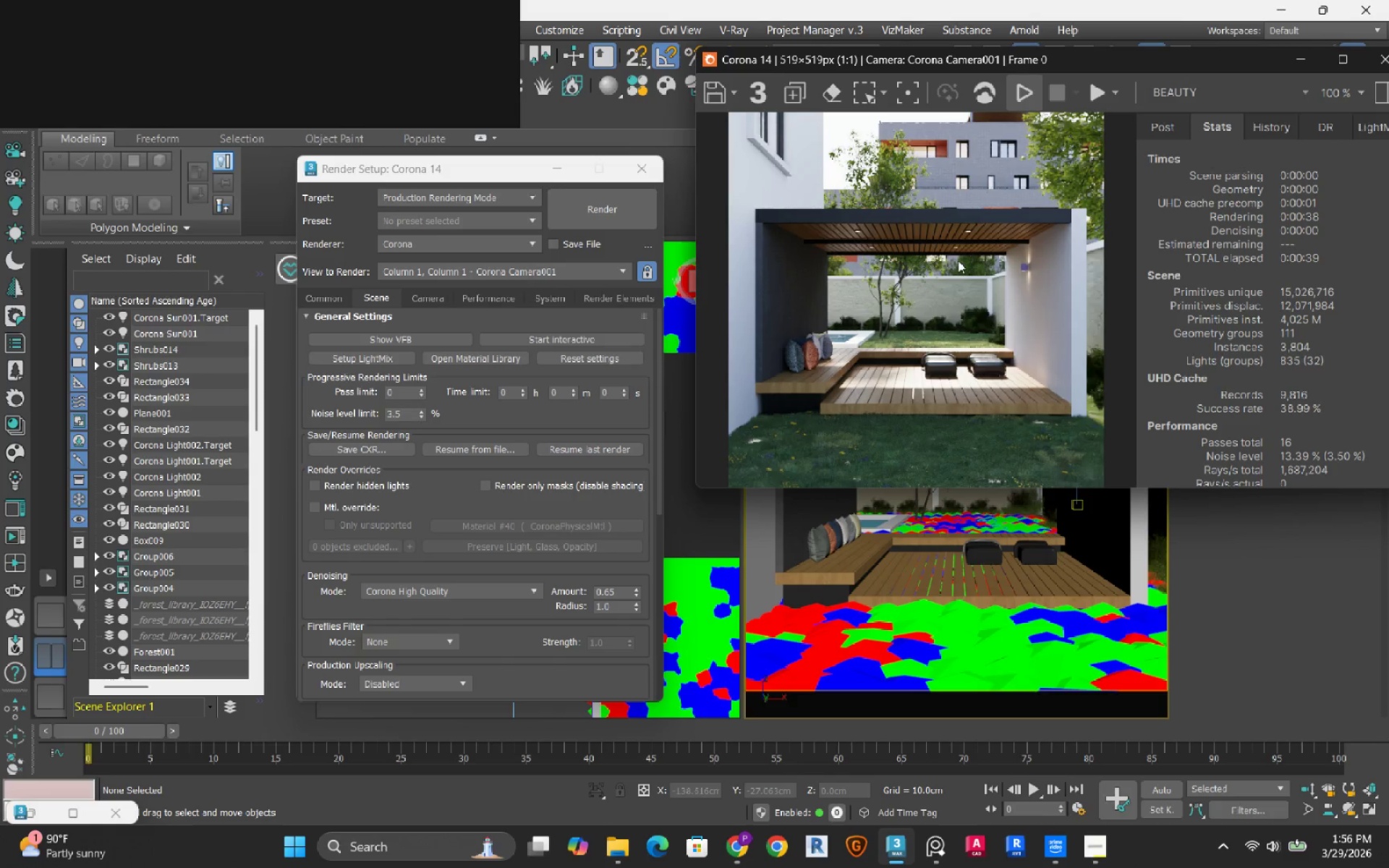 
mouse_move([943, 256])
 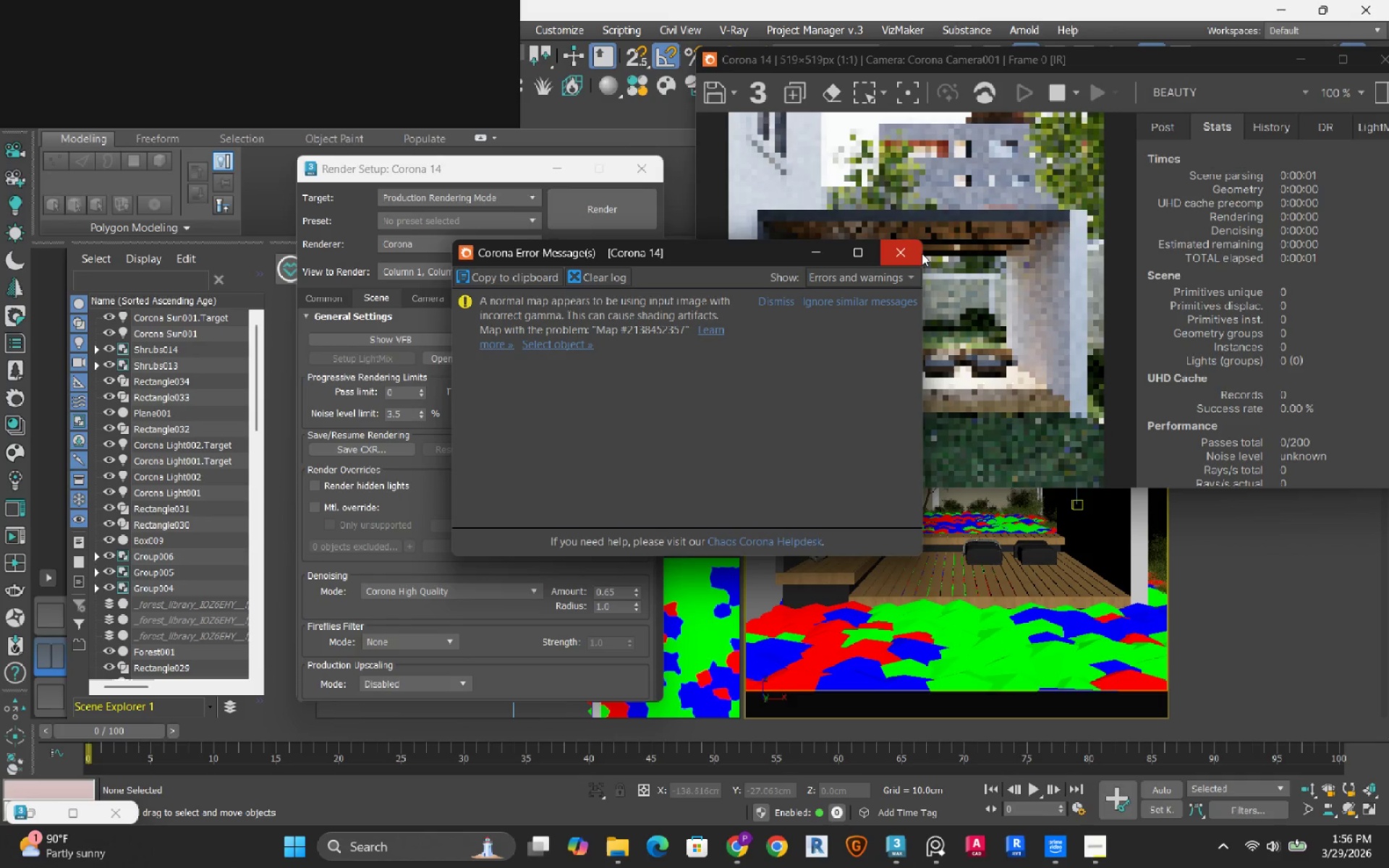 
left_click([922, 253])
 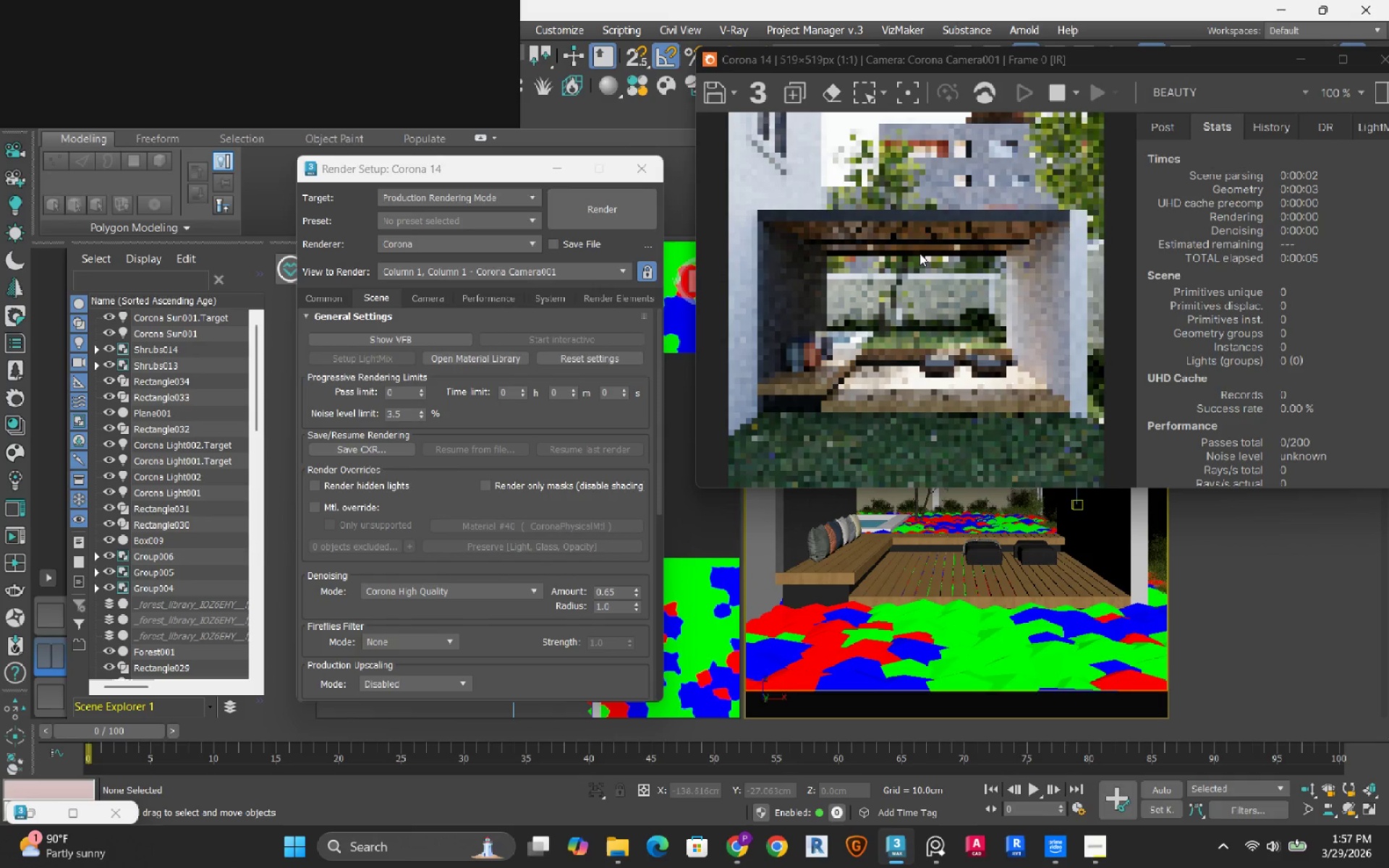 
wait(8.38)
 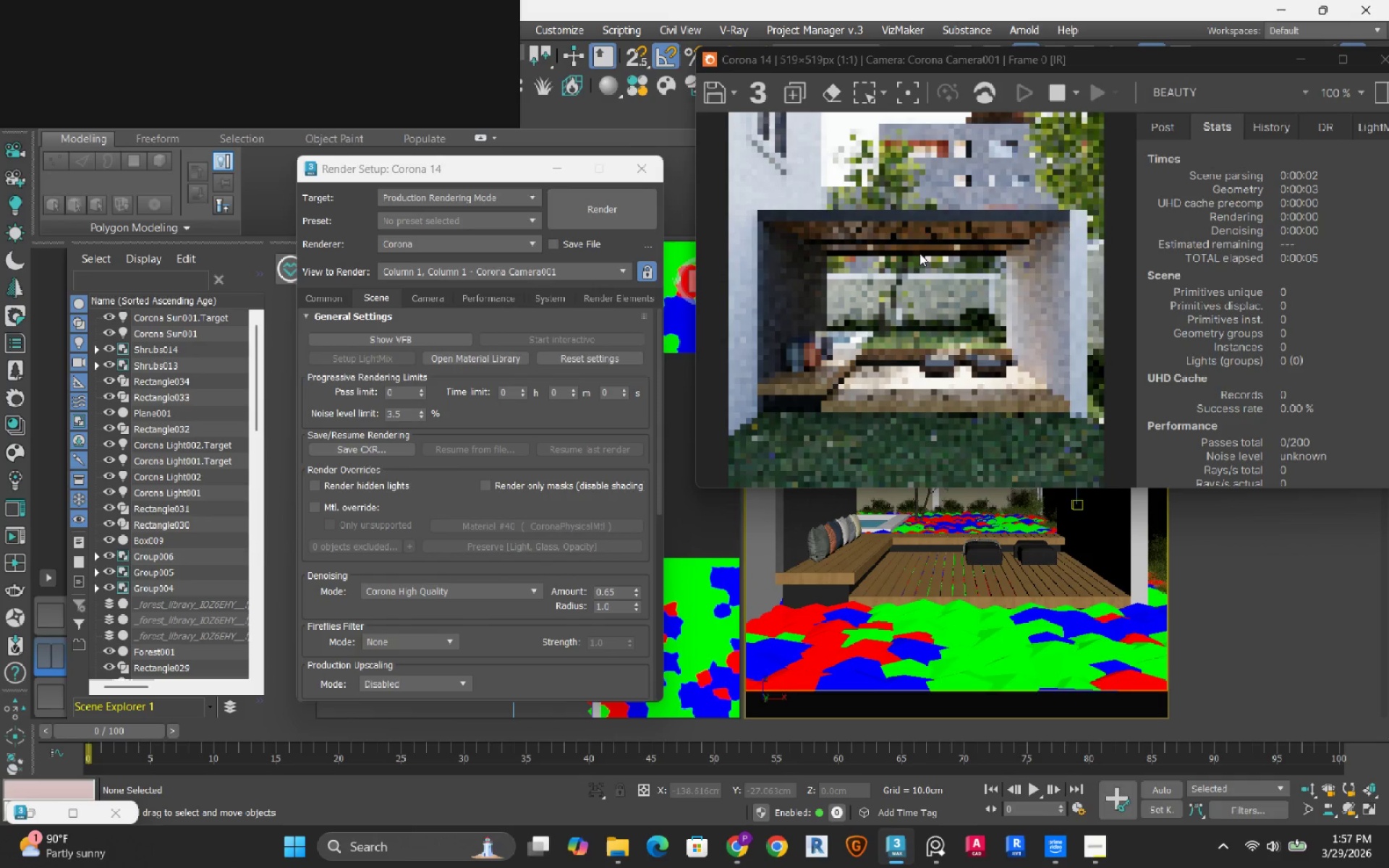 
left_click([904, 260])
 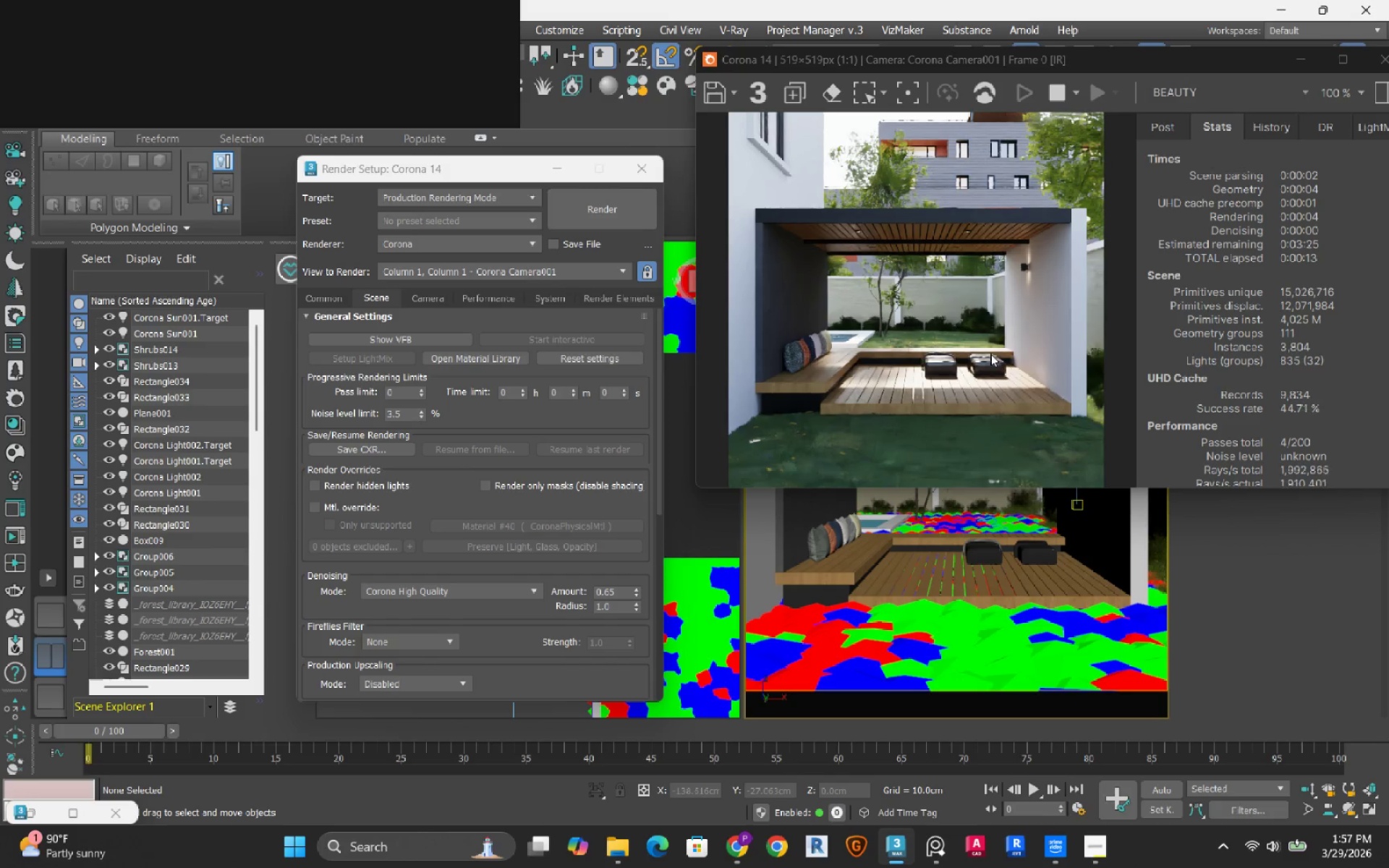 
scroll: coordinate [990, 356], scroll_direction: up, amount: 1.0
 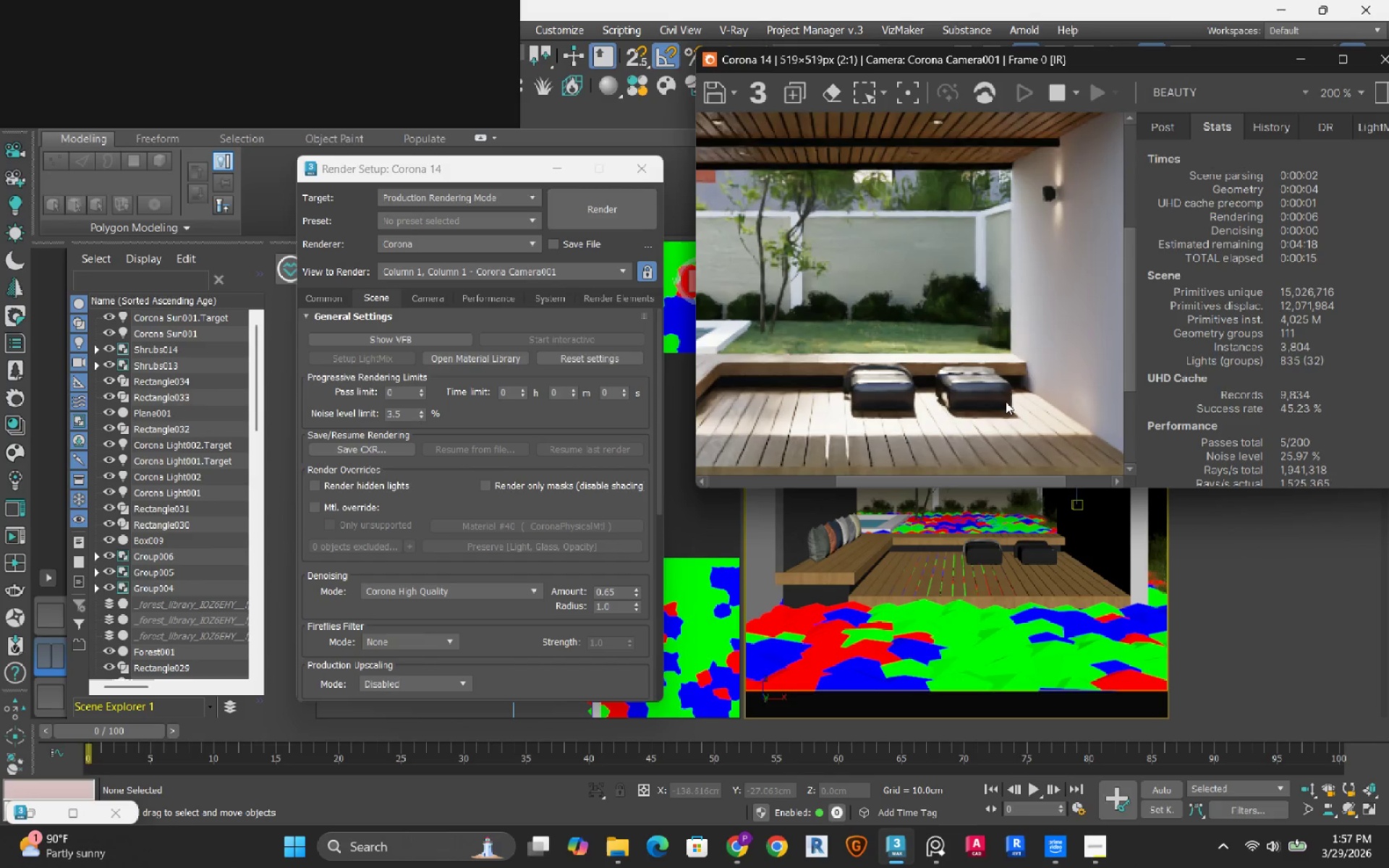 
scroll: coordinate [493, 389], scroll_direction: down, amount: 9.0
 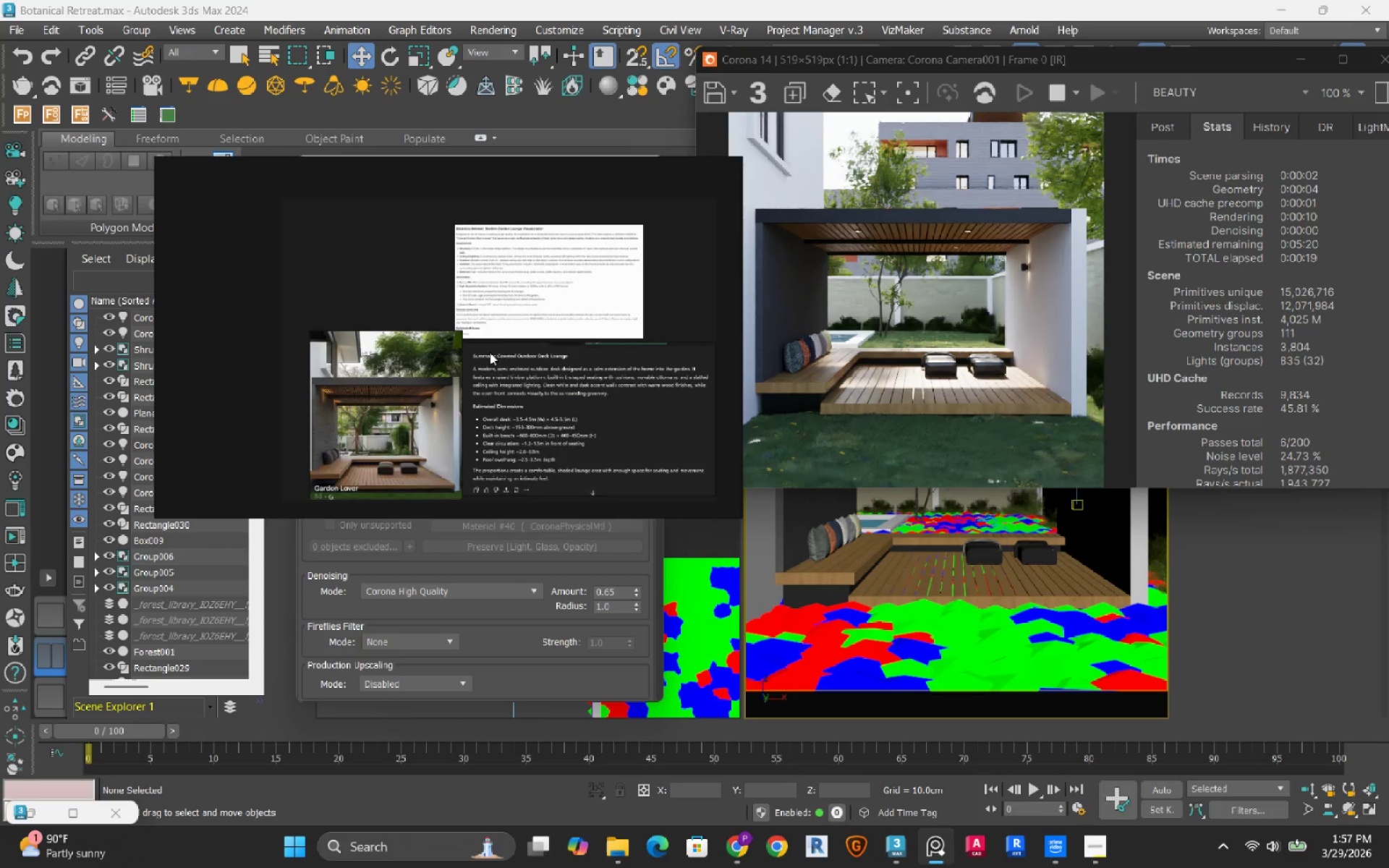 
scroll: coordinate [523, 283], scroll_direction: up, amount: 11.0
 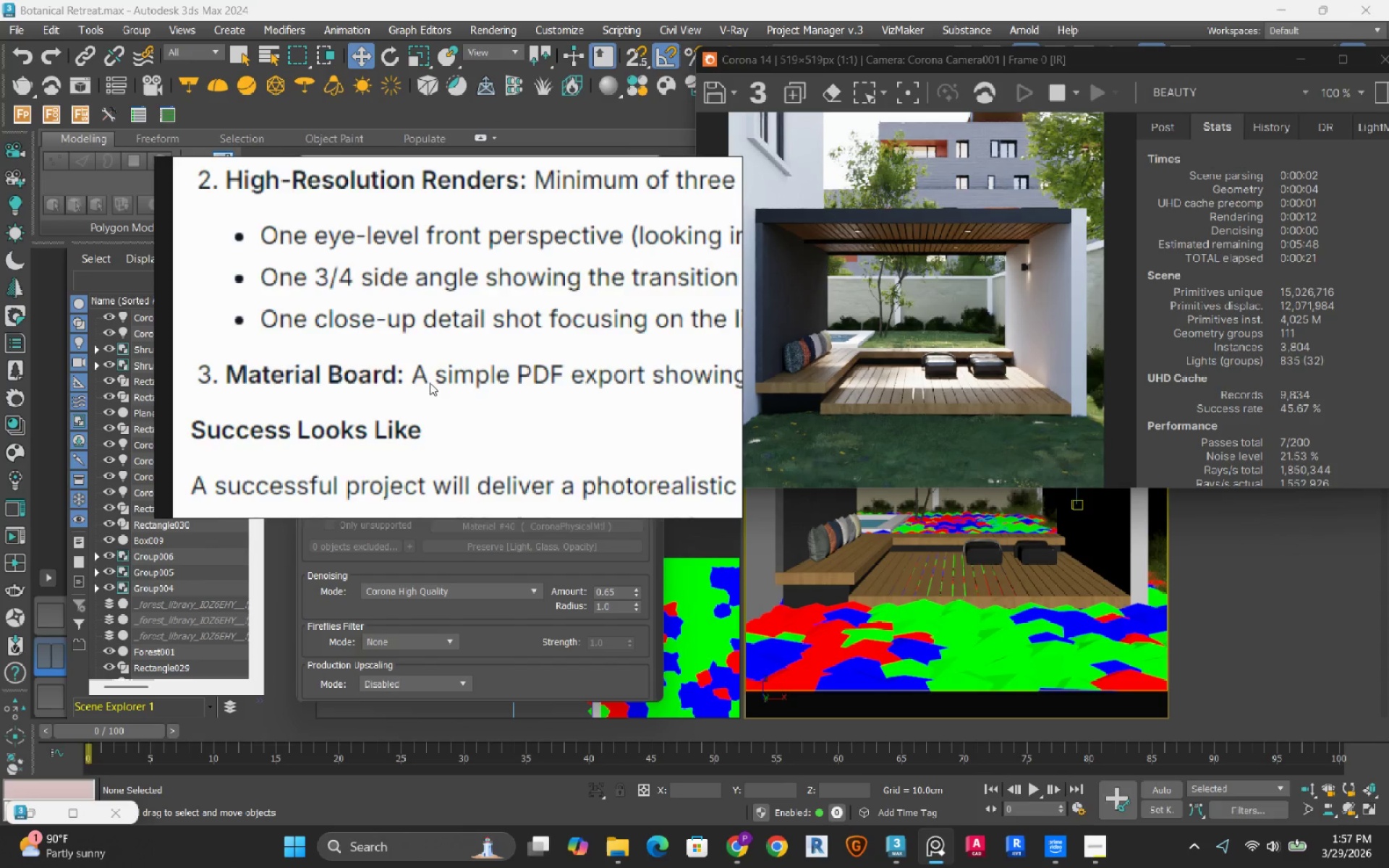 
scroll: coordinate [436, 370], scroll_direction: down, amount: 3.0
 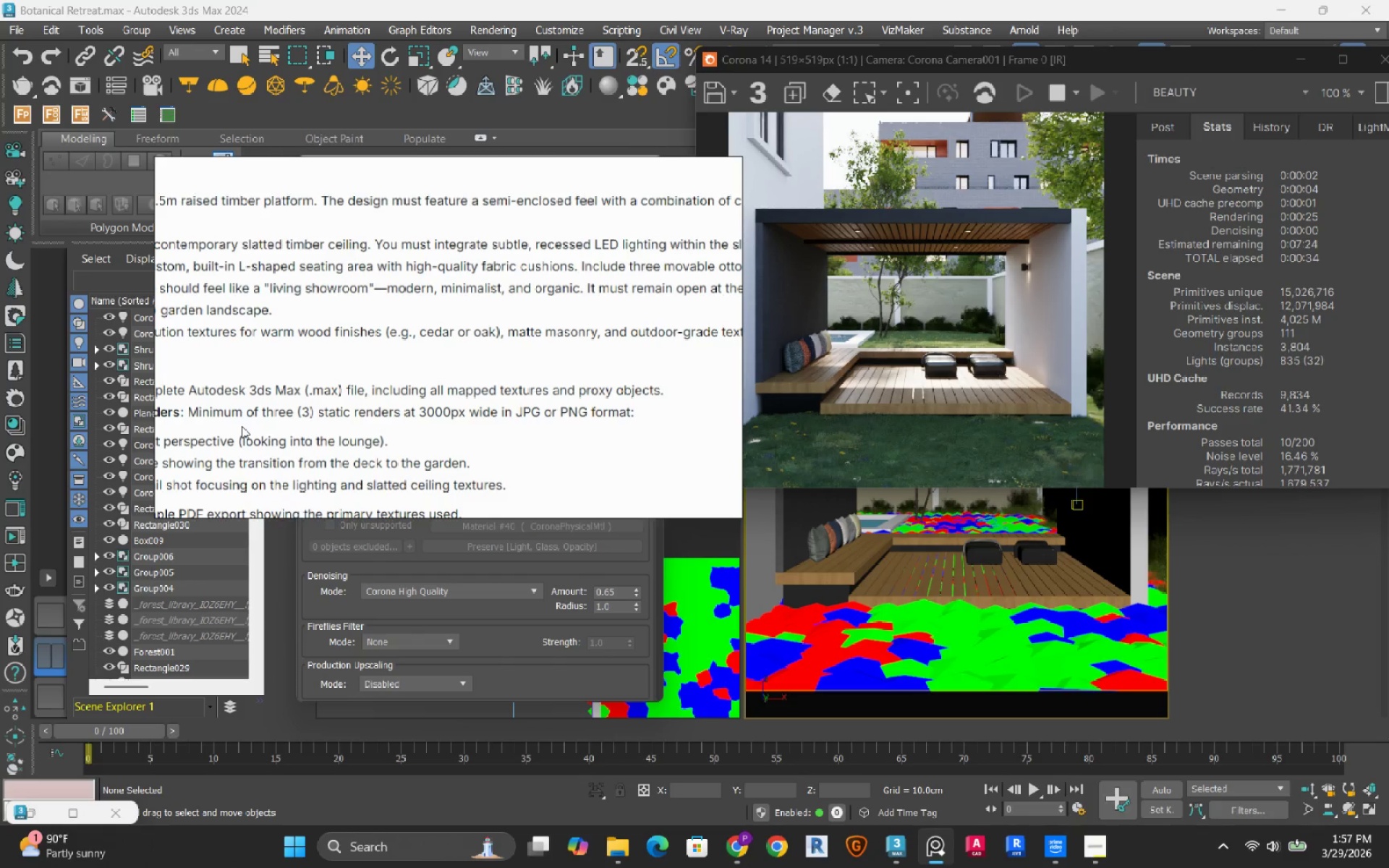 
wait(17.64)
 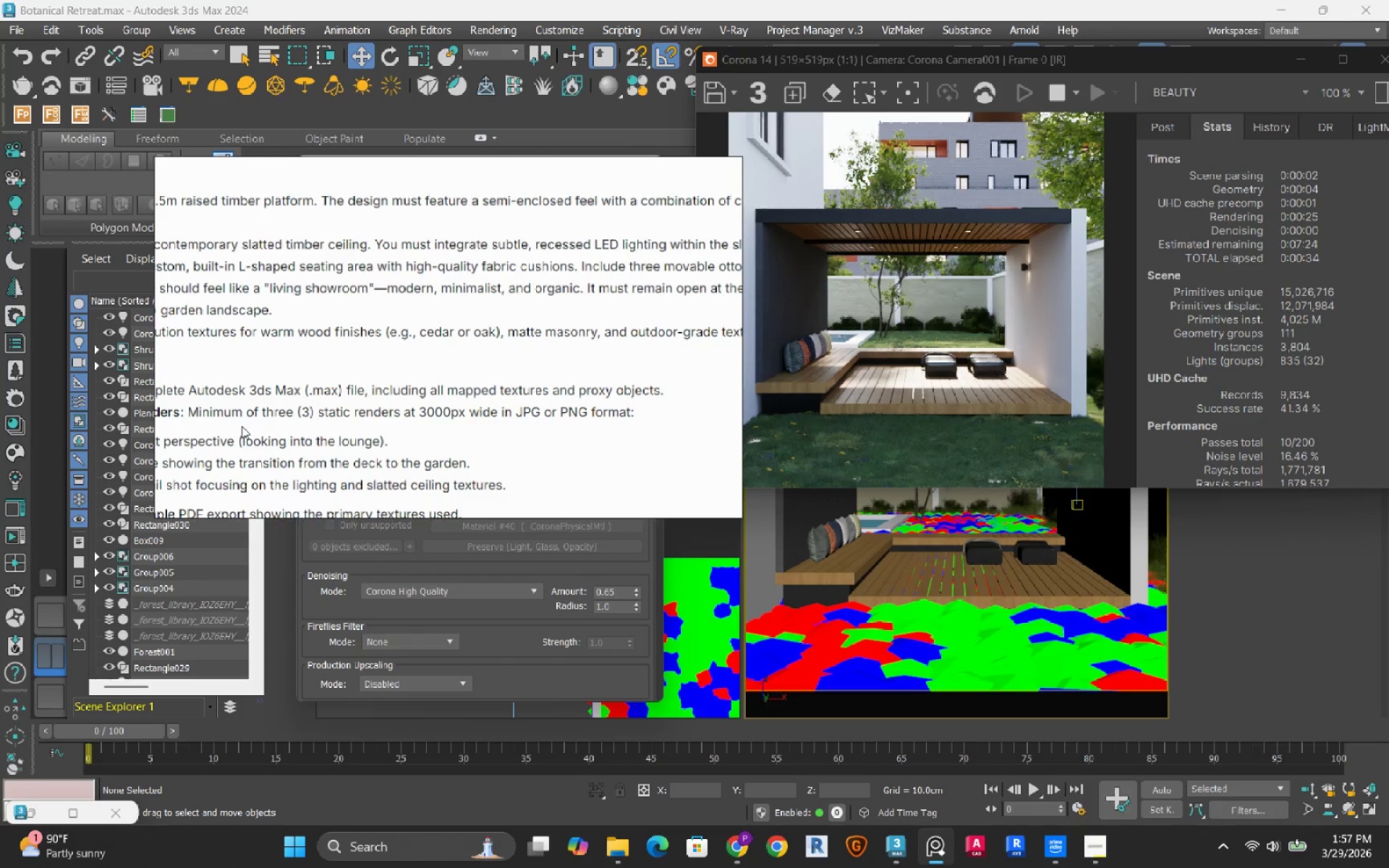 
left_click([680, 170])
 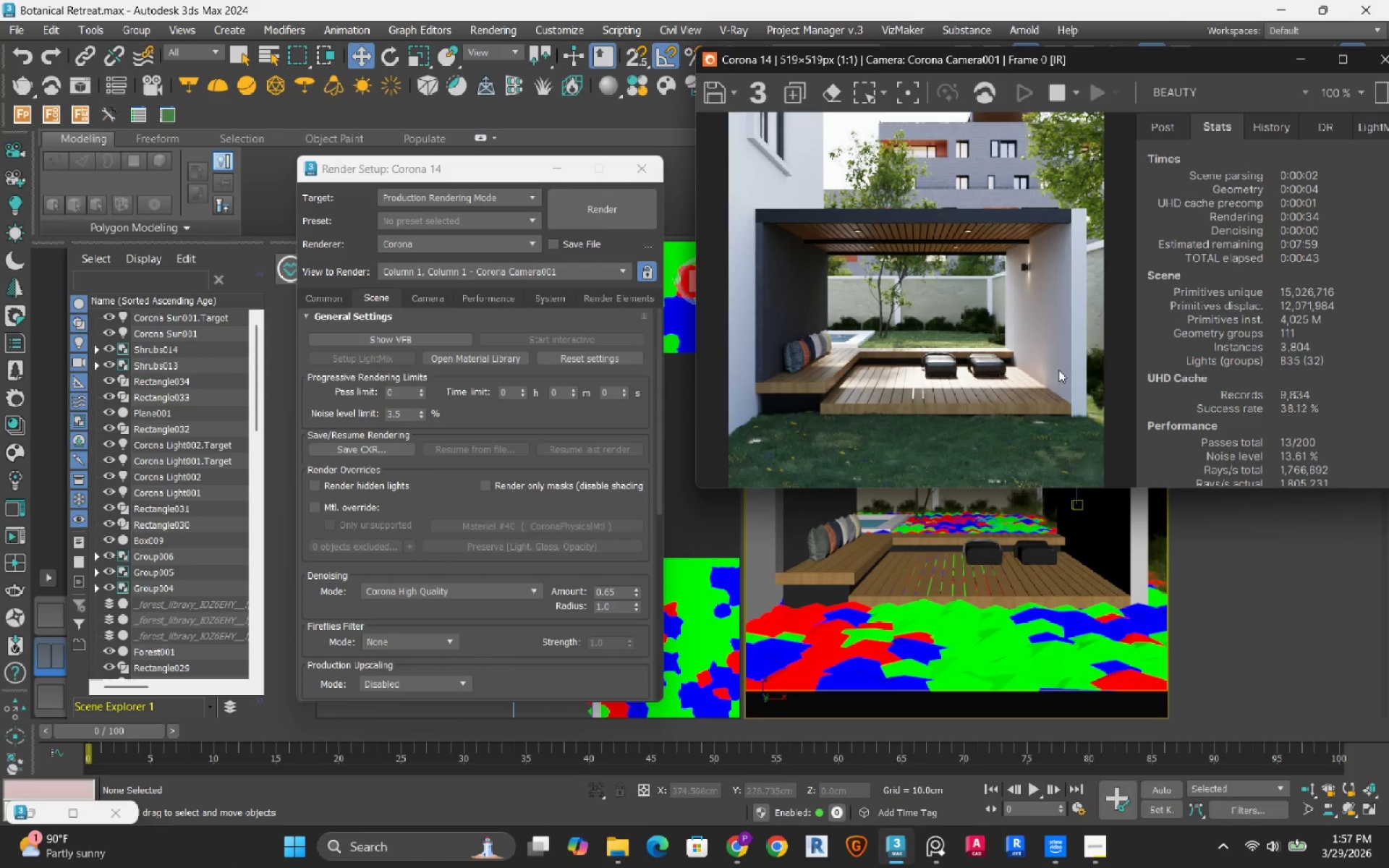 
scroll: coordinate [912, 300], scroll_direction: up, amount: 2.0
 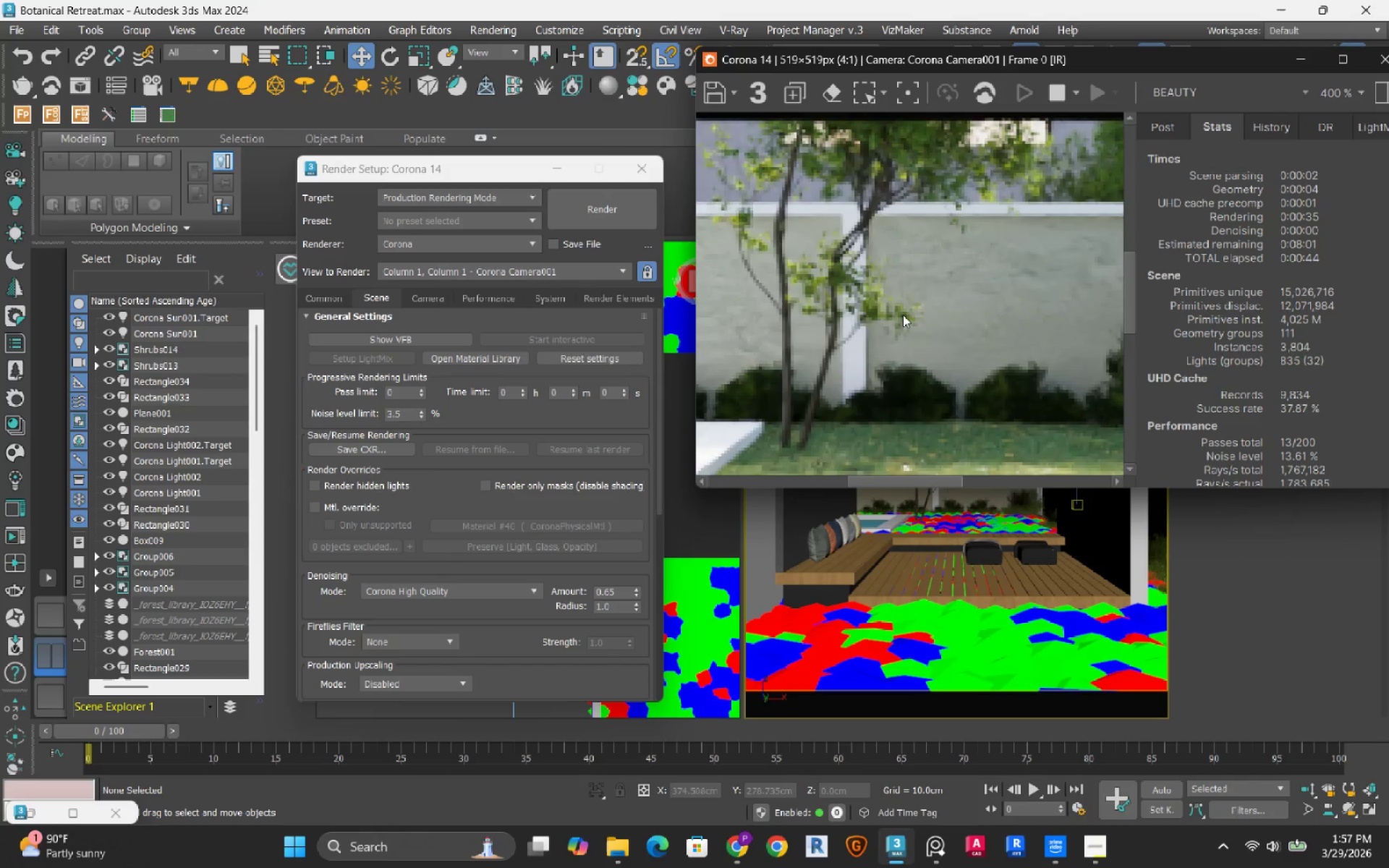 
scroll: coordinate [903, 315], scroll_direction: down, amount: 2.0
 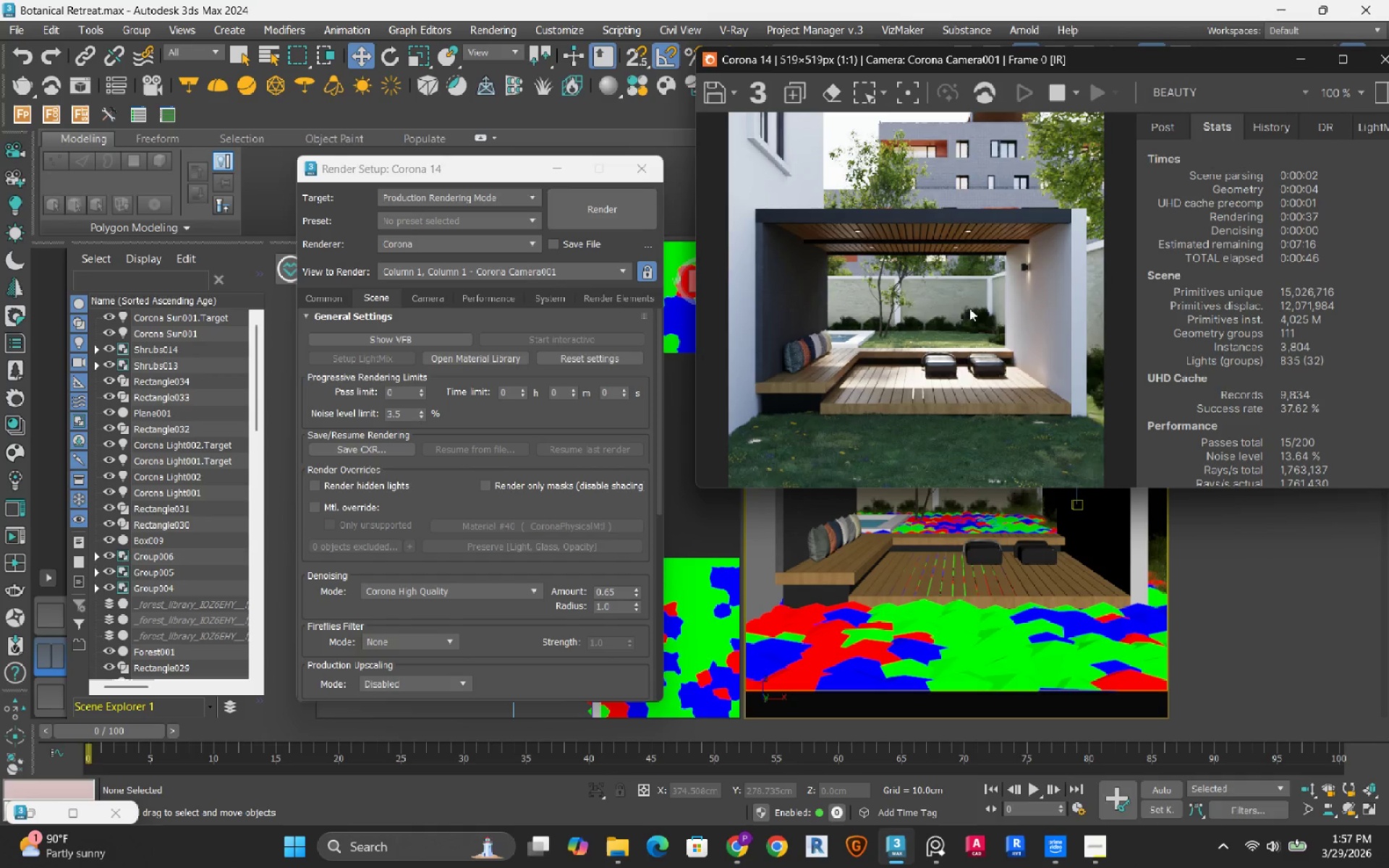 
scroll: coordinate [970, 305], scroll_direction: up, amount: 2.0
 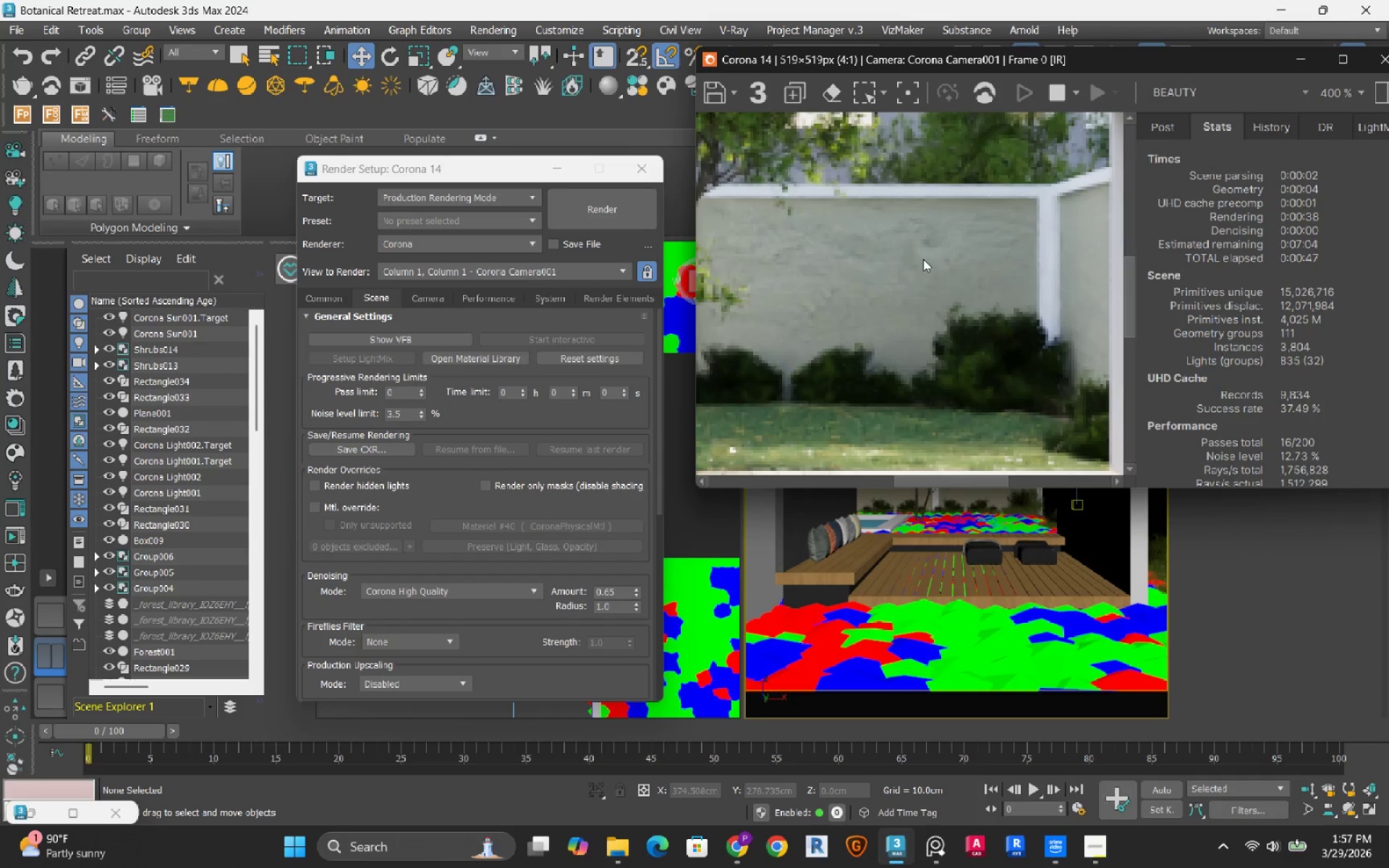 
scroll: coordinate [923, 259], scroll_direction: down, amount: 1.0
 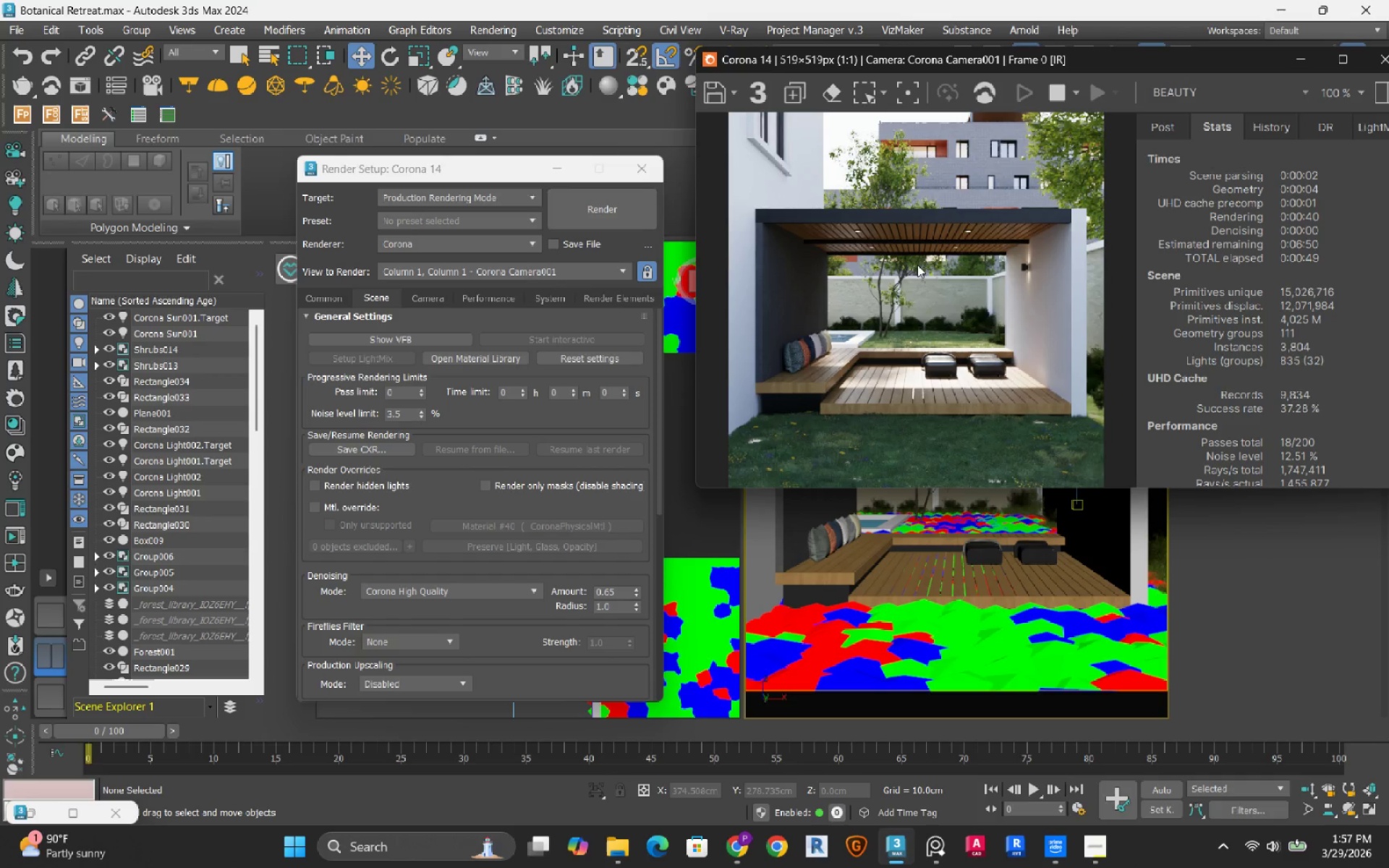 
scroll: coordinate [945, 362], scroll_direction: up, amount: 1.0
 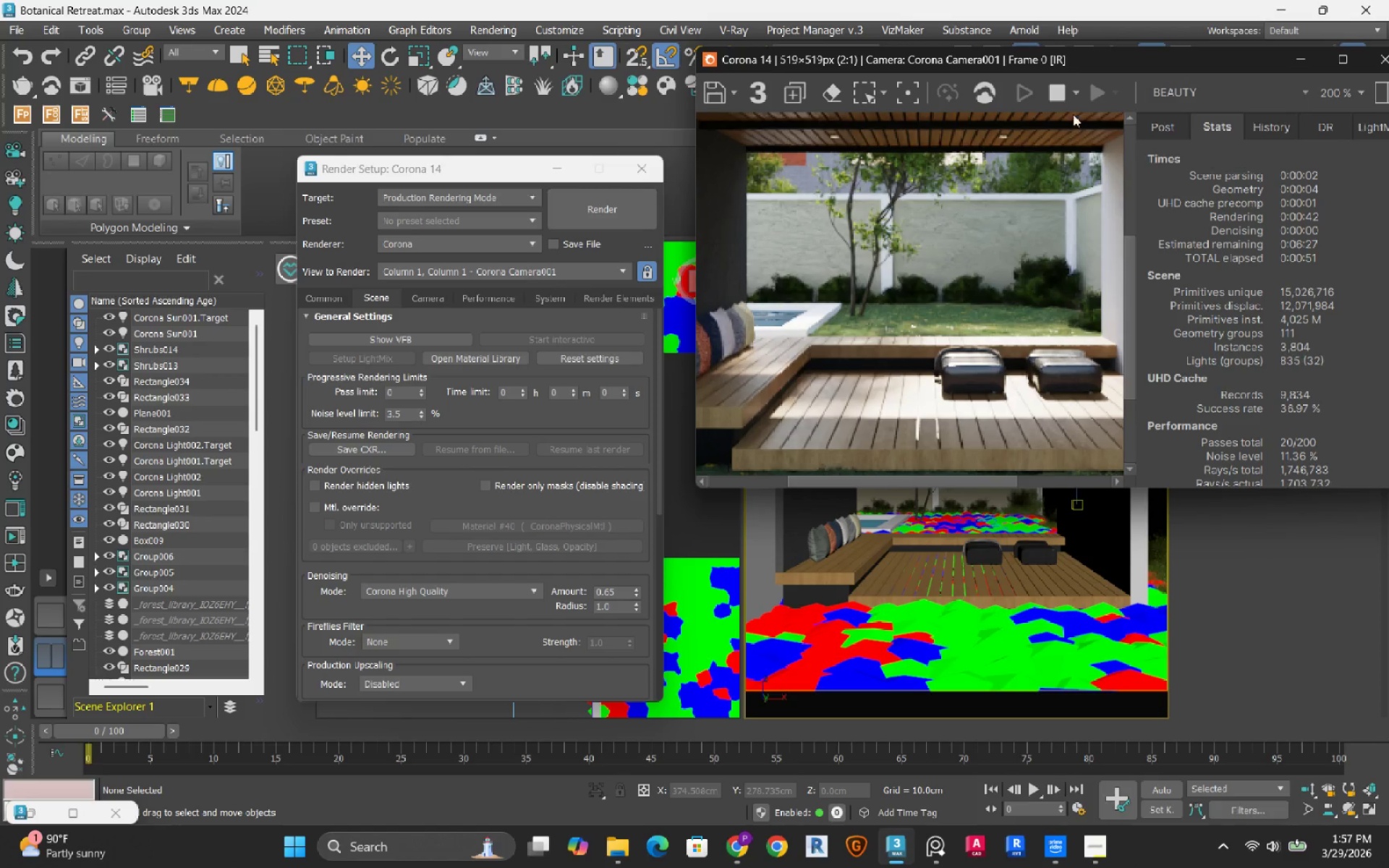 
left_click([1061, 101])
 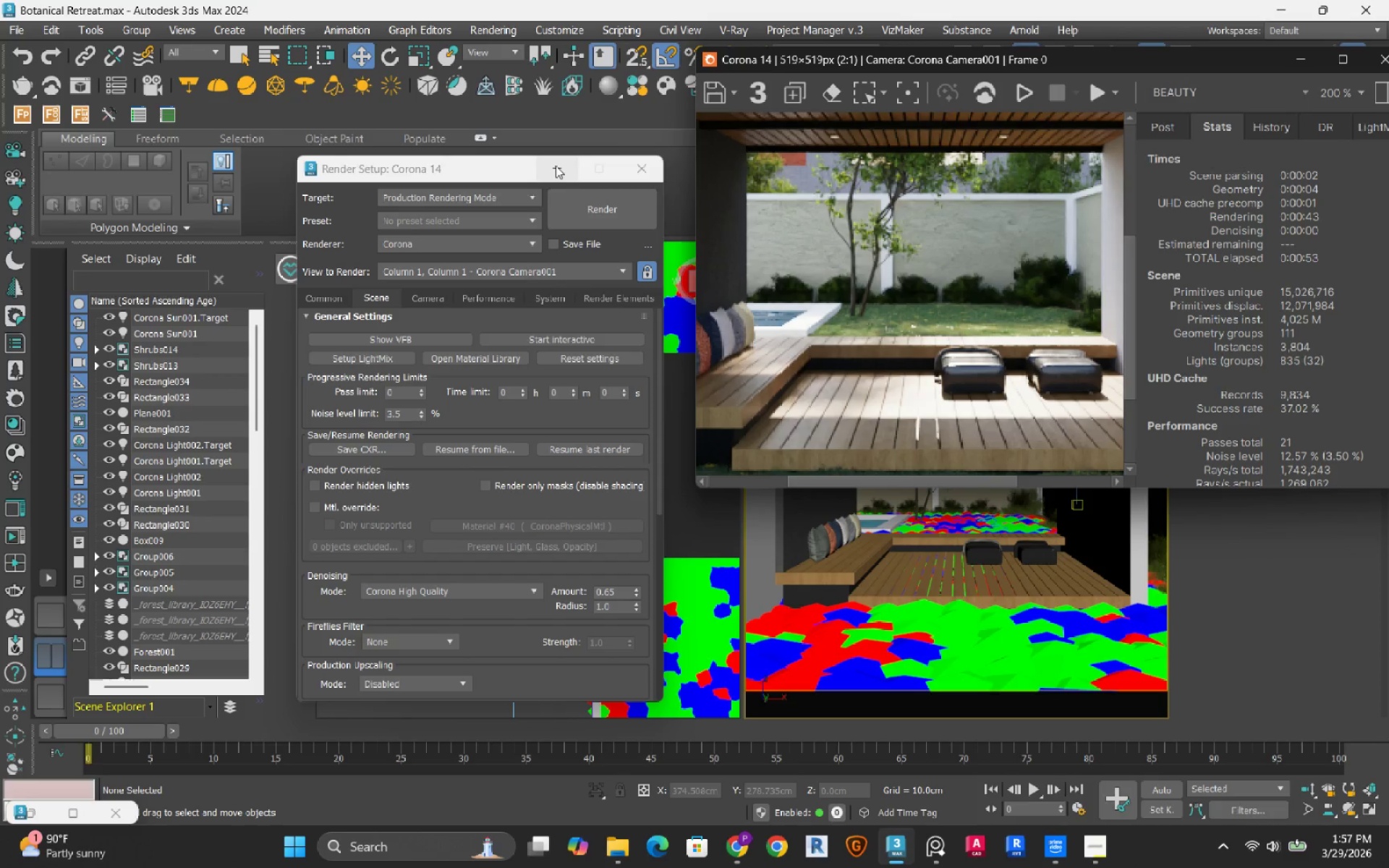 
left_click([556, 166])
 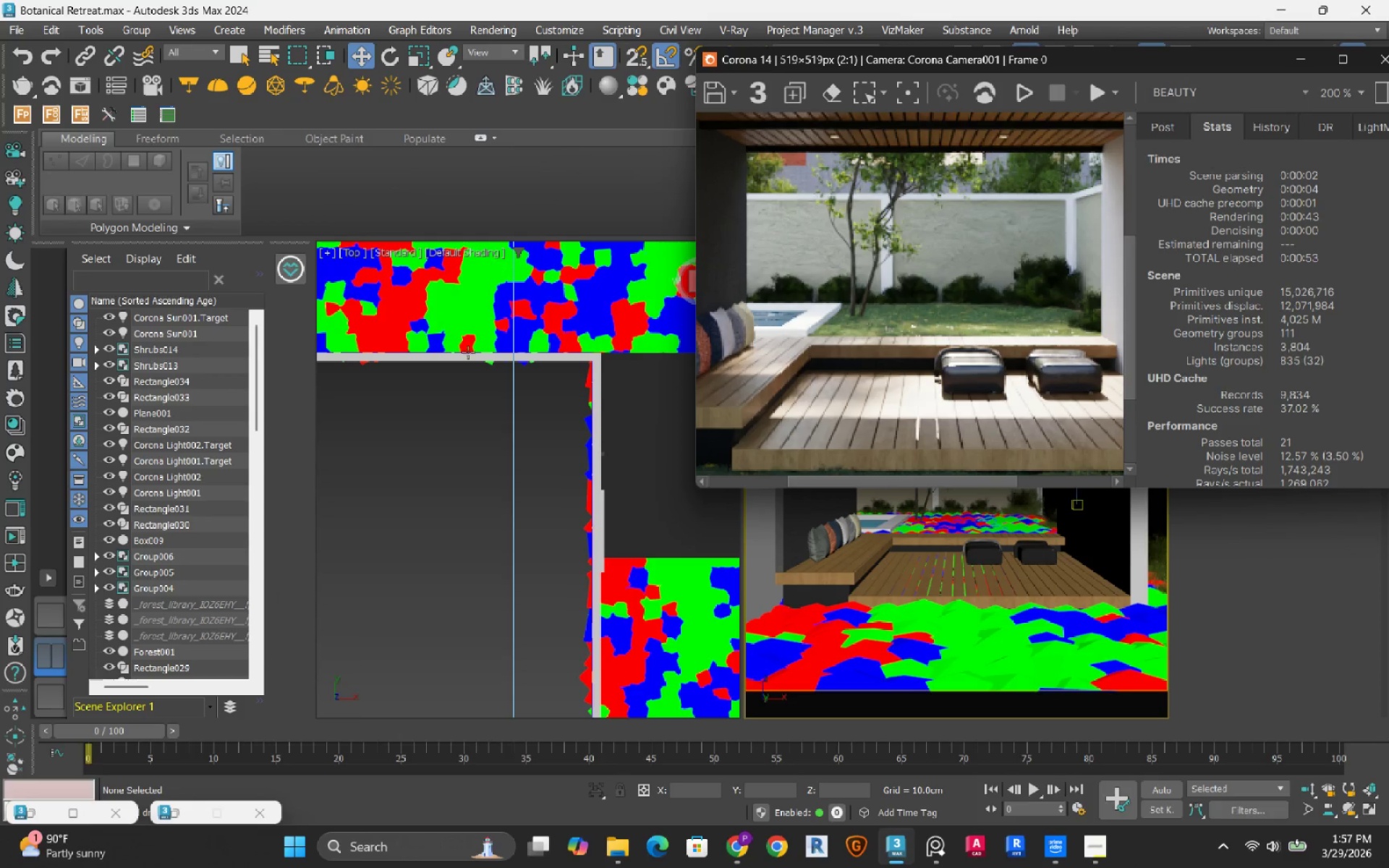 
scroll: coordinate [535, 440], scroll_direction: up, amount: 2.0
 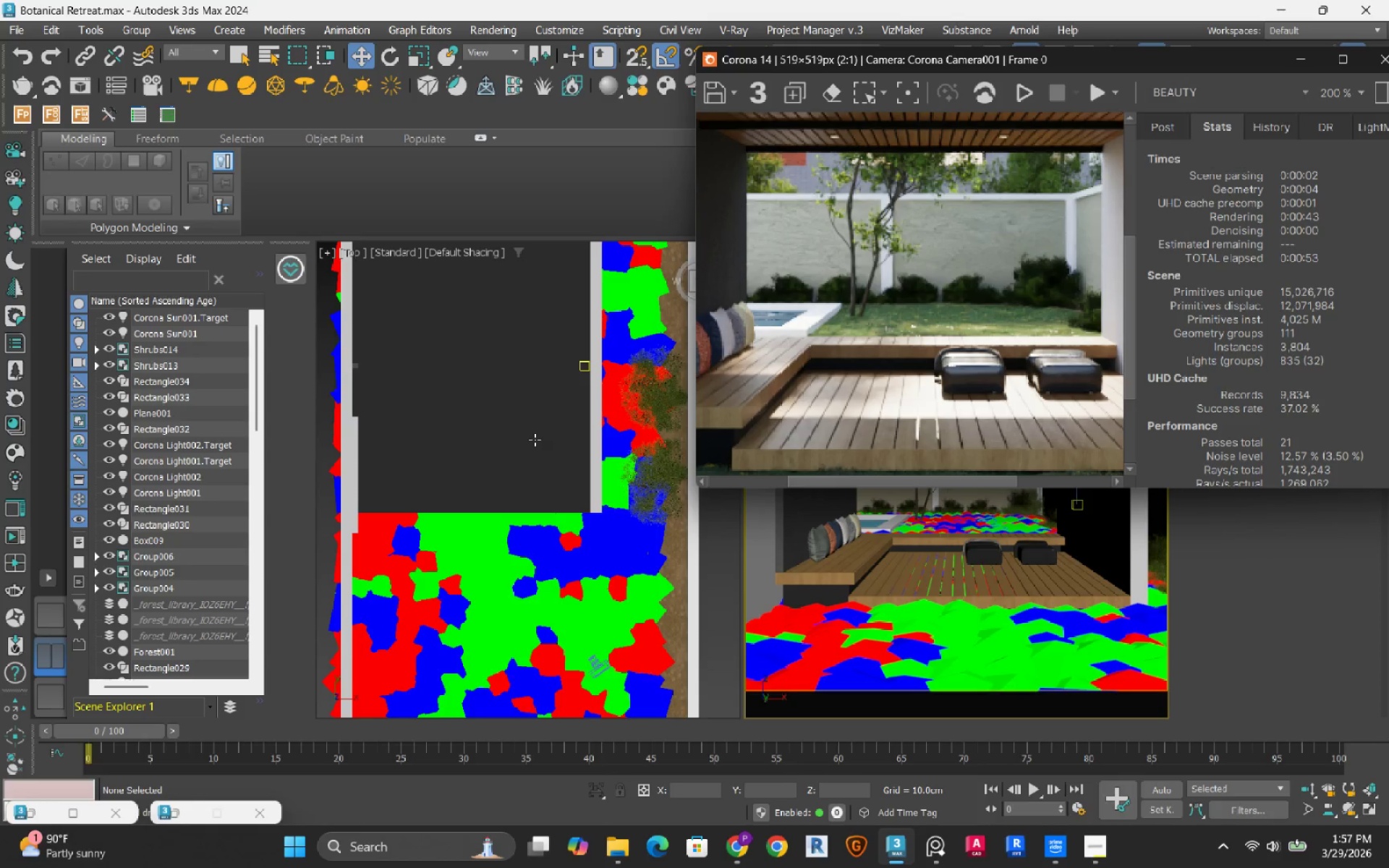 
key(F3)
 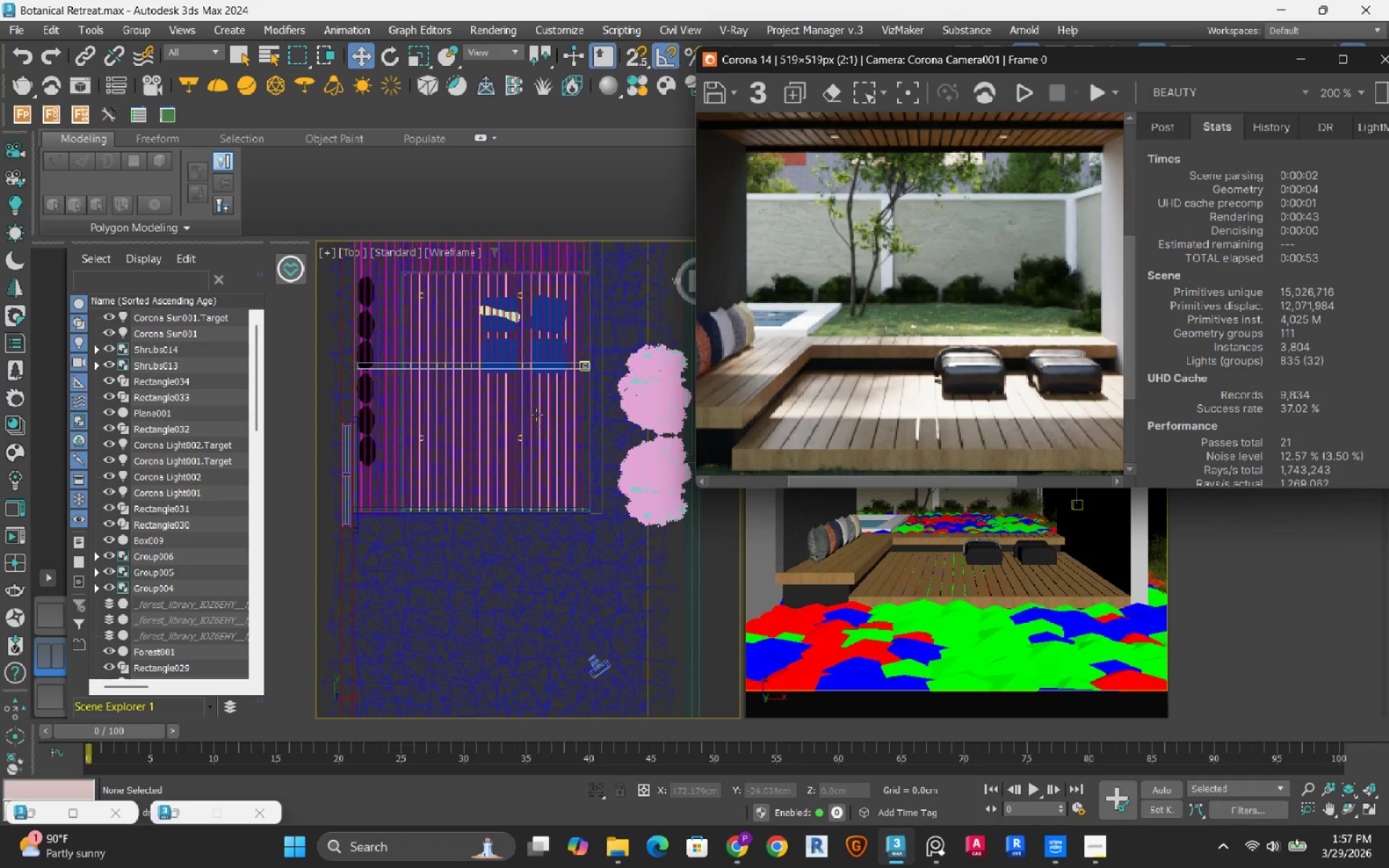 
scroll: coordinate [536, 414], scroll_direction: up, amount: 1.0
 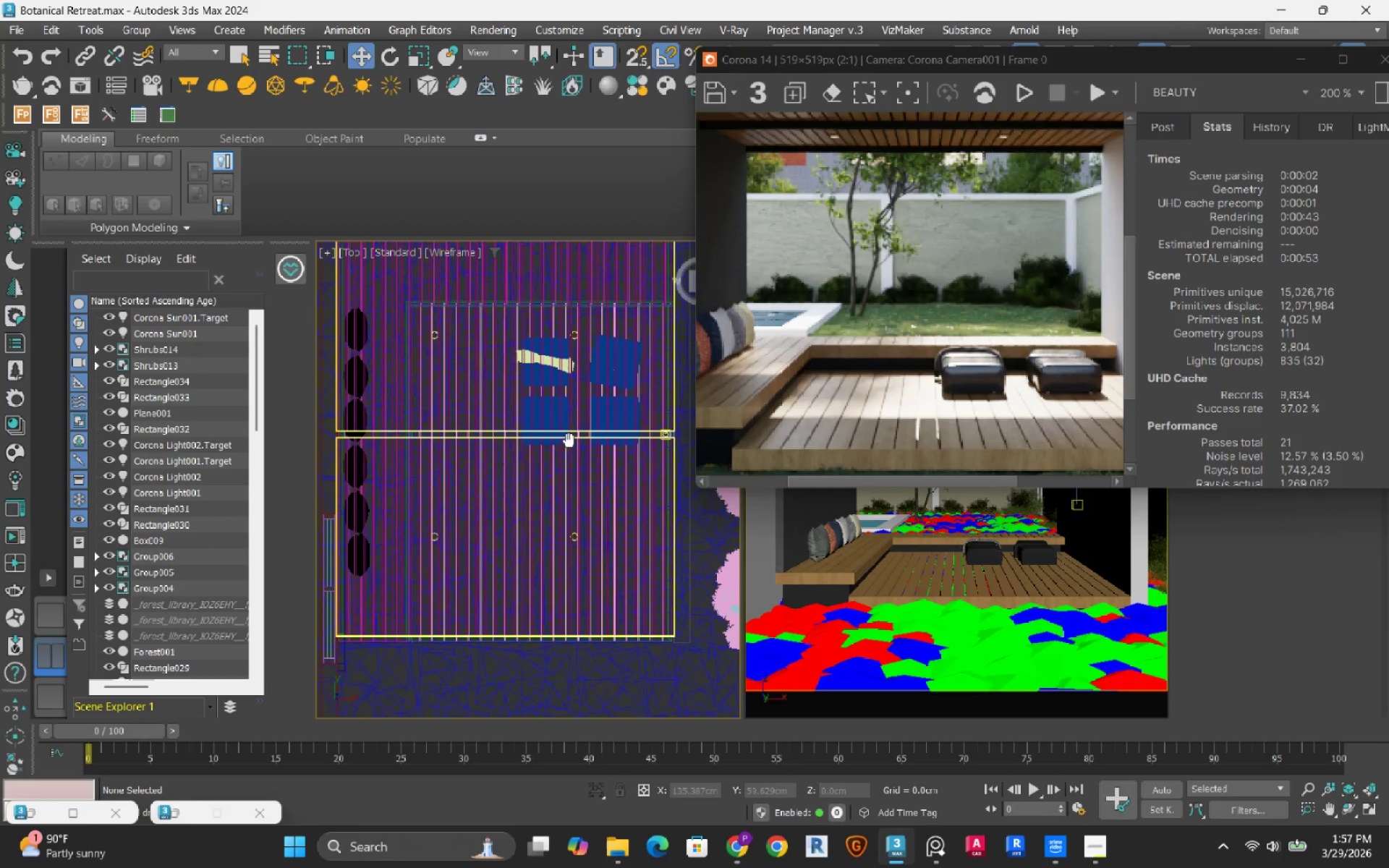 
left_click([513, 373])
 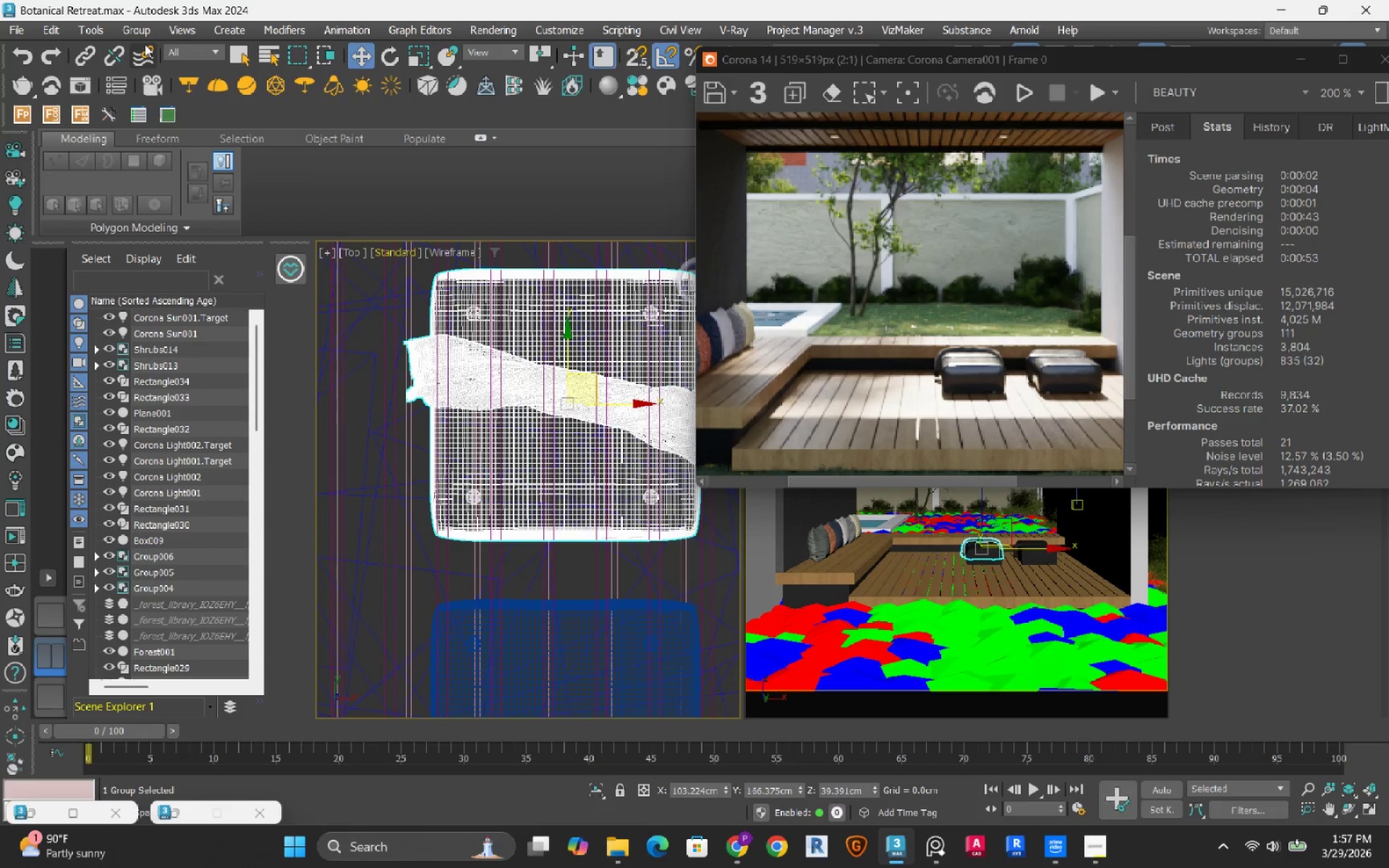 
scroll: coordinate [519, 367], scroll_direction: up, amount: 5.0
 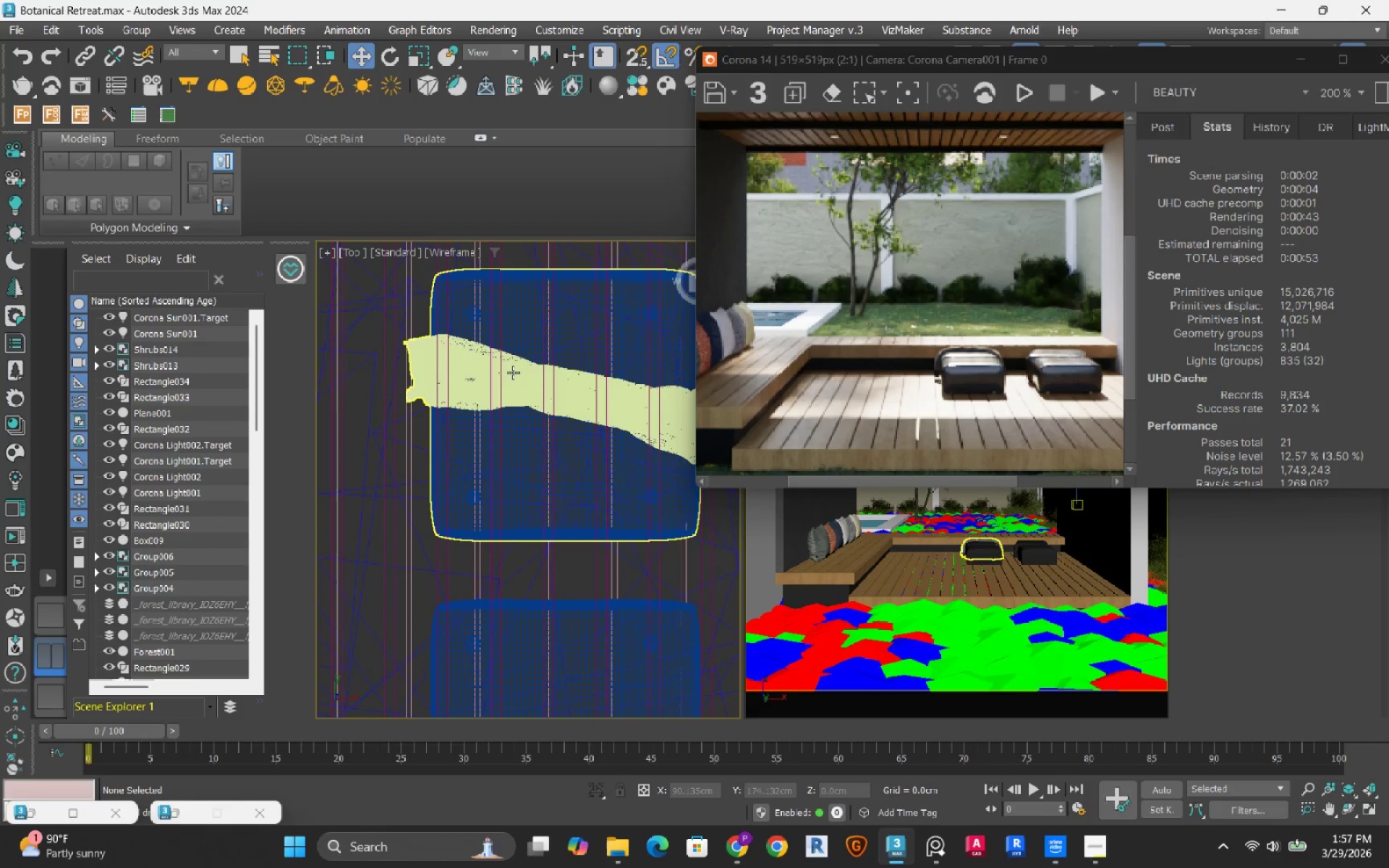 
left_click([141, 38])
 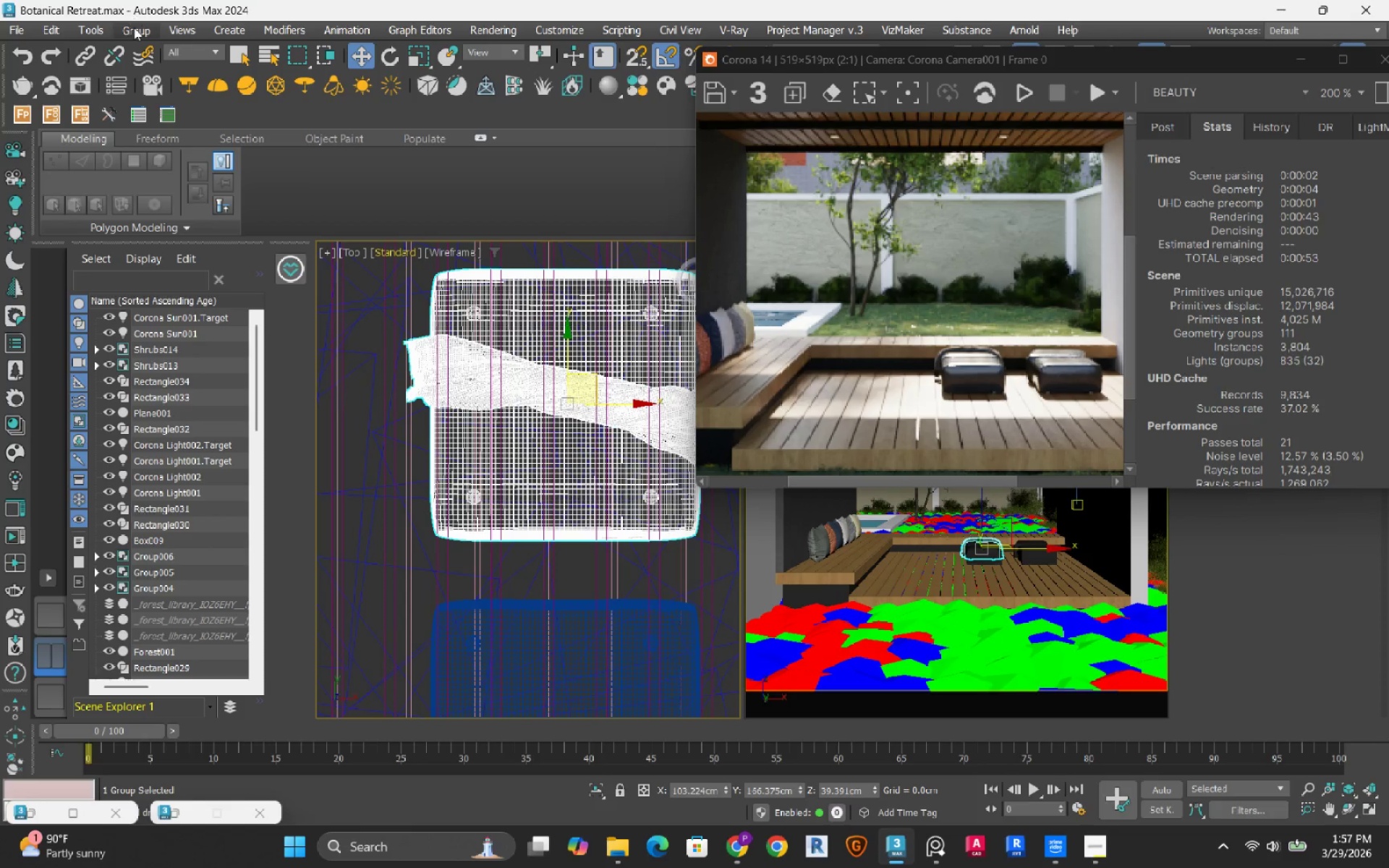 
left_click([134, 29])
 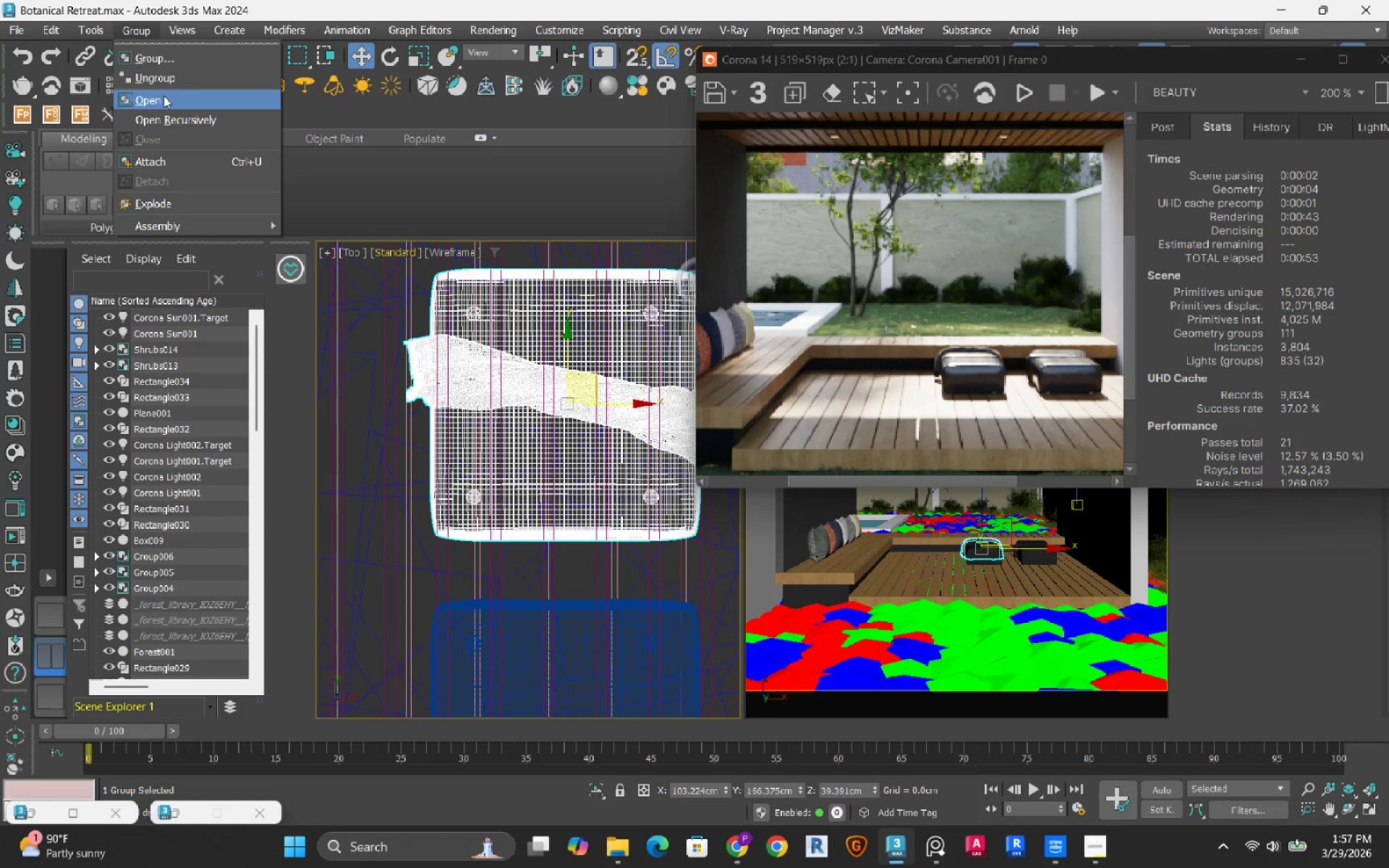 
left_click_drag(start_coordinate=[163, 95], to_coordinate=[171, 99])
 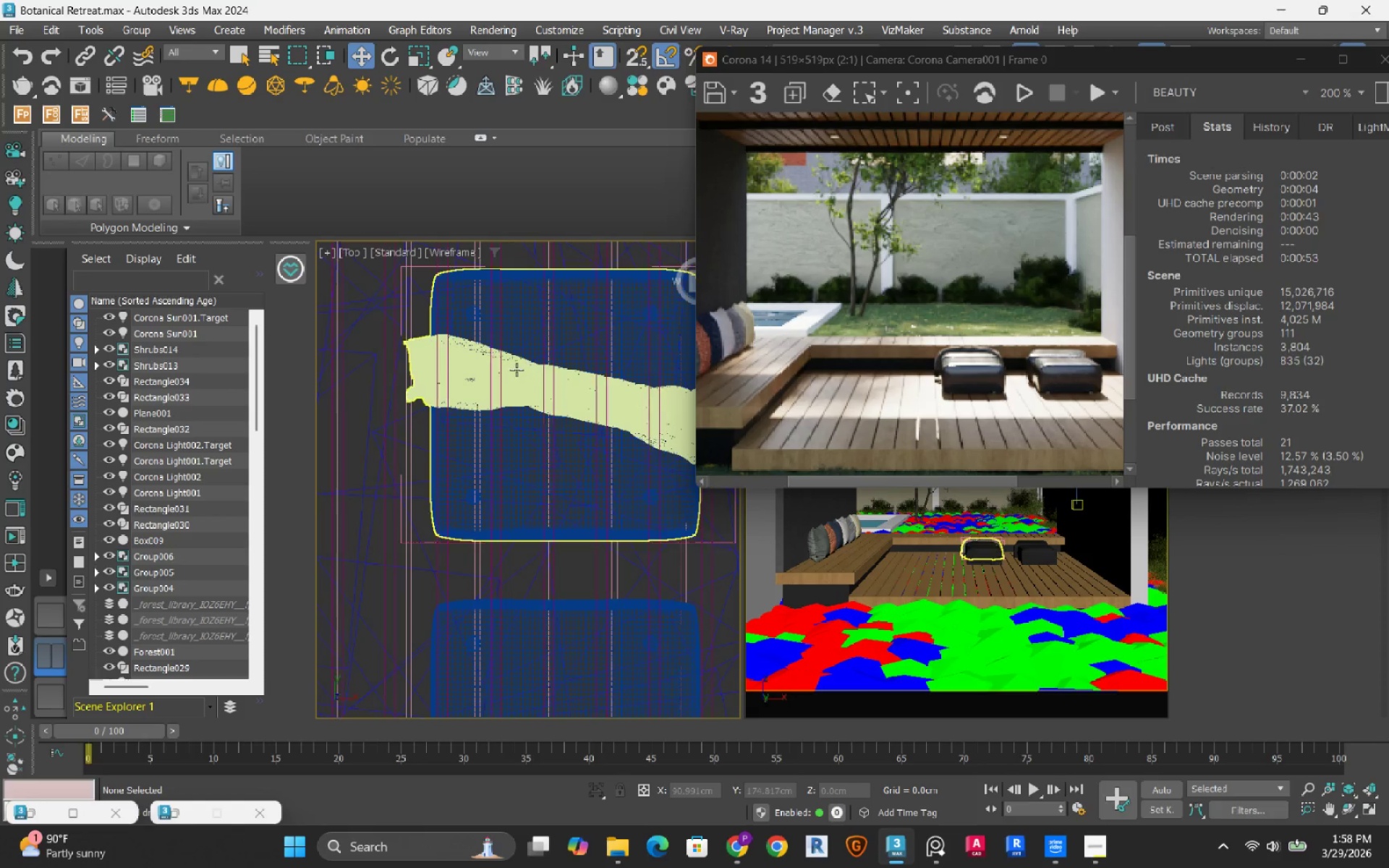 
left_click([517, 370])
 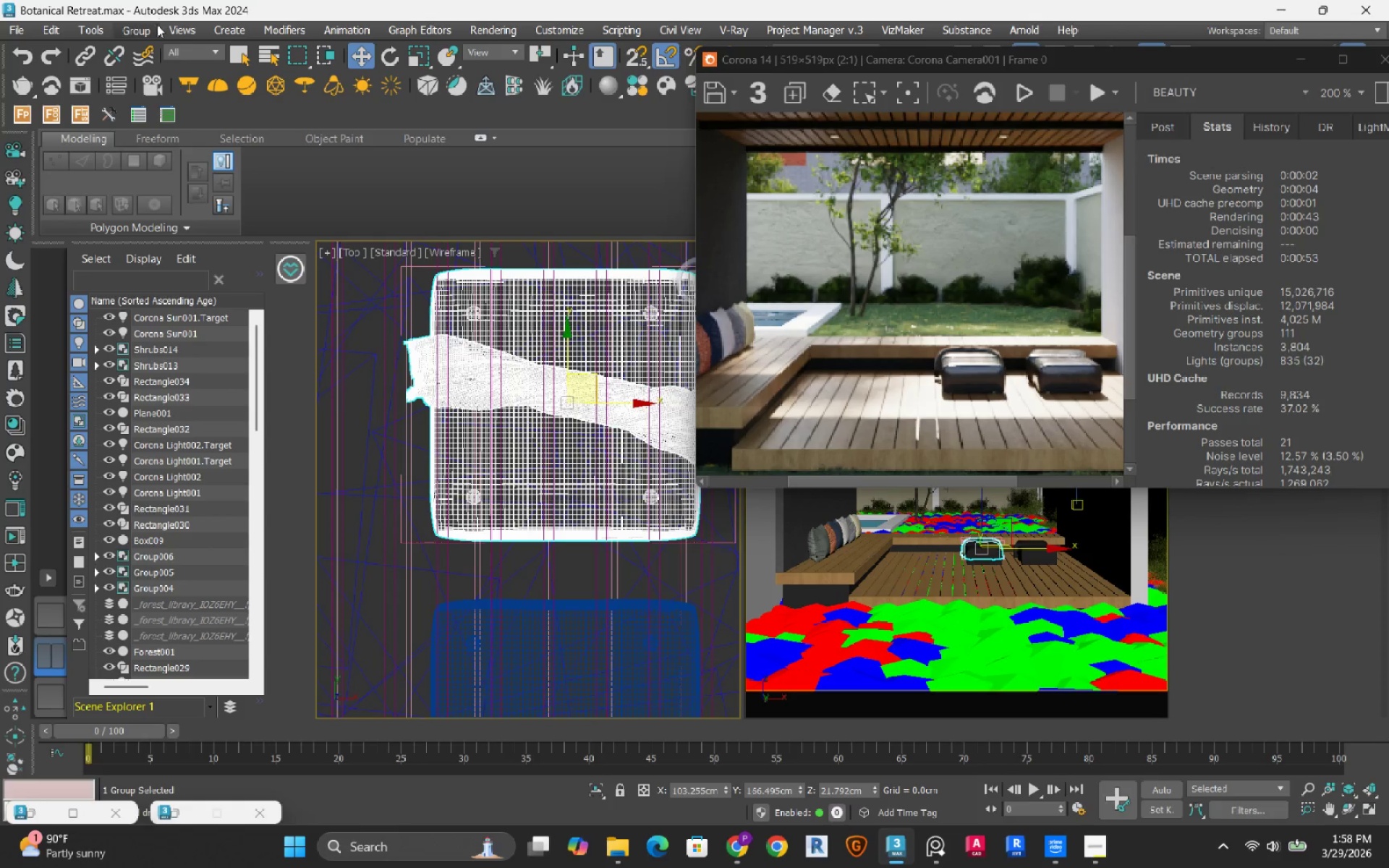 
left_click([153, 27])
 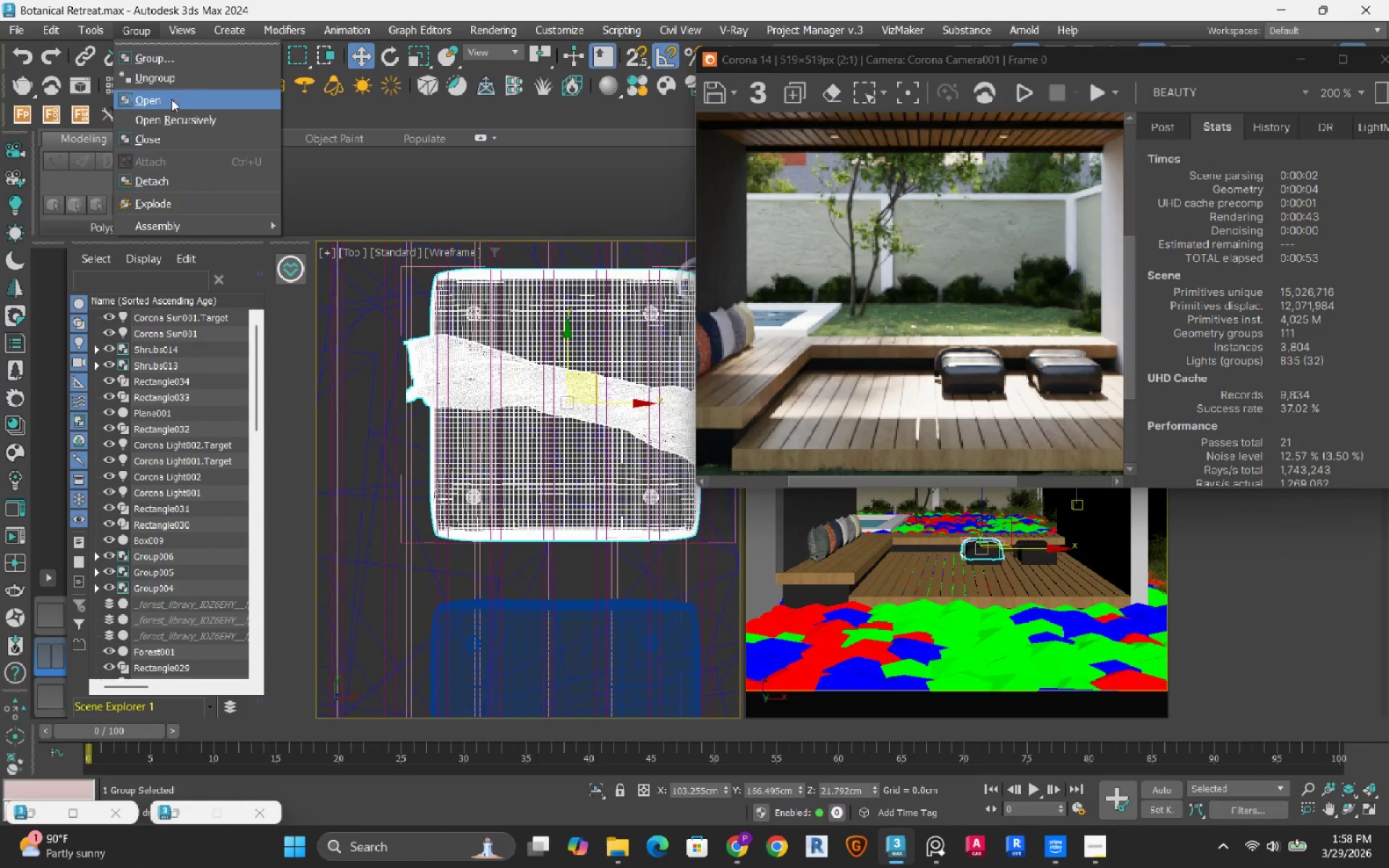 
left_click([171, 99])
 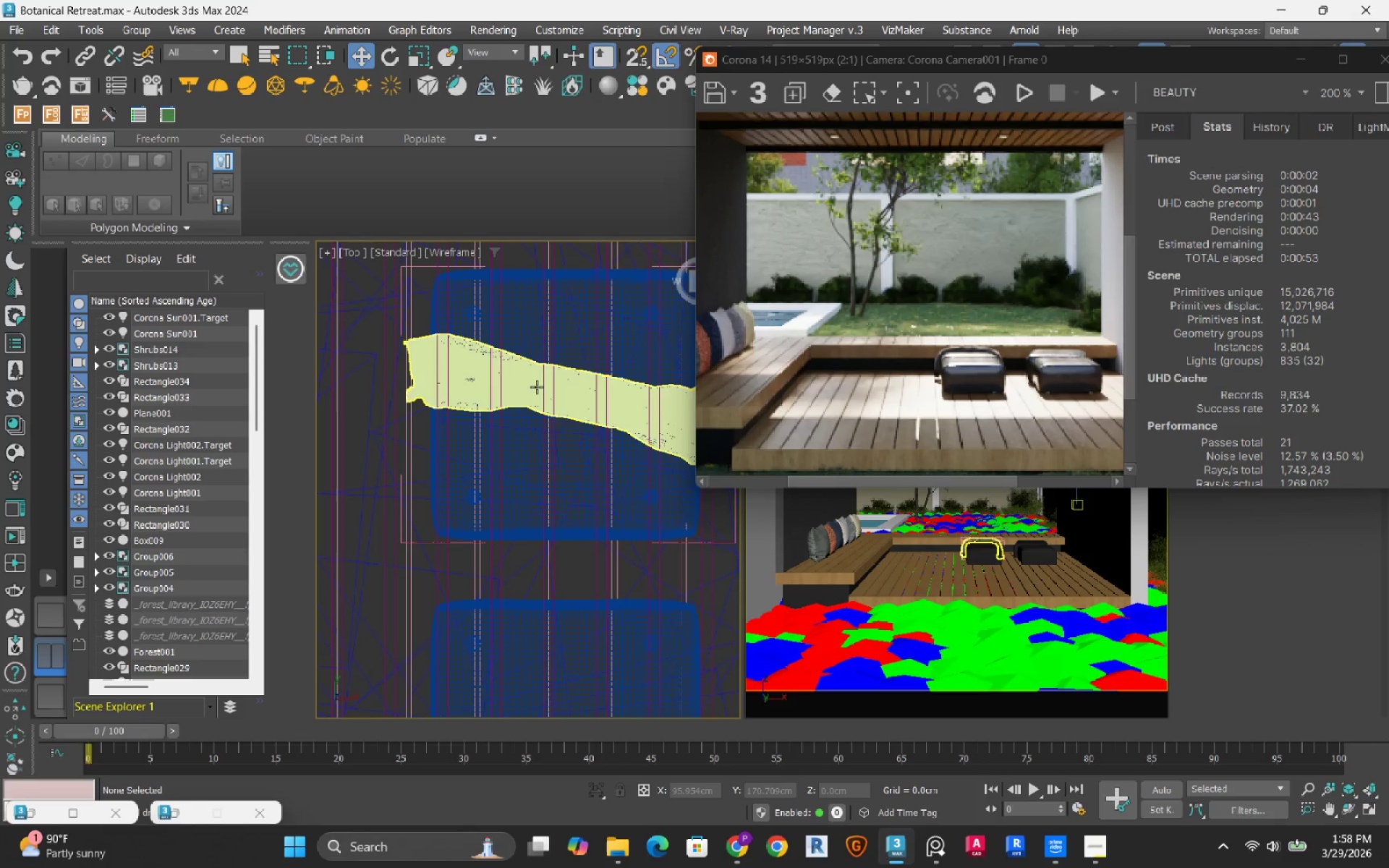 
left_click([537, 387])
 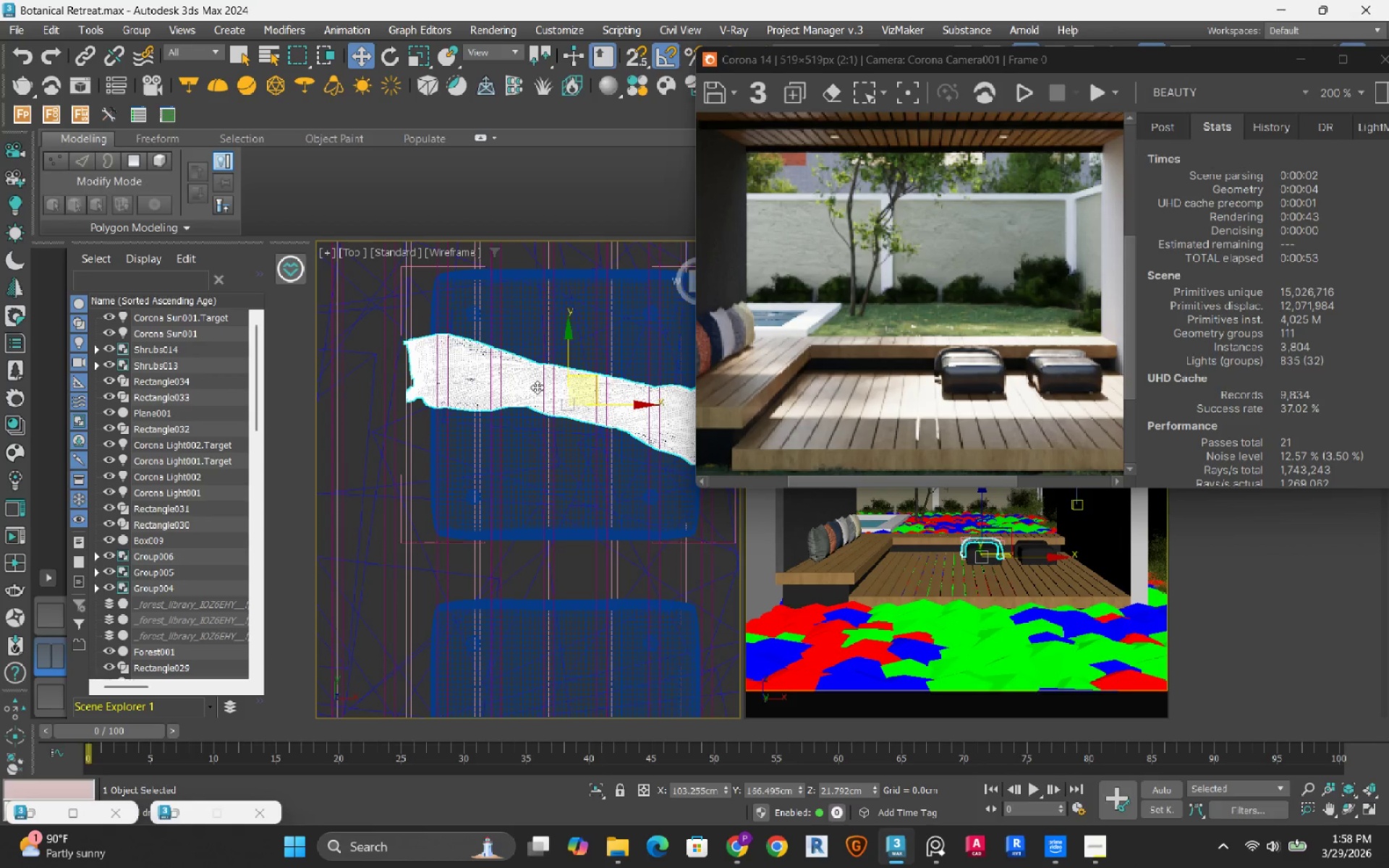 
key(Delete)
 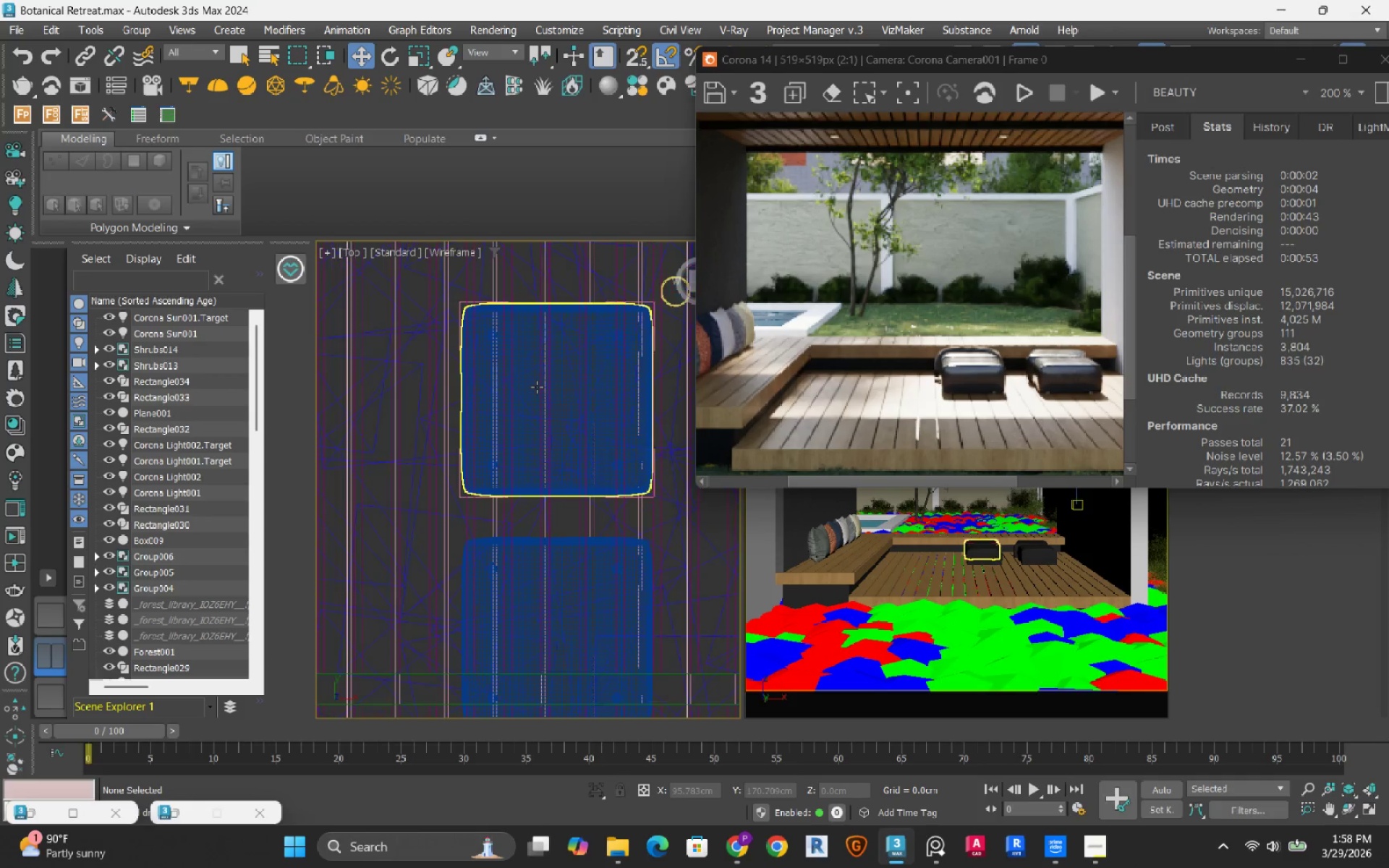 
scroll: coordinate [938, 354], scroll_direction: down, amount: 5.0
 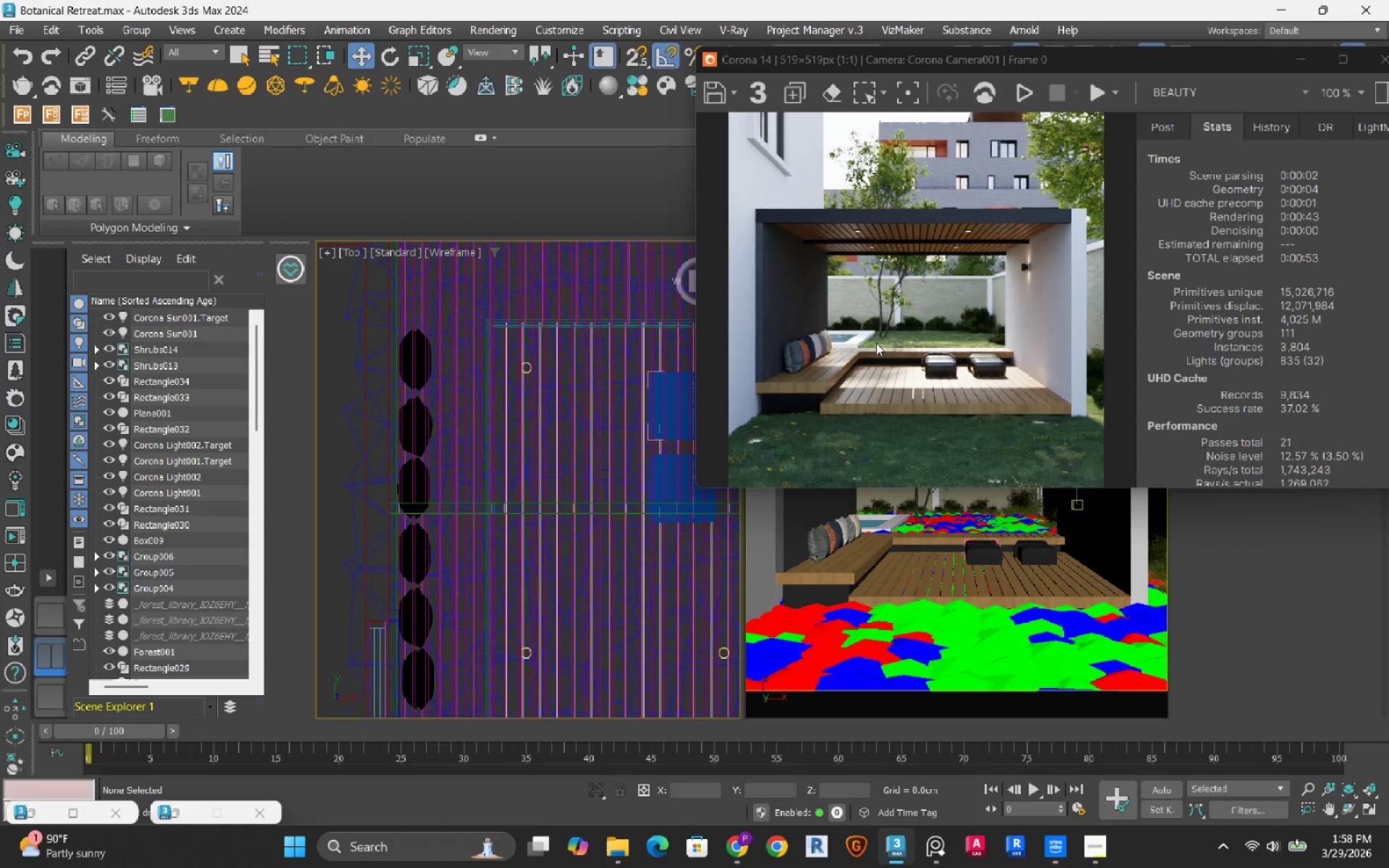 
scroll: coordinate [835, 409], scroll_direction: up, amount: 2.0
 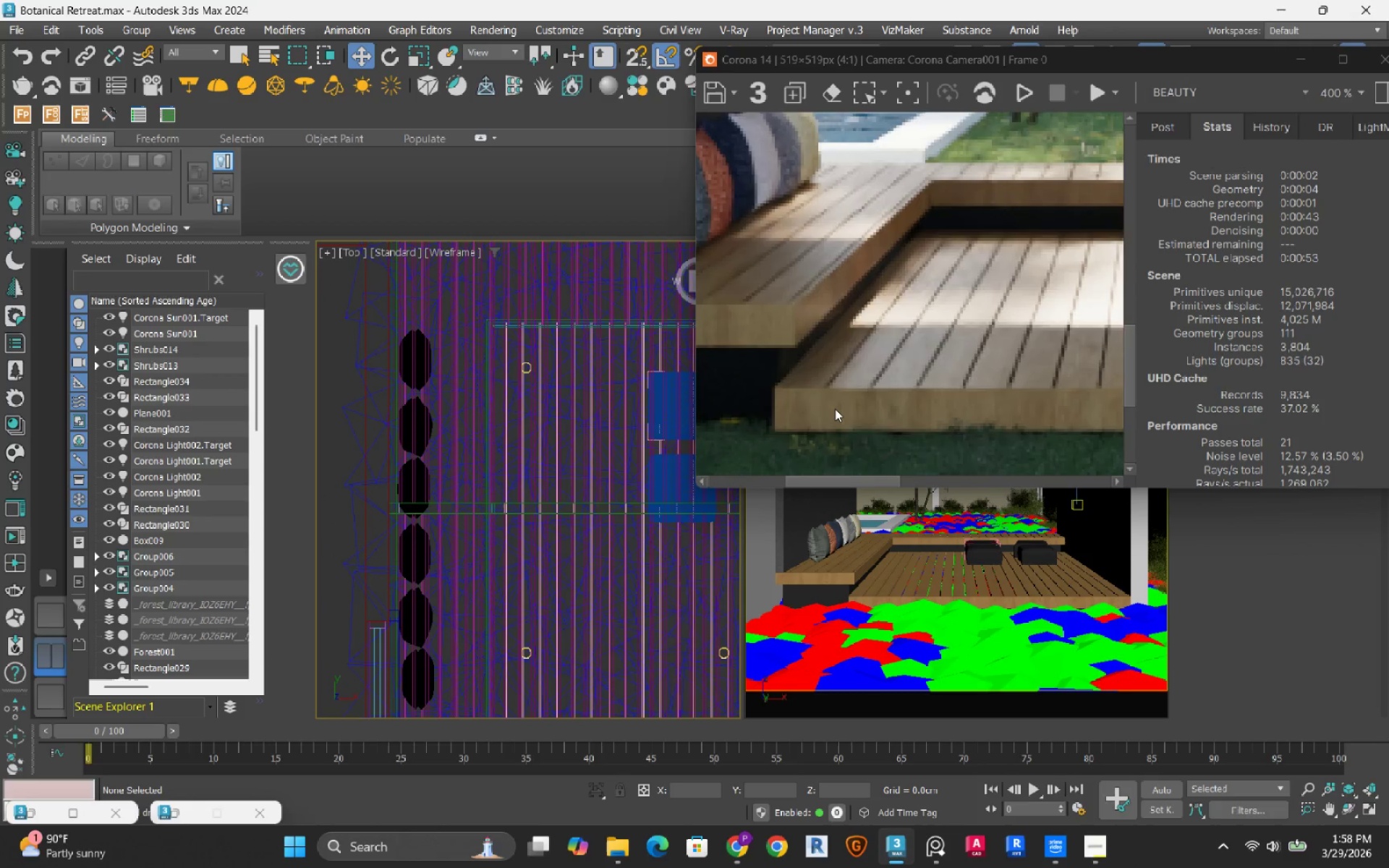 
scroll: coordinate [835, 409], scroll_direction: down, amount: 1.0
 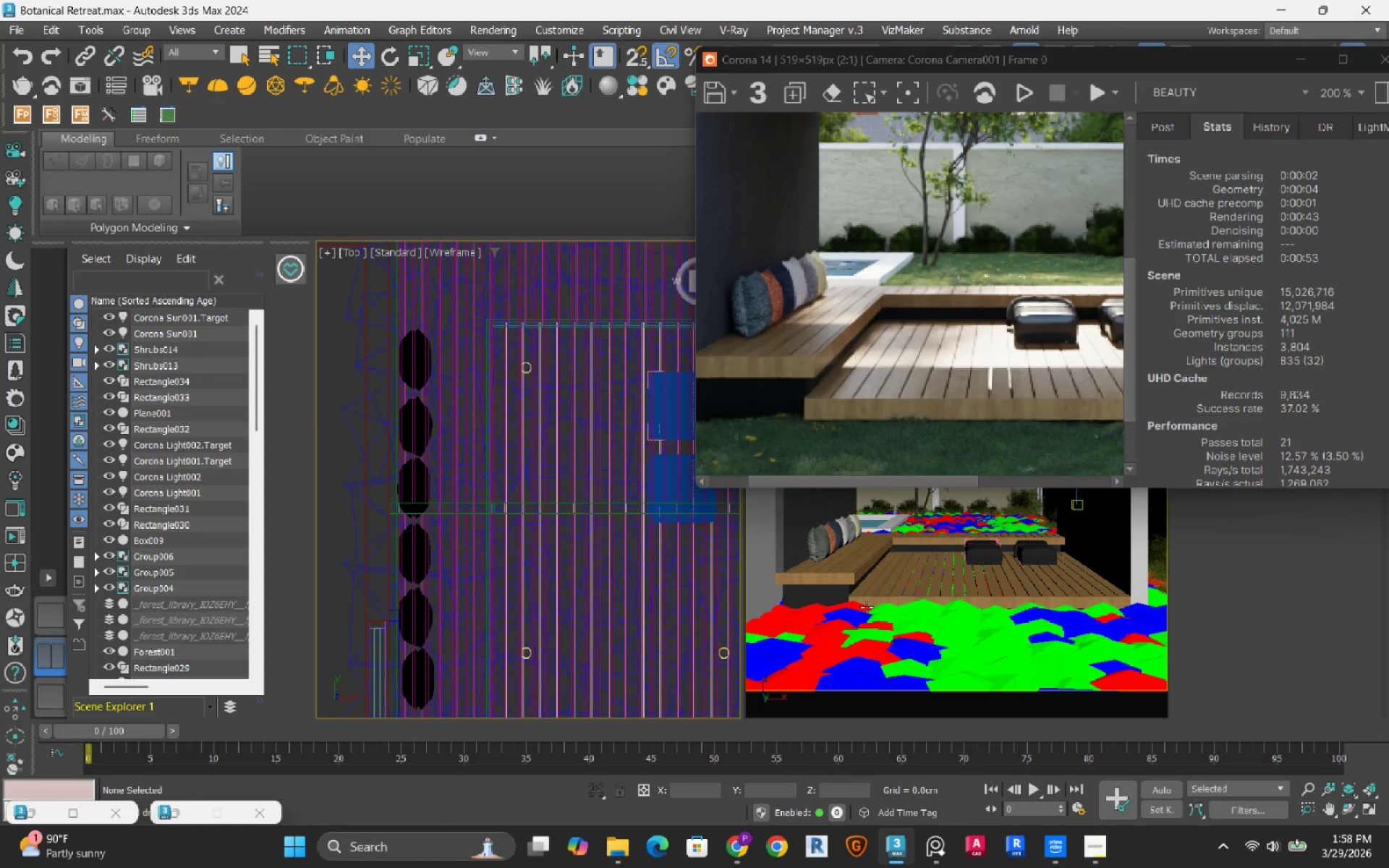 
scroll: coordinate [867, 608], scroll_direction: up, amount: 2.0
 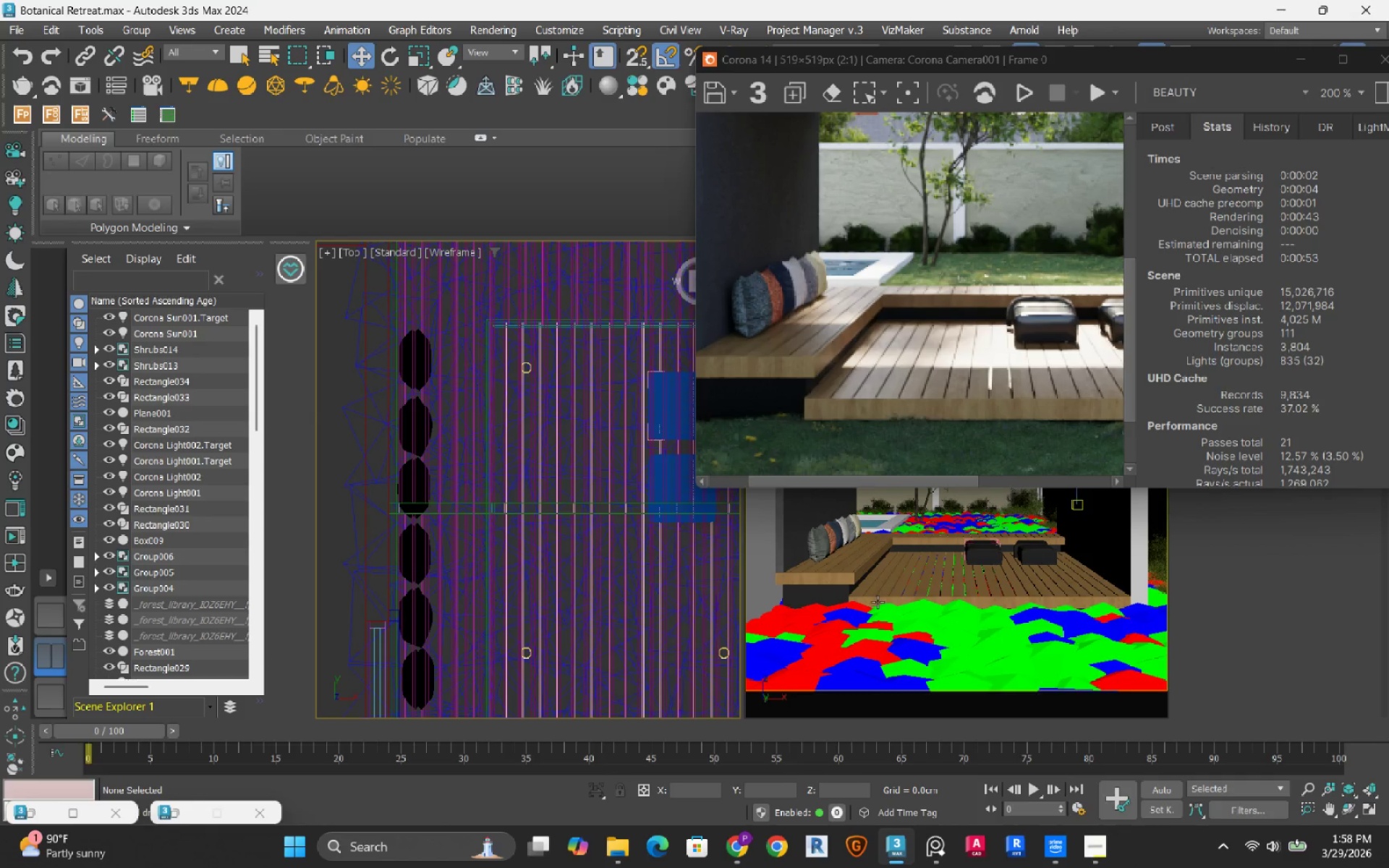 
left_click([877, 602])
 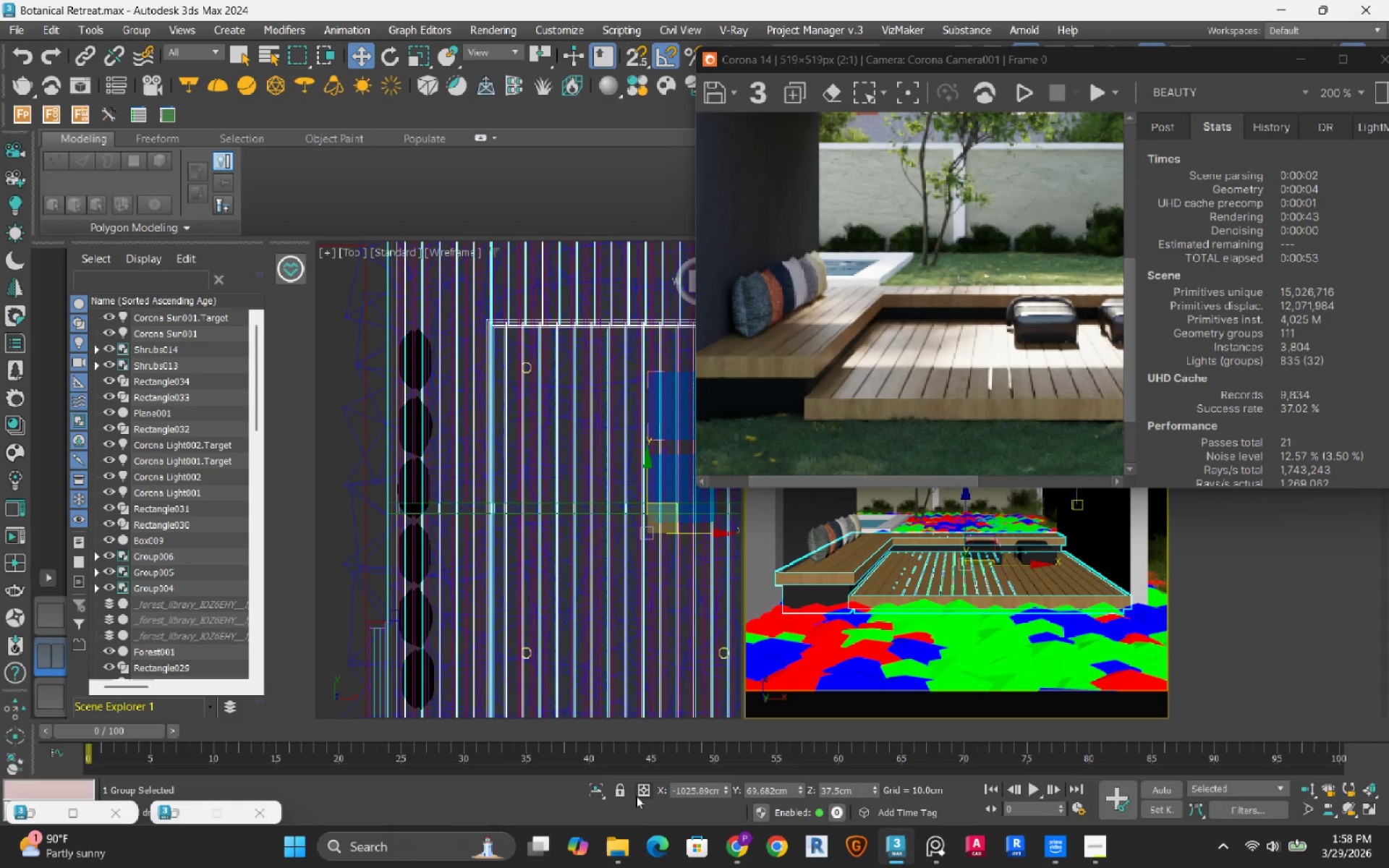 
left_click([598, 790])
 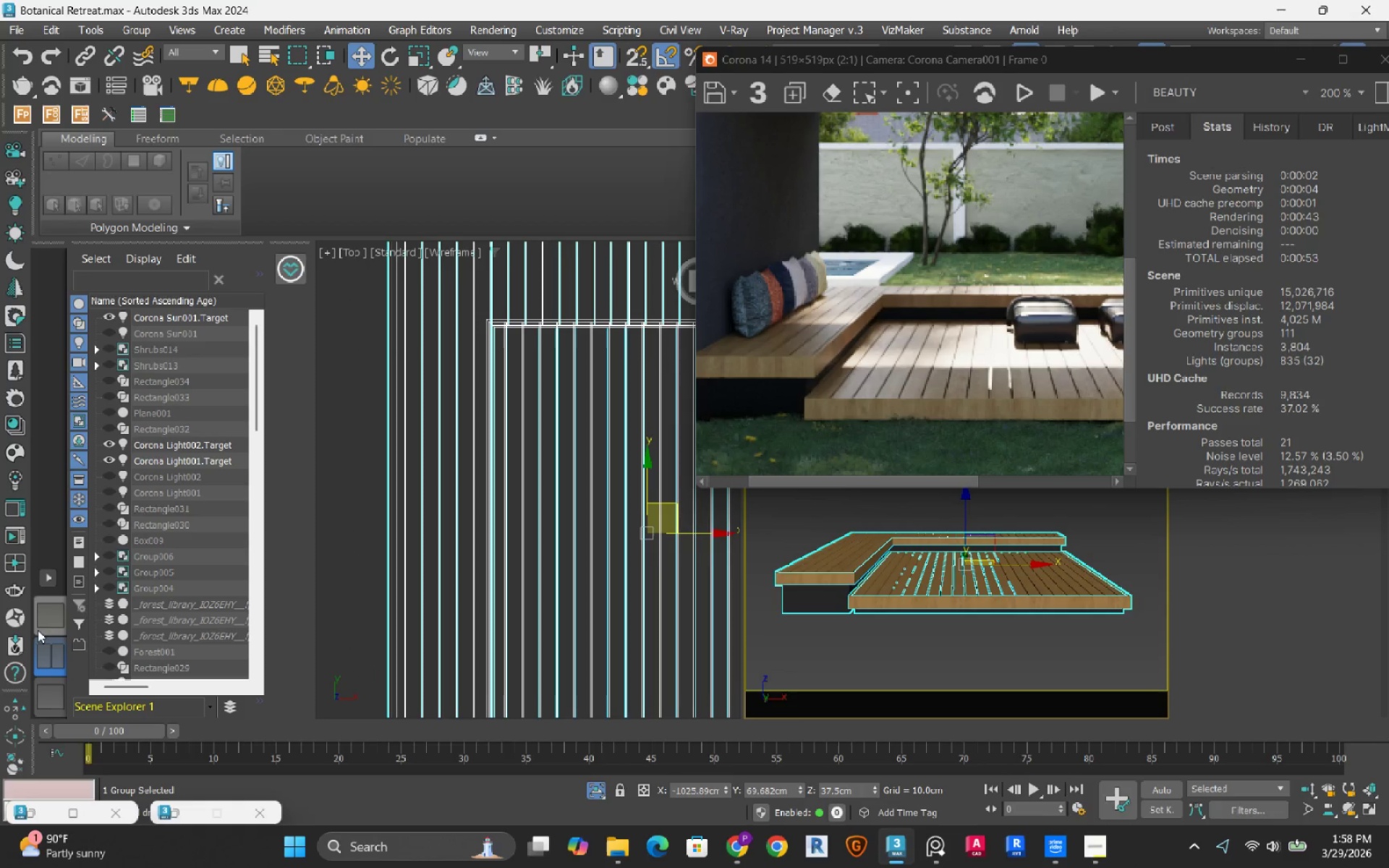 
left_click([45, 625])
 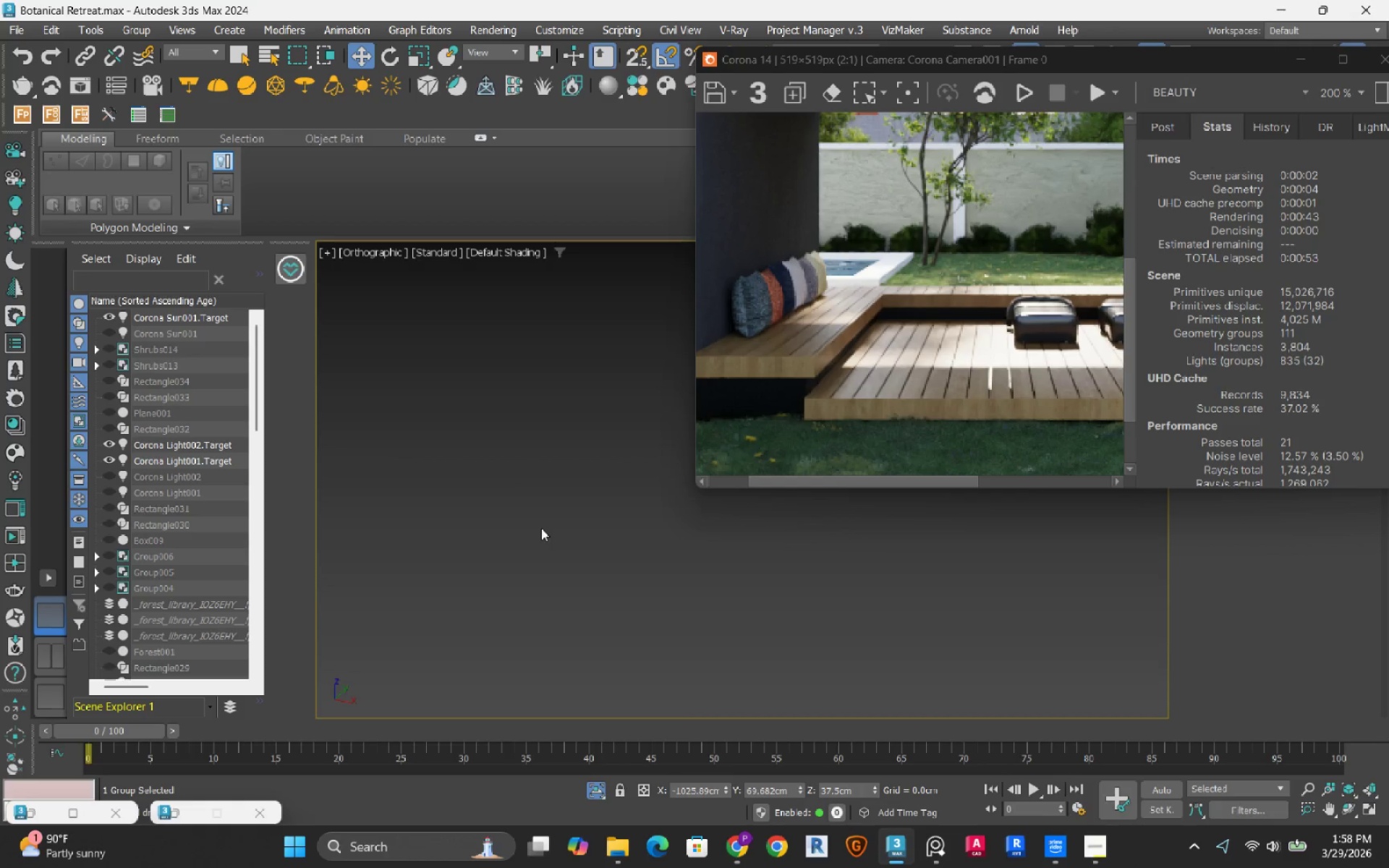 
key(Z)
 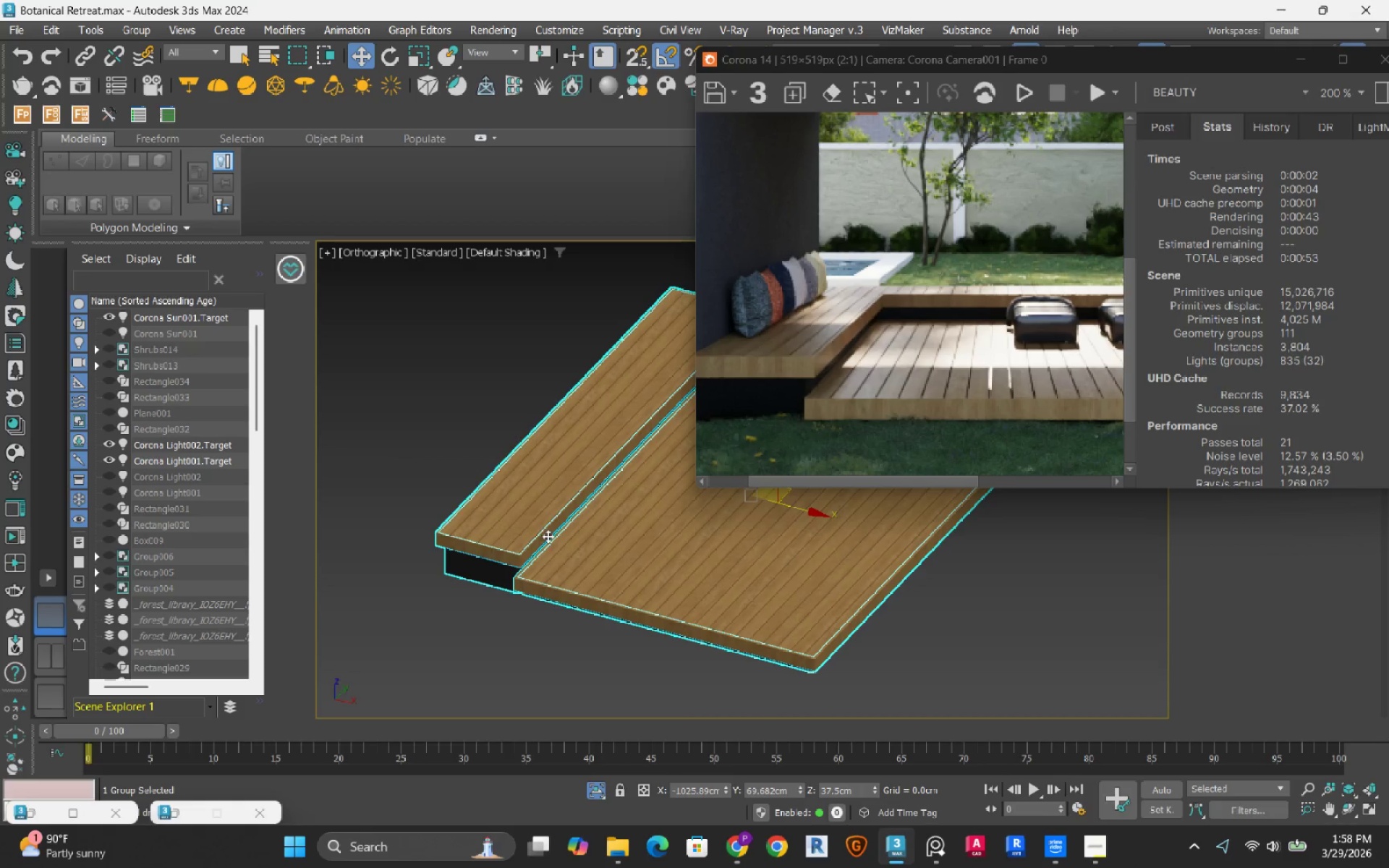 
hold_key(key=AltLeft, duration=0.61)
 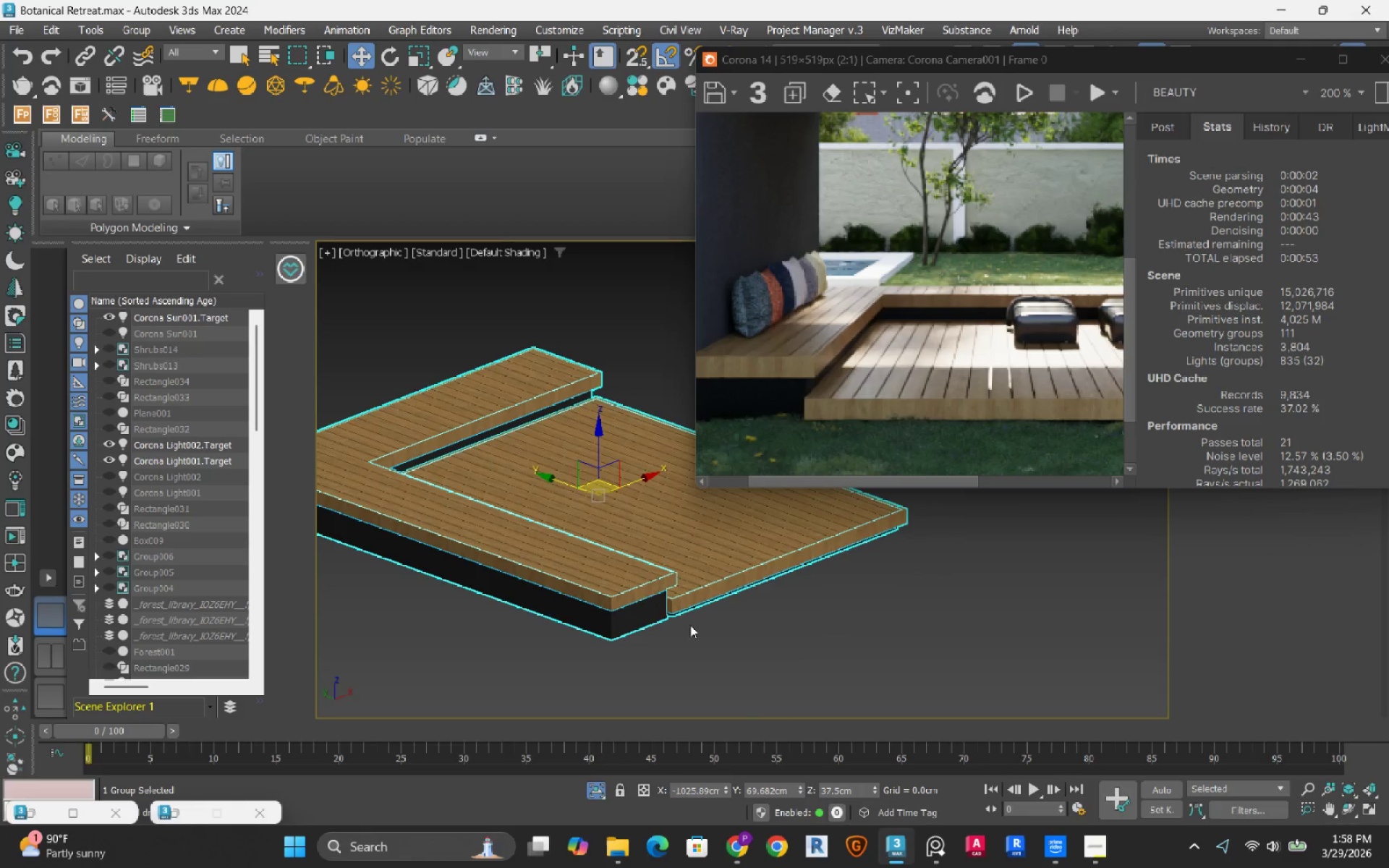 
scroll: coordinate [642, 564], scroll_direction: up, amount: 7.0
 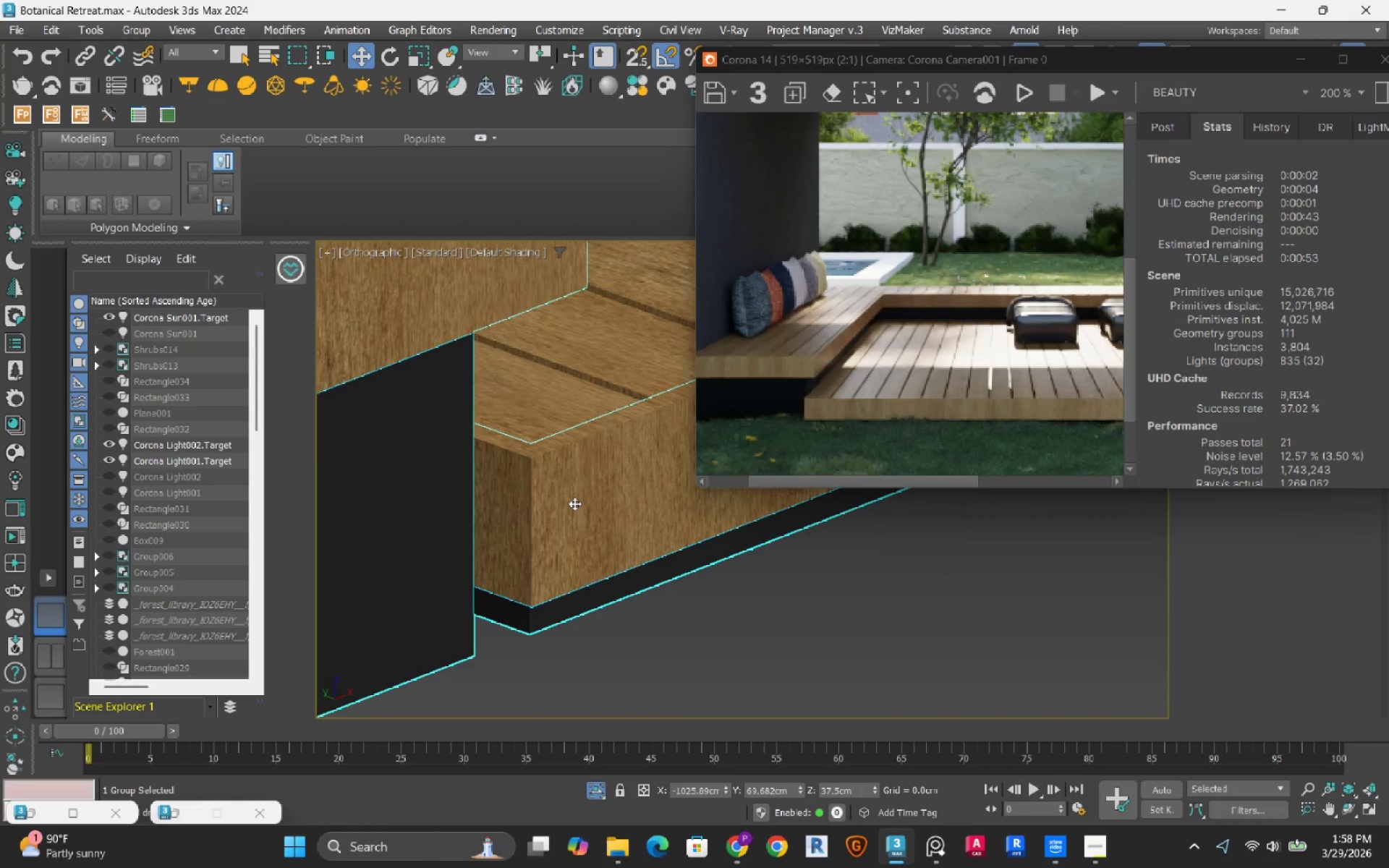 
scroll: coordinate [574, 503], scroll_direction: down, amount: 4.0
 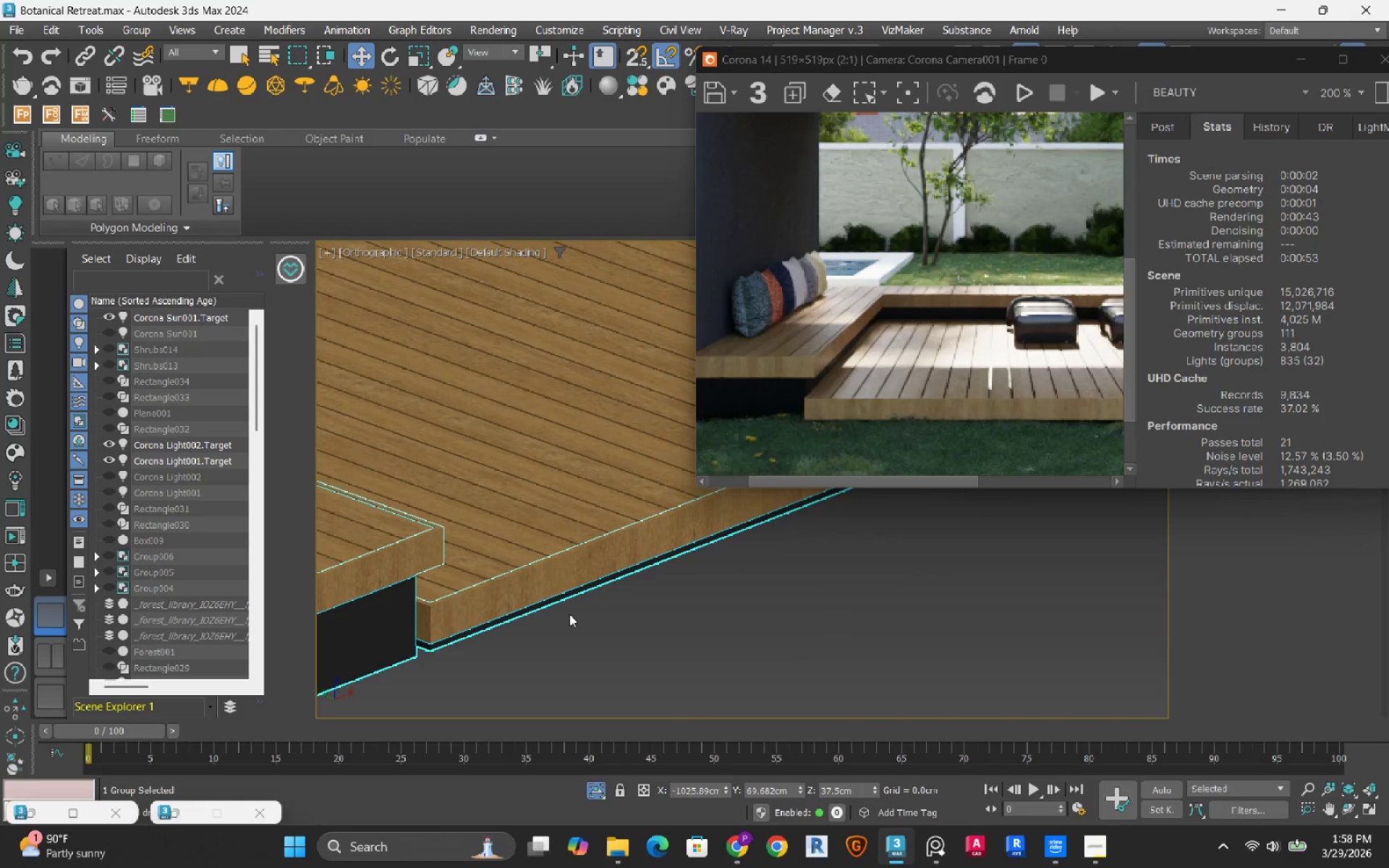 
hold_key(key=AltLeft, duration=0.64)
 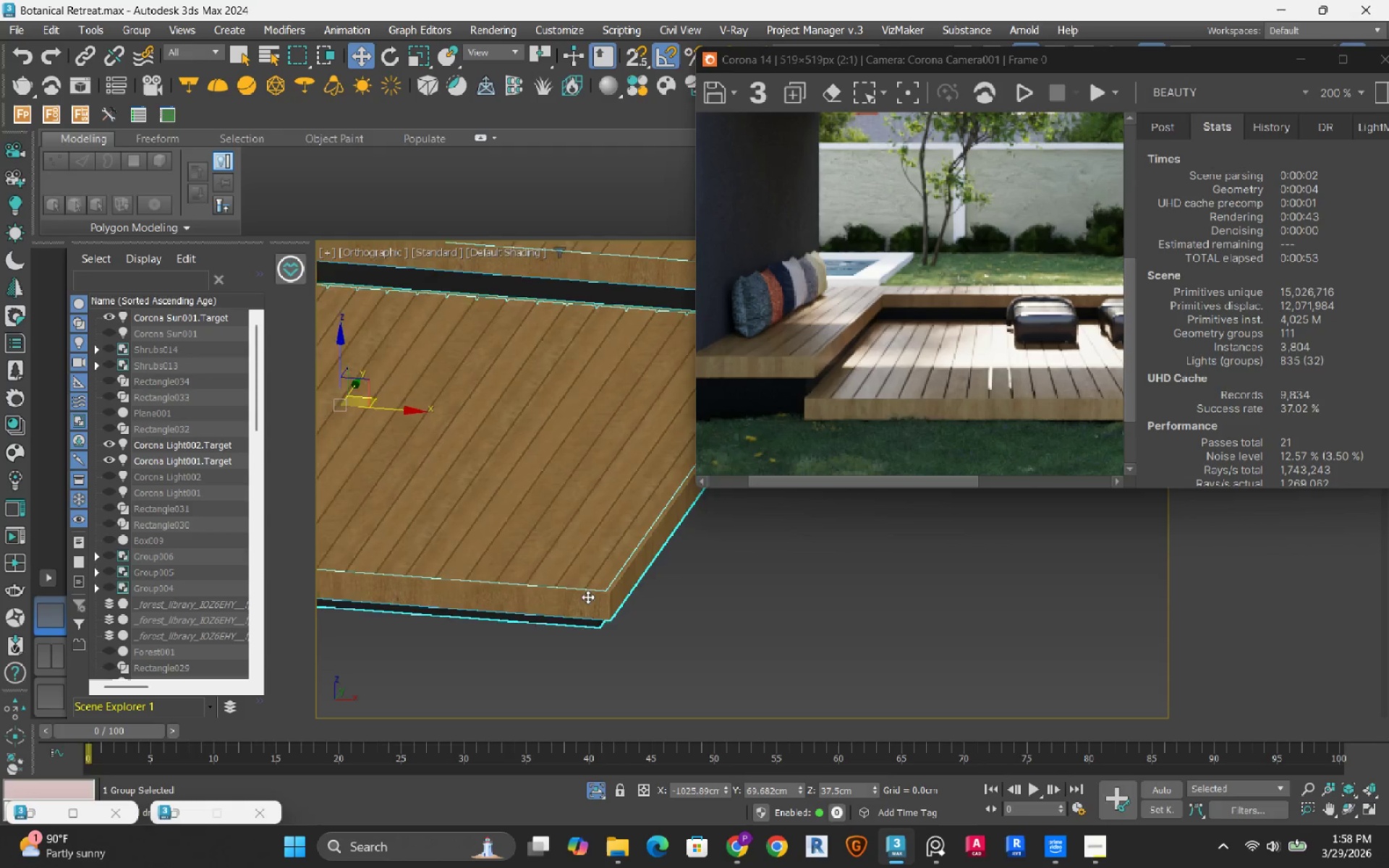 
scroll: coordinate [569, 613], scroll_direction: down, amount: 2.0
 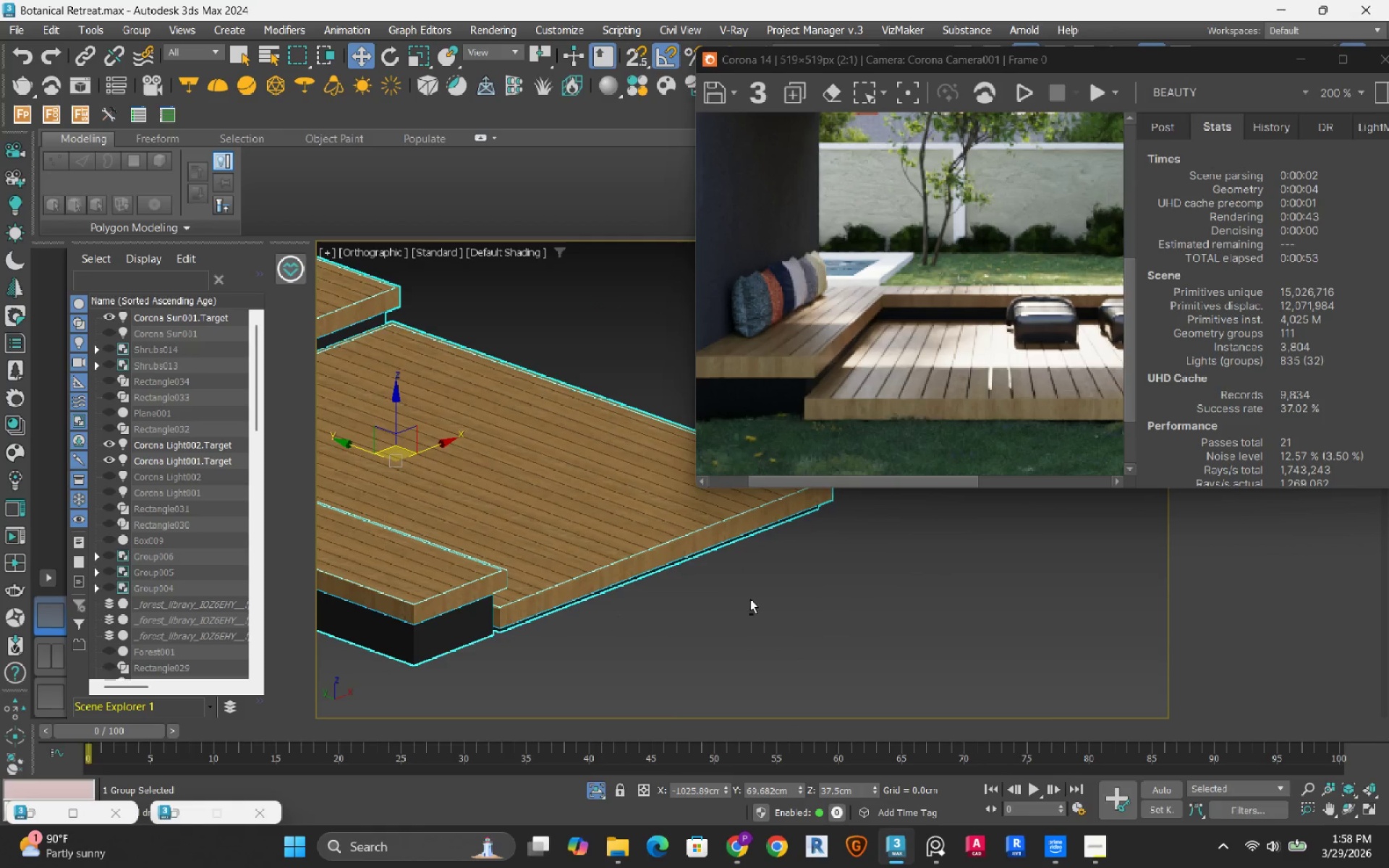 
scroll: coordinate [608, 614], scroll_direction: up, amount: 5.0
 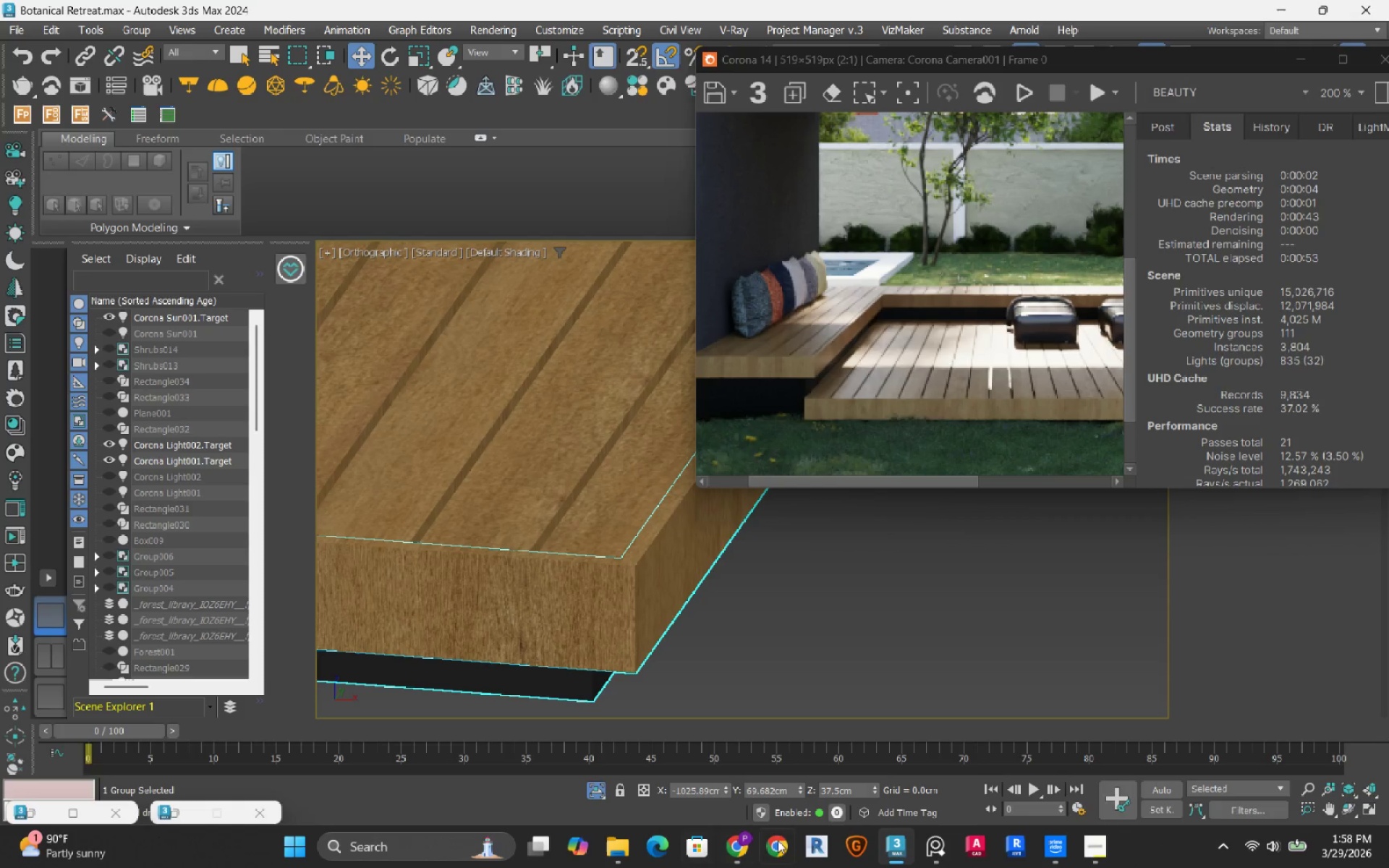 
left_click([926, 856])
 